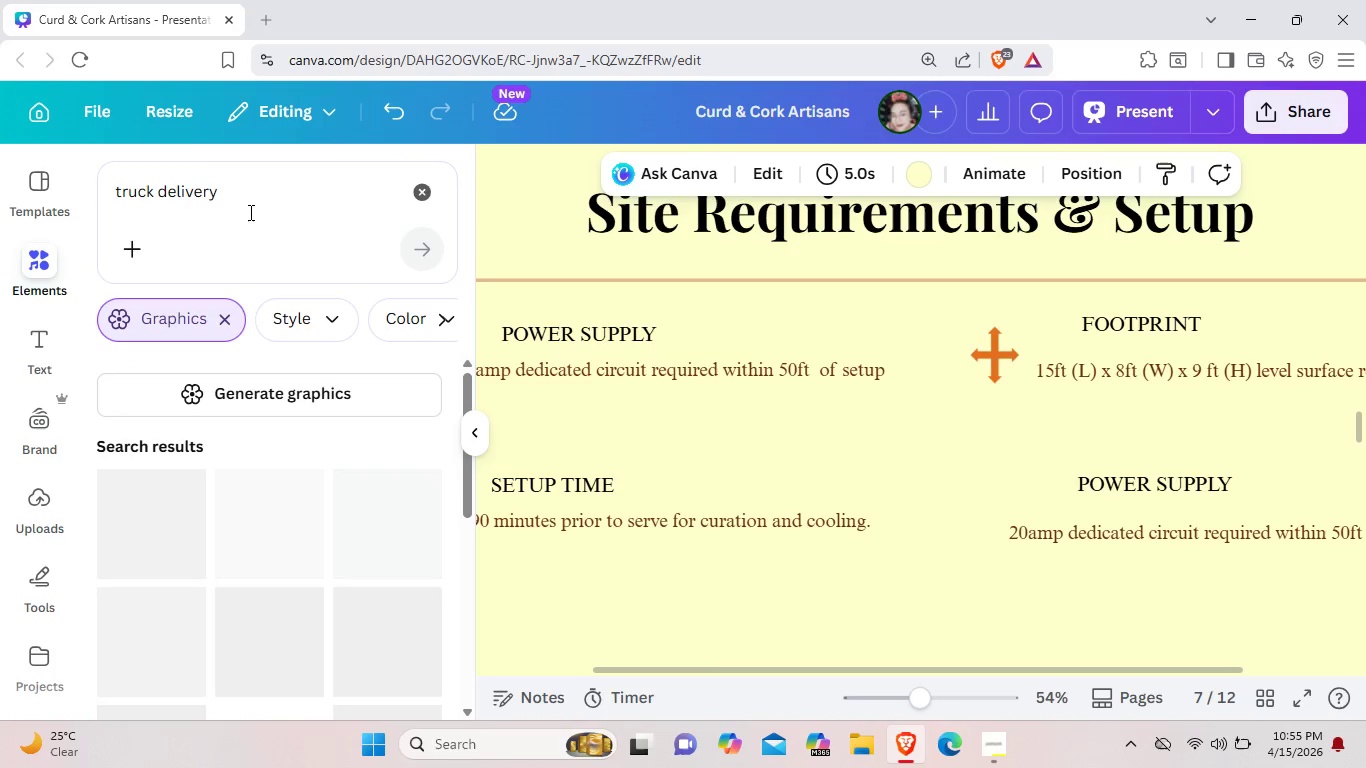 
mouse_move([332, 340])
 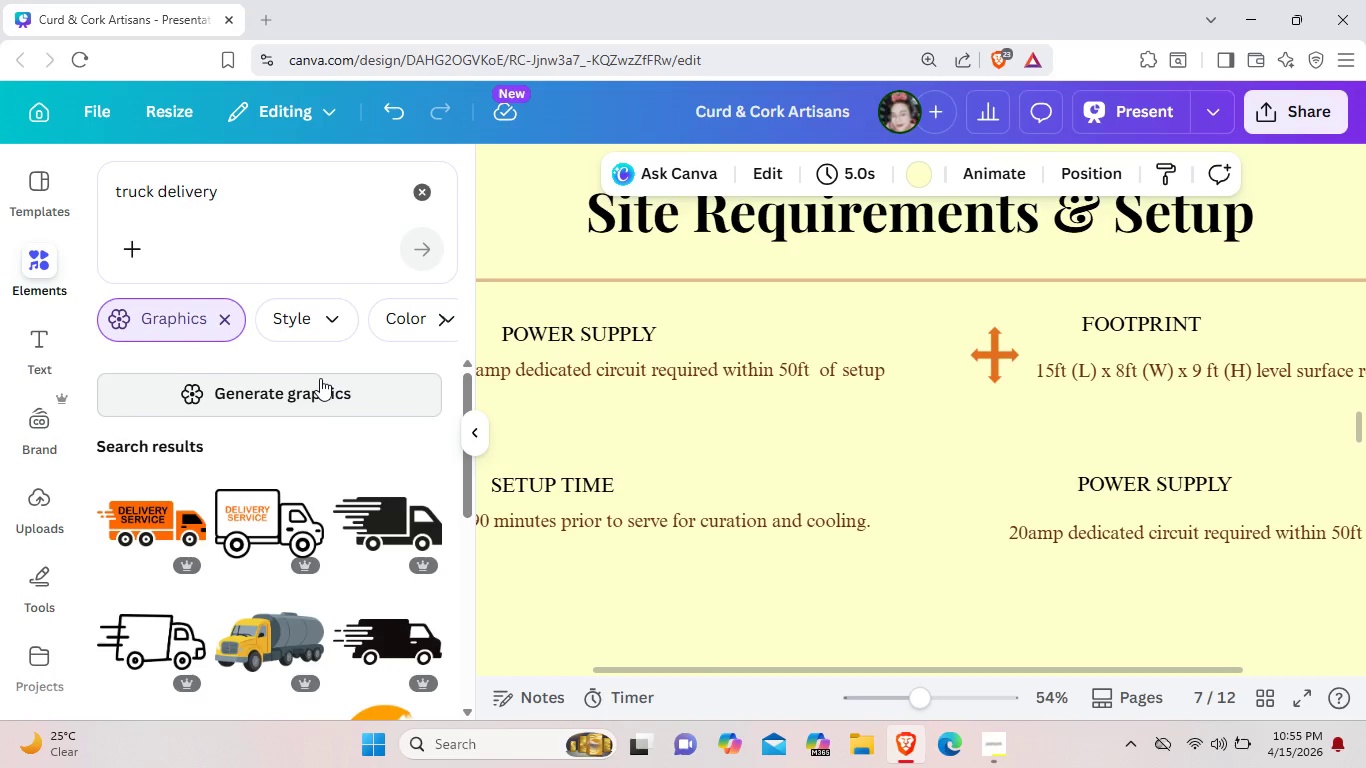 
scroll: coordinate [308, 477], scroll_direction: down, amount: 11.0
 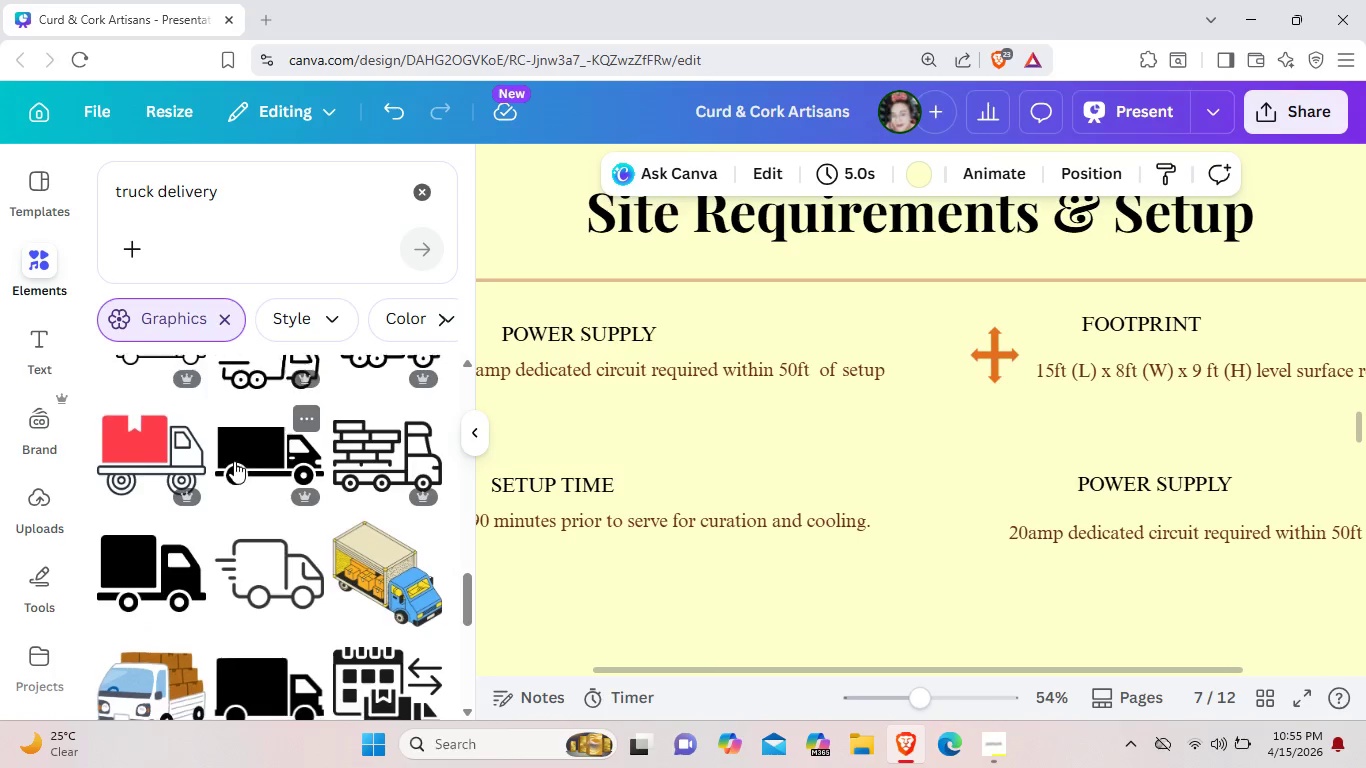 
scroll: coordinate [234, 461], scroll_direction: down, amount: 1.0
 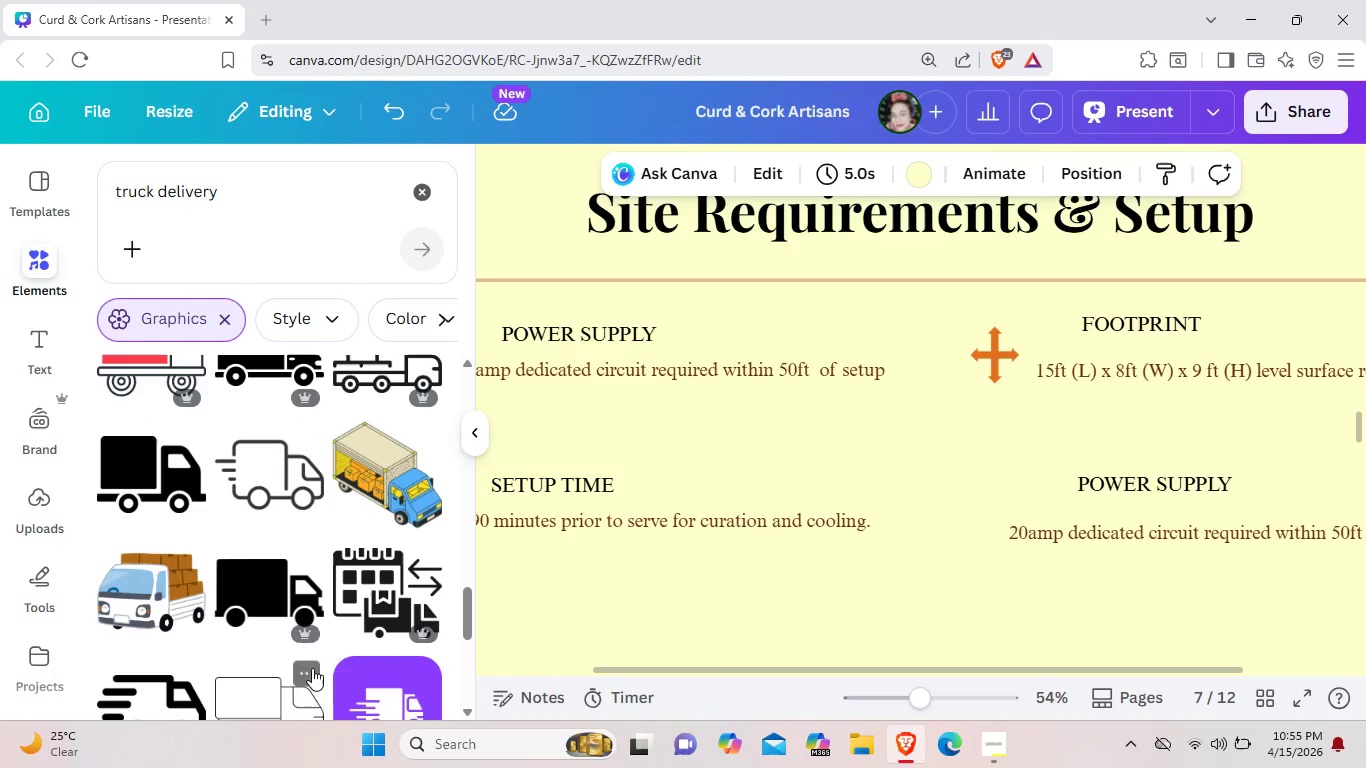 
left_click([240, 595])
 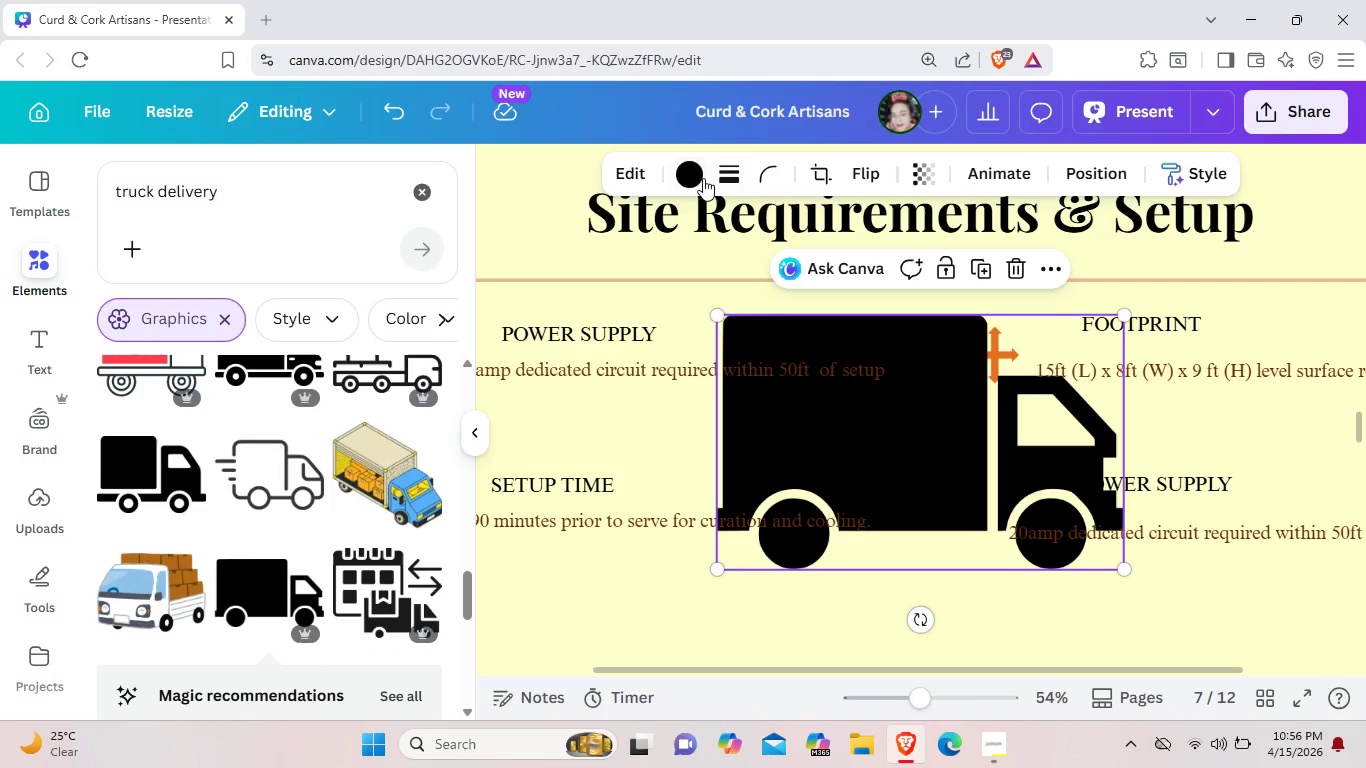 
left_click([687, 173])
 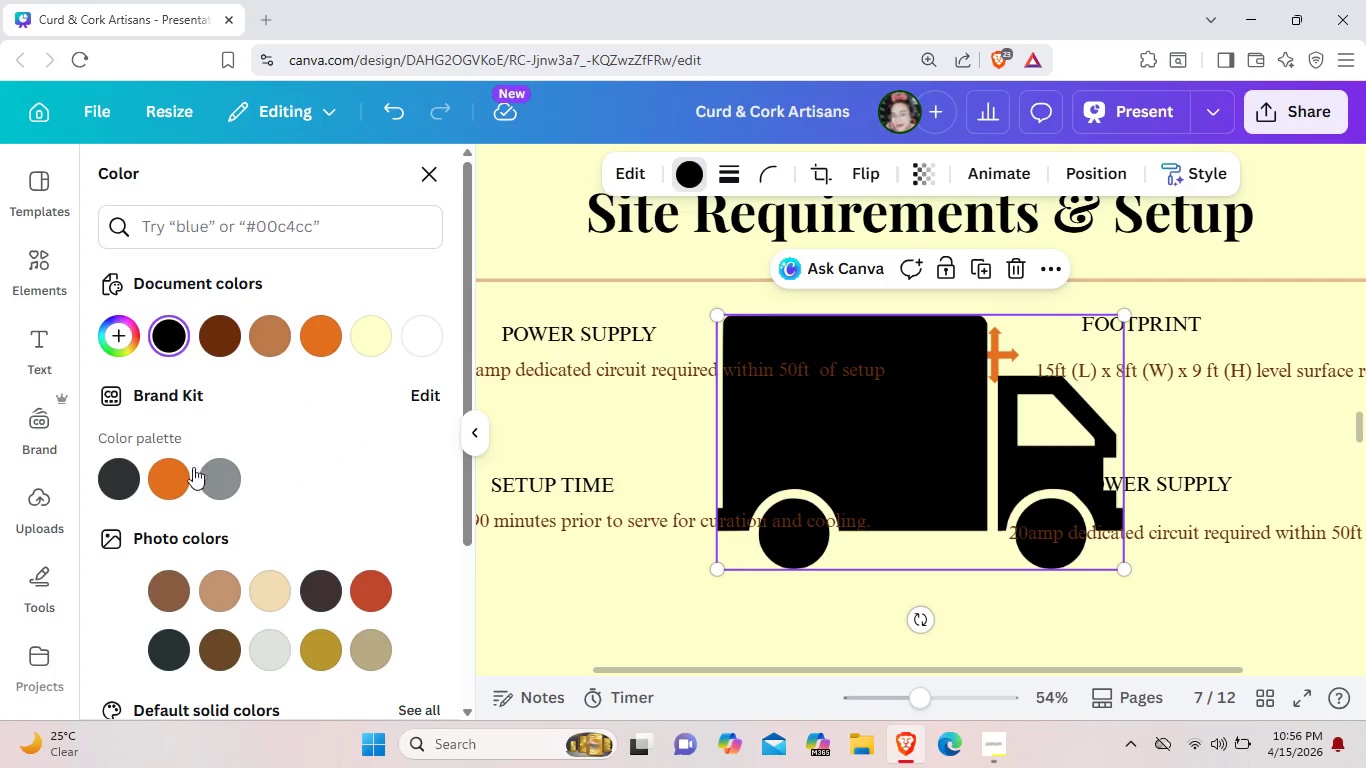 
left_click([180, 473])
 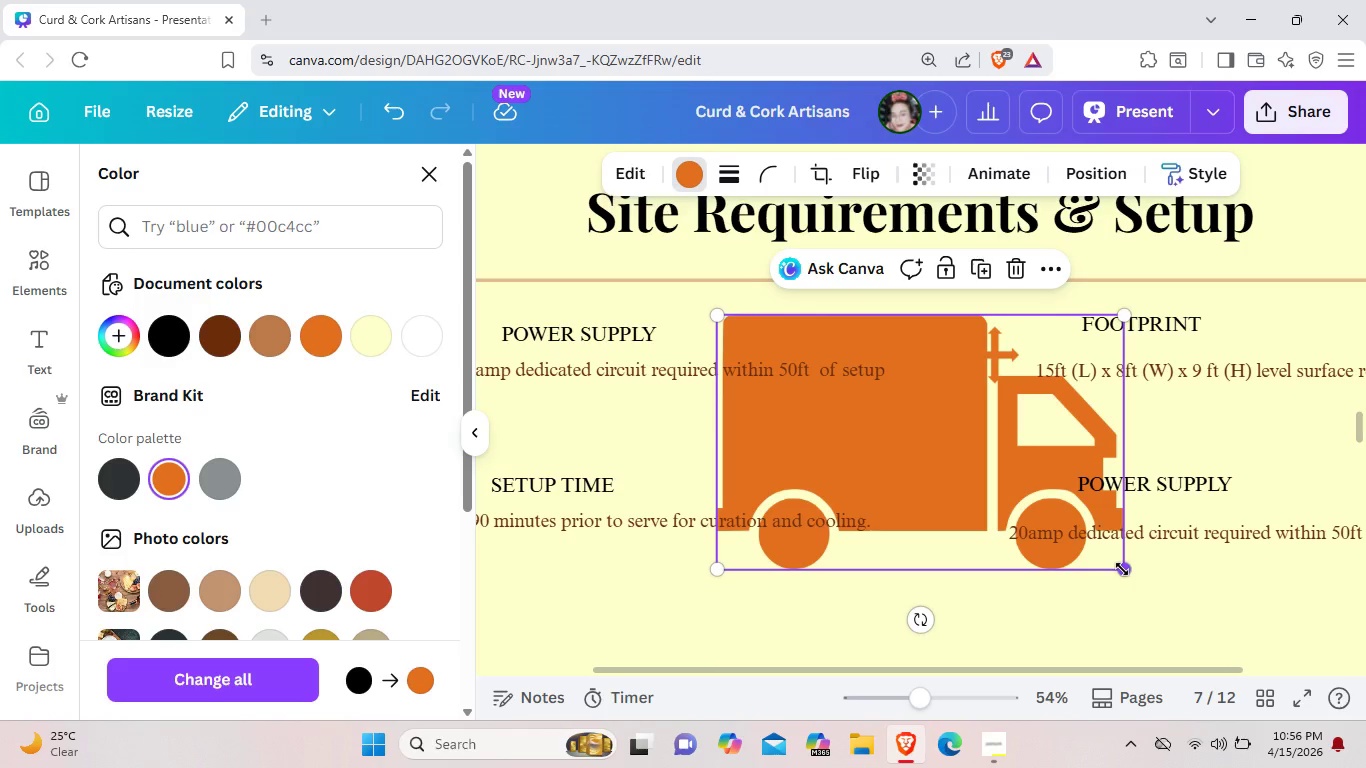 
left_click_drag(start_coordinate=[1122, 569], to_coordinate=[810, 314])
 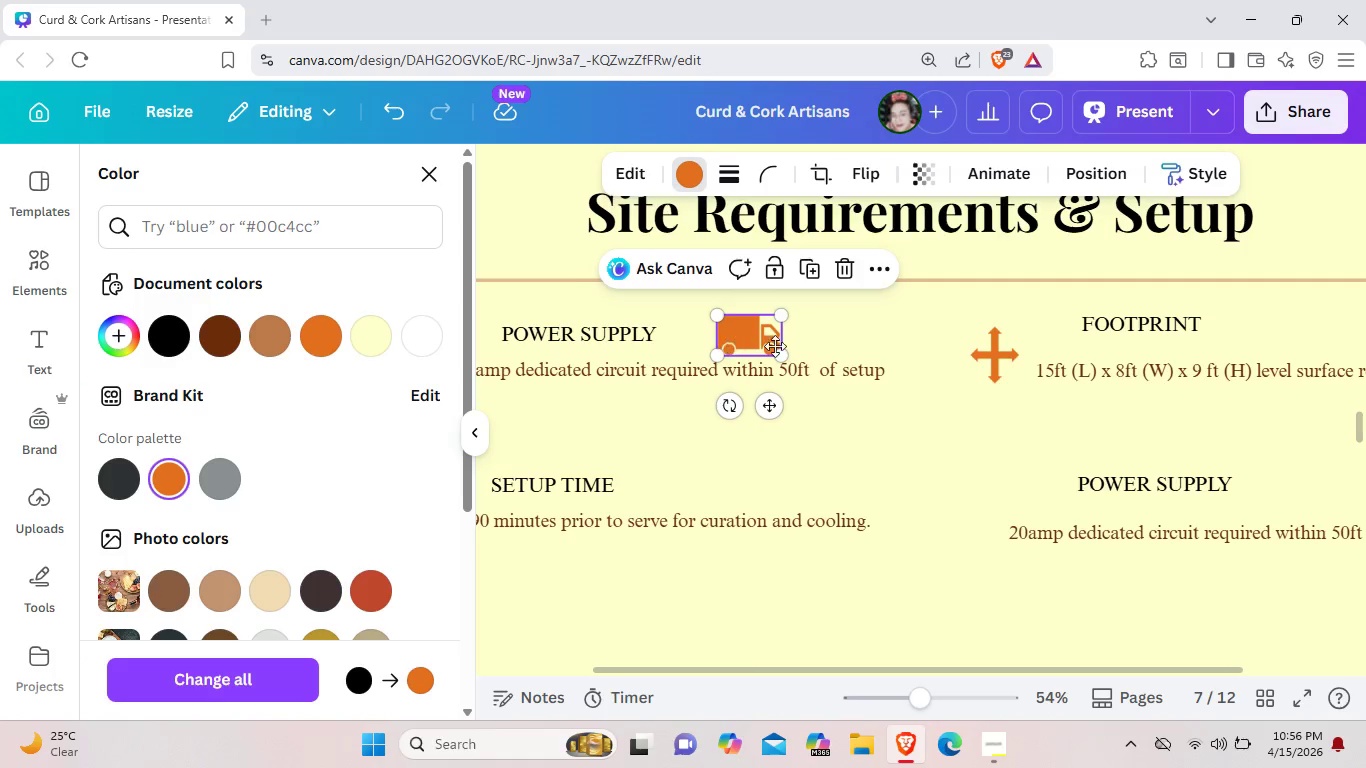 
left_click_drag(start_coordinate=[728, 338], to_coordinate=[944, 514])
 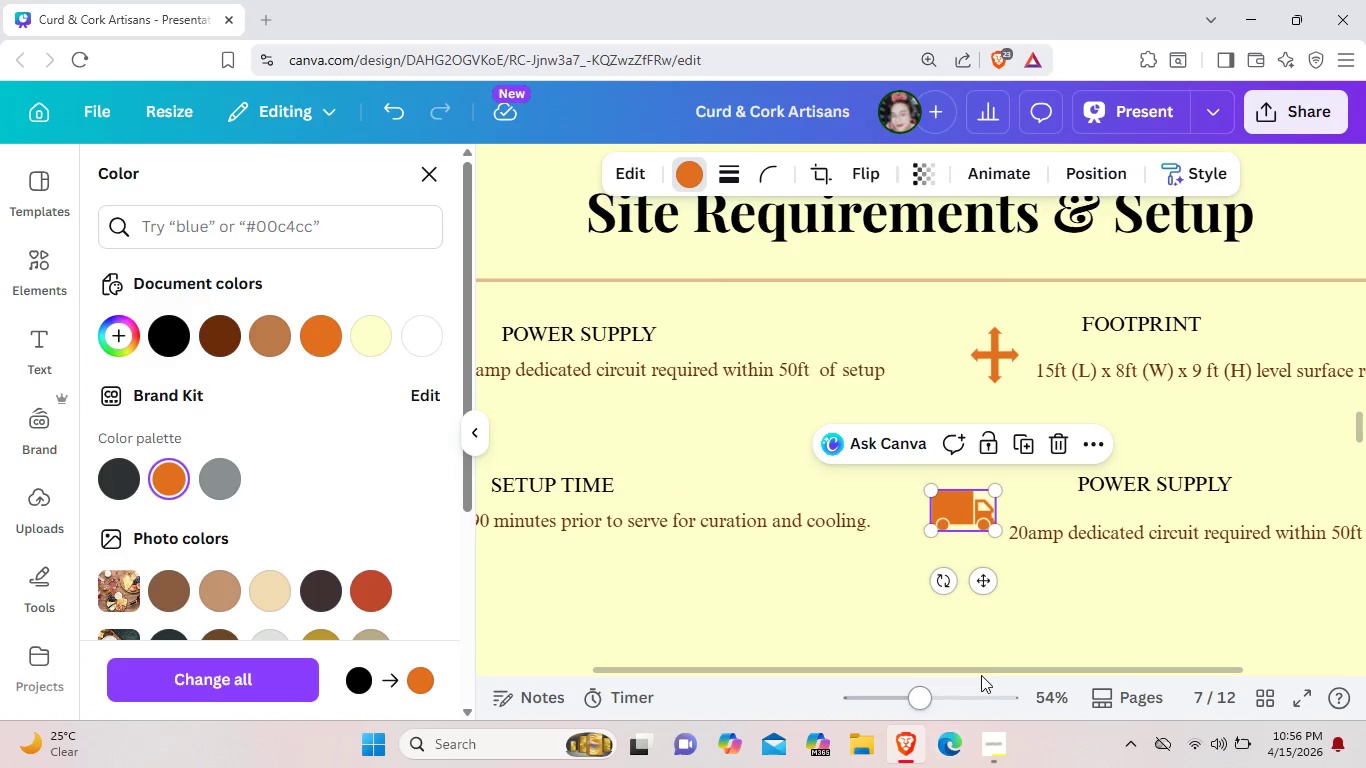 
left_click_drag(start_coordinate=[981, 675], to_coordinate=[1077, 672])
 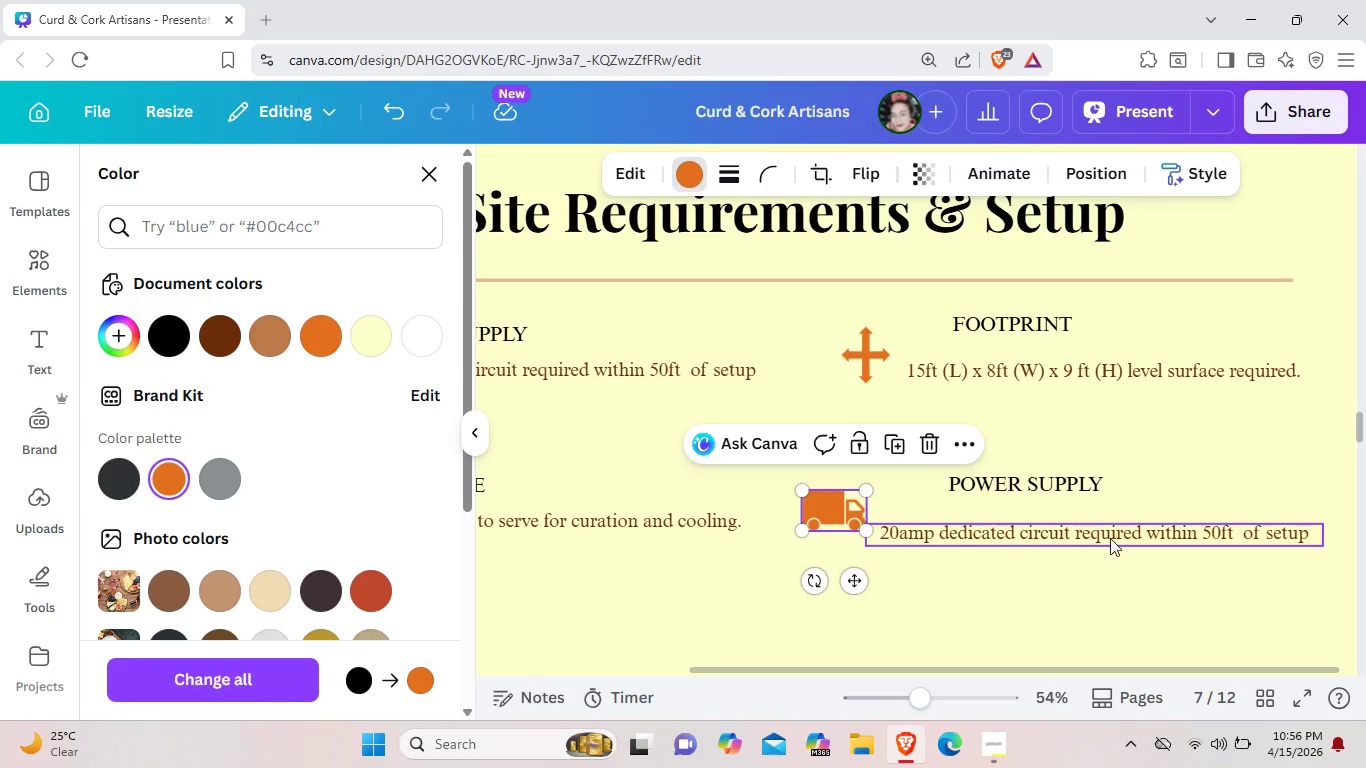 
left_click_drag(start_coordinate=[1078, 534], to_coordinate=[1112, 521])
 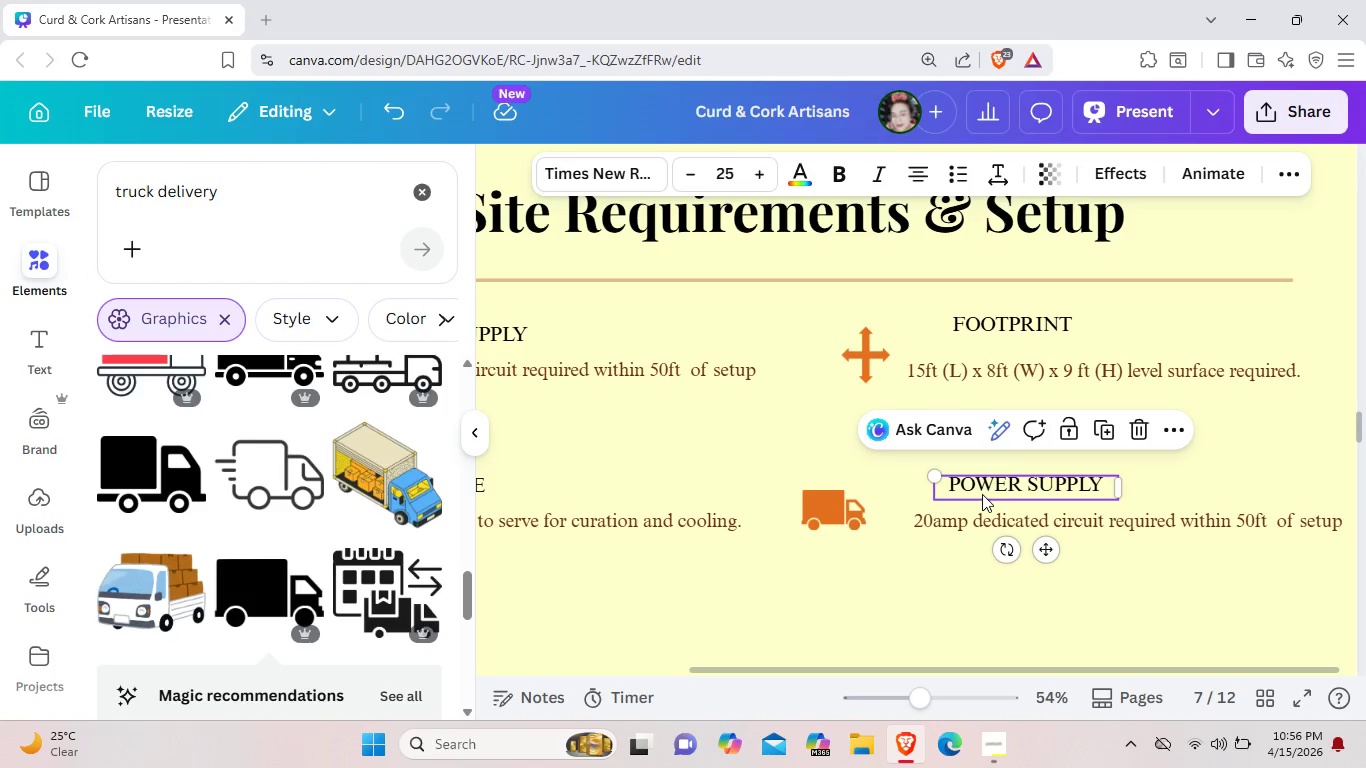 
left_click([982, 494])
 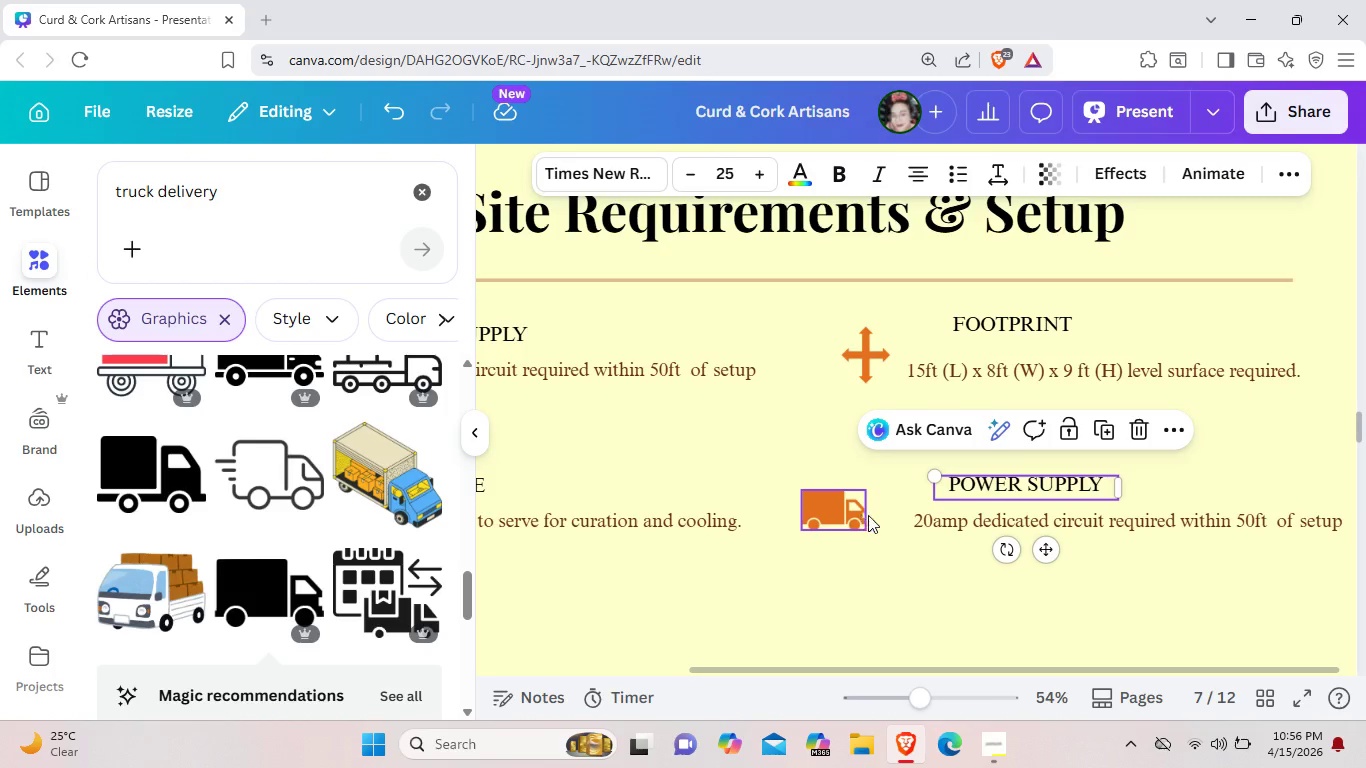 
left_click_drag(start_coordinate=[860, 514], to_coordinate=[889, 516])
 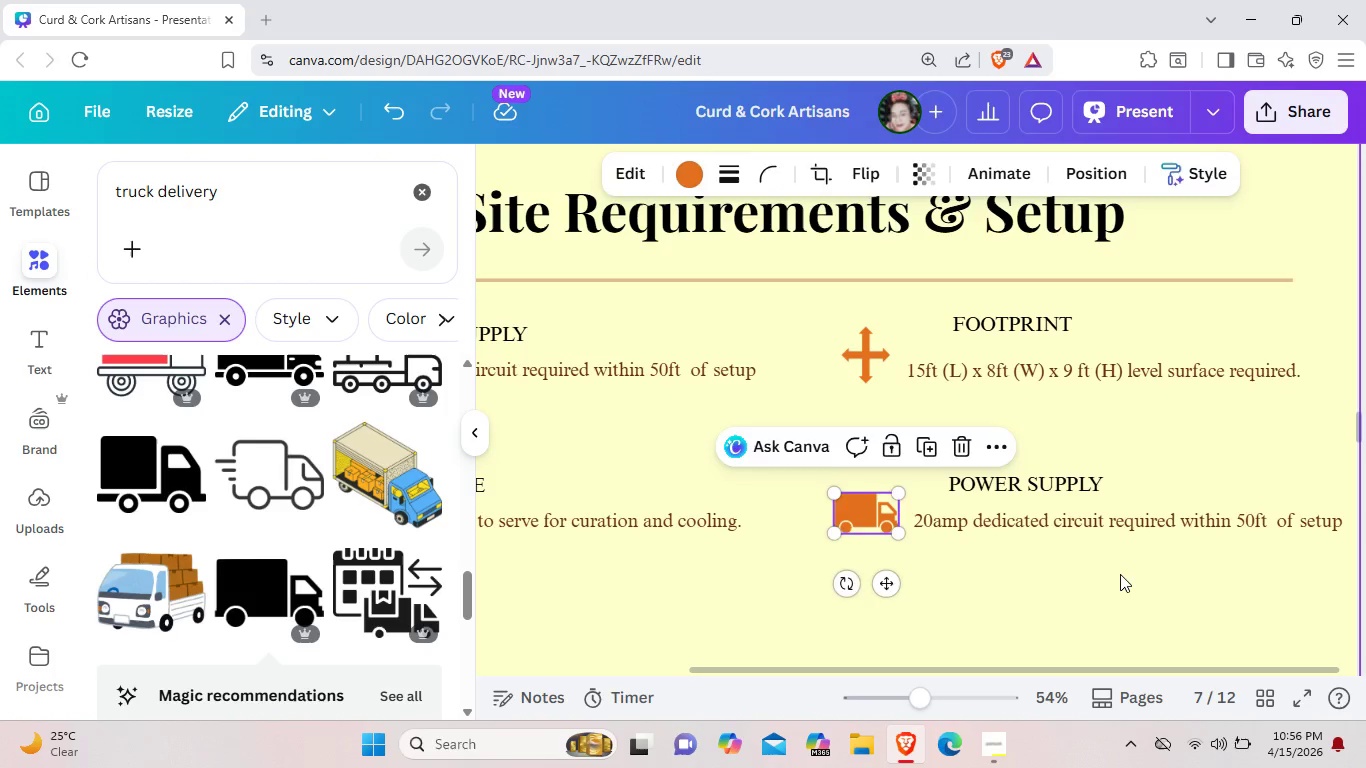 
left_click([1120, 574])
 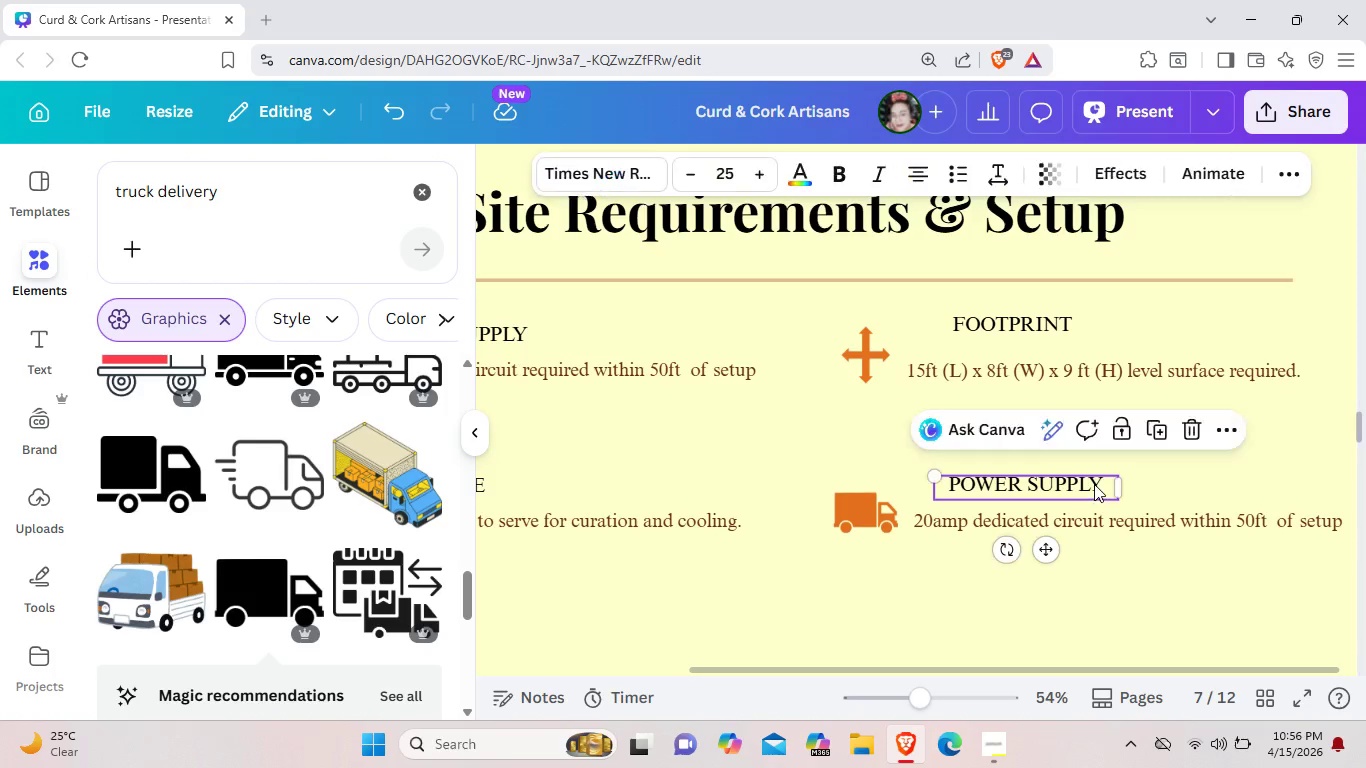 
double_click([1094, 484])
 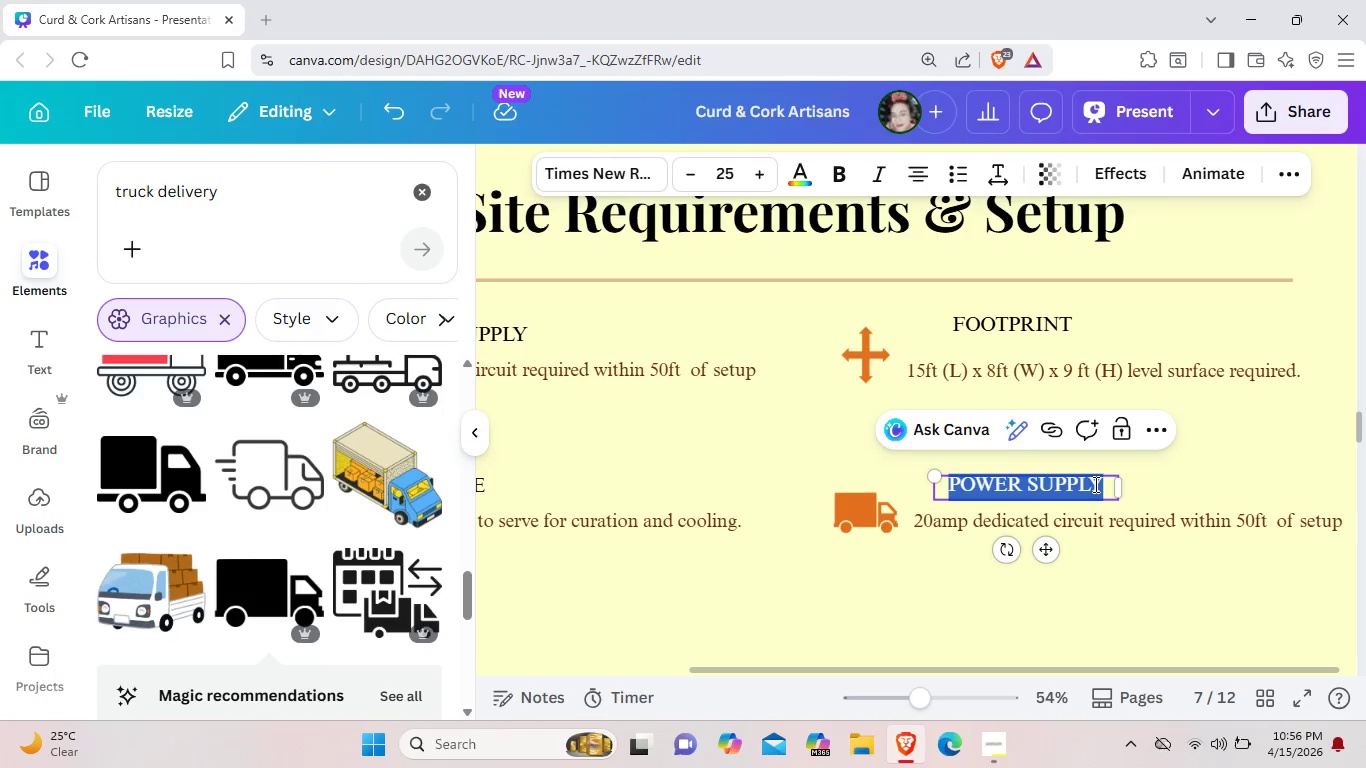 
key(Backspace)
type(ACCESS)
 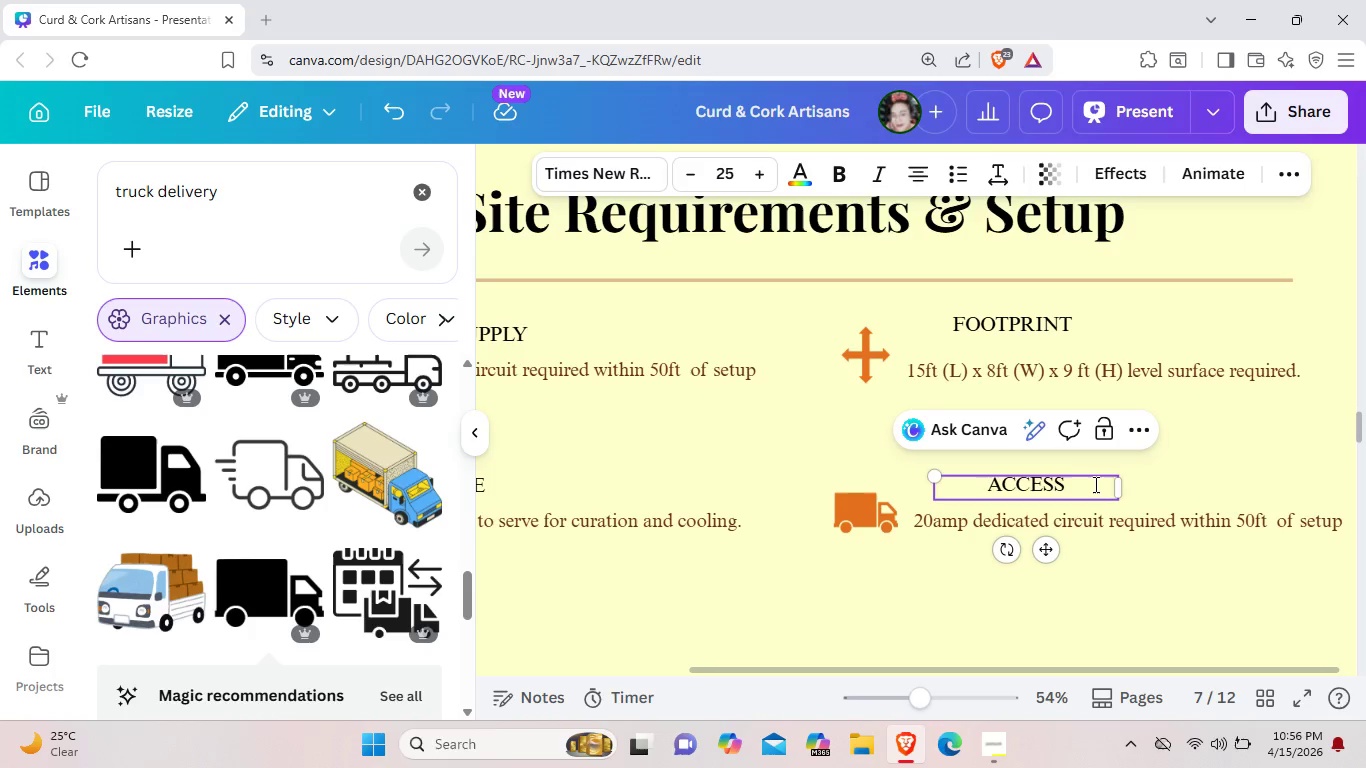 
double_click([1118, 534])
 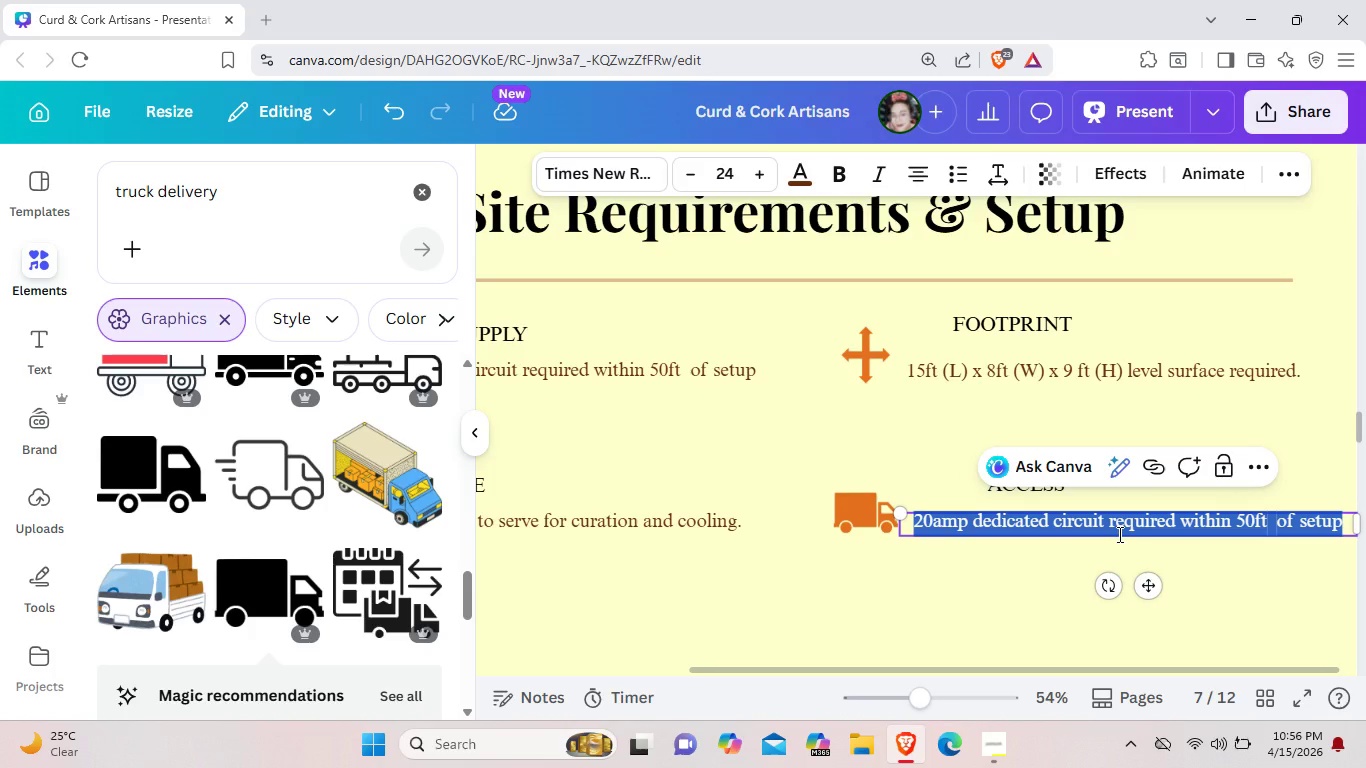 
key(Backspace)
type(Clear path fortrailerentry and manue)
 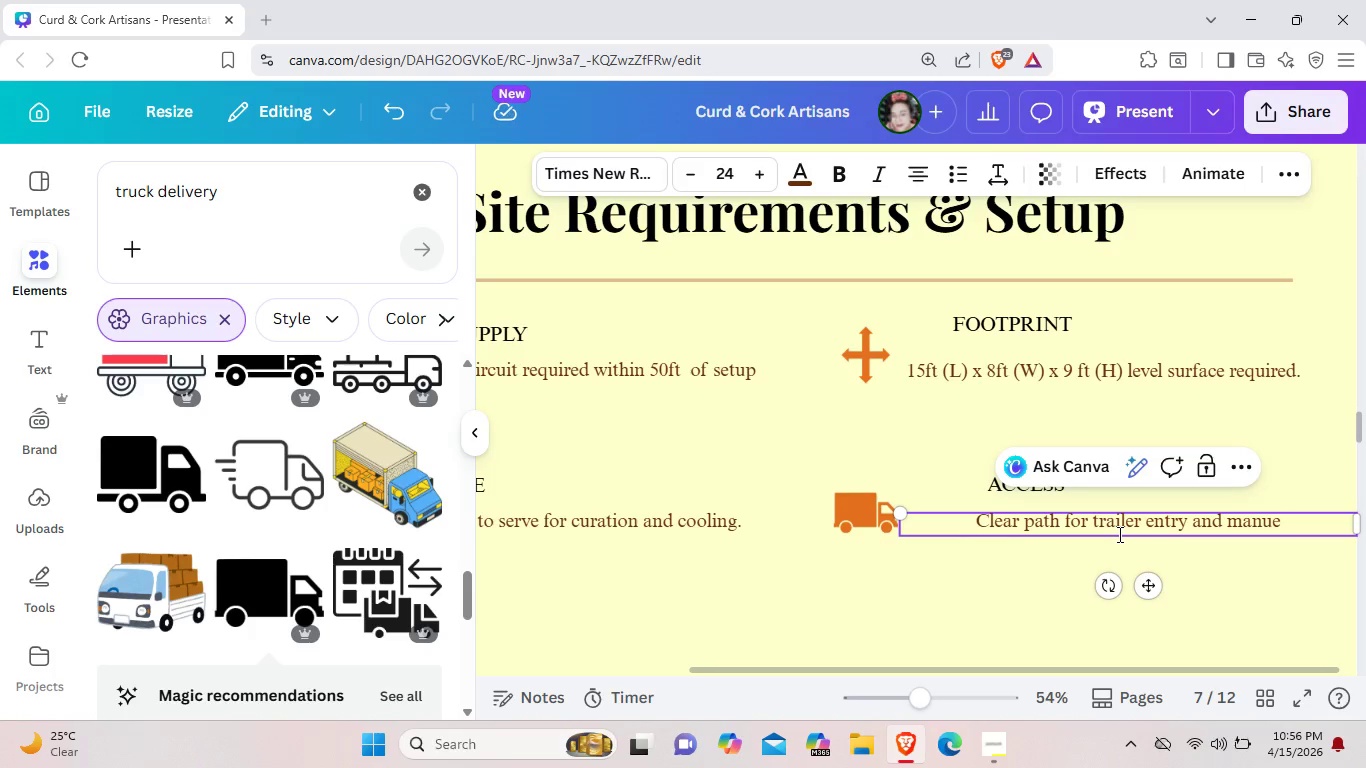 
type(verability.)
 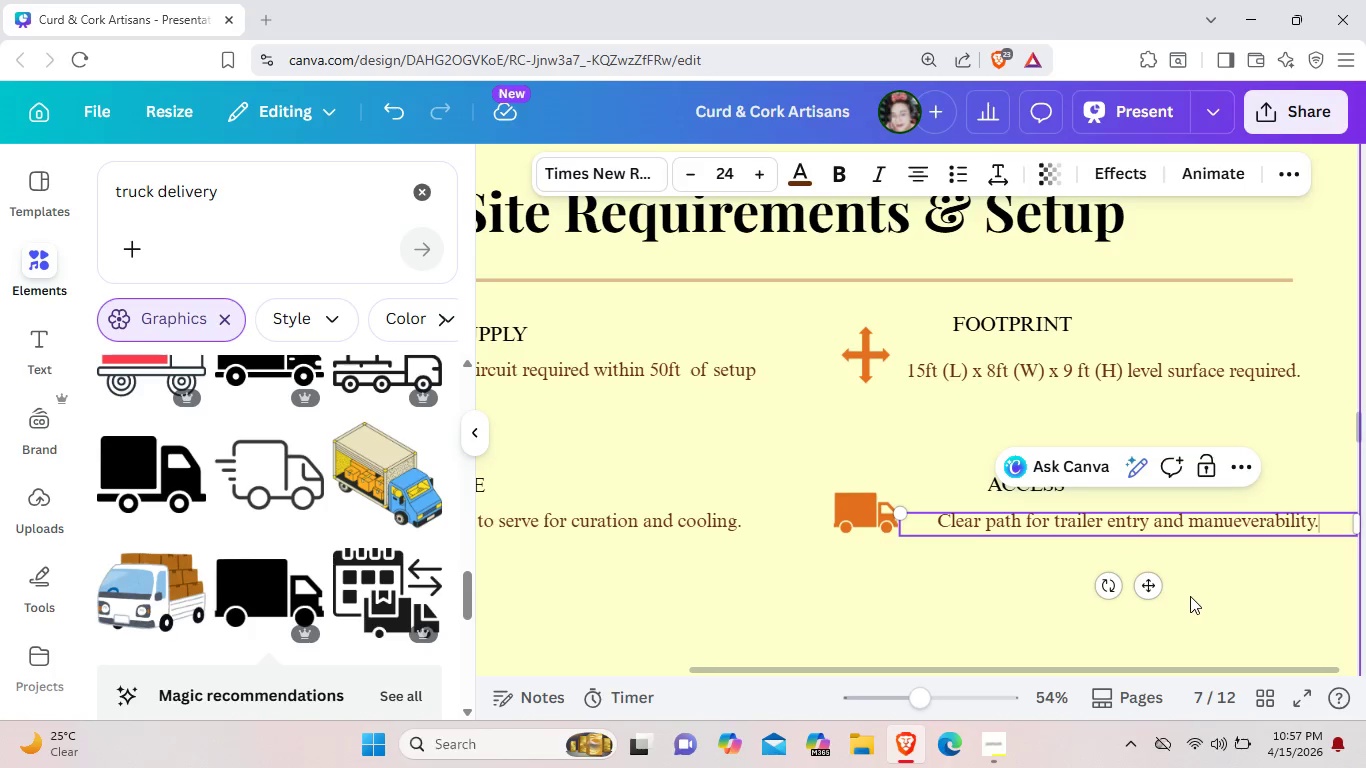 
left_click([1190, 596])
 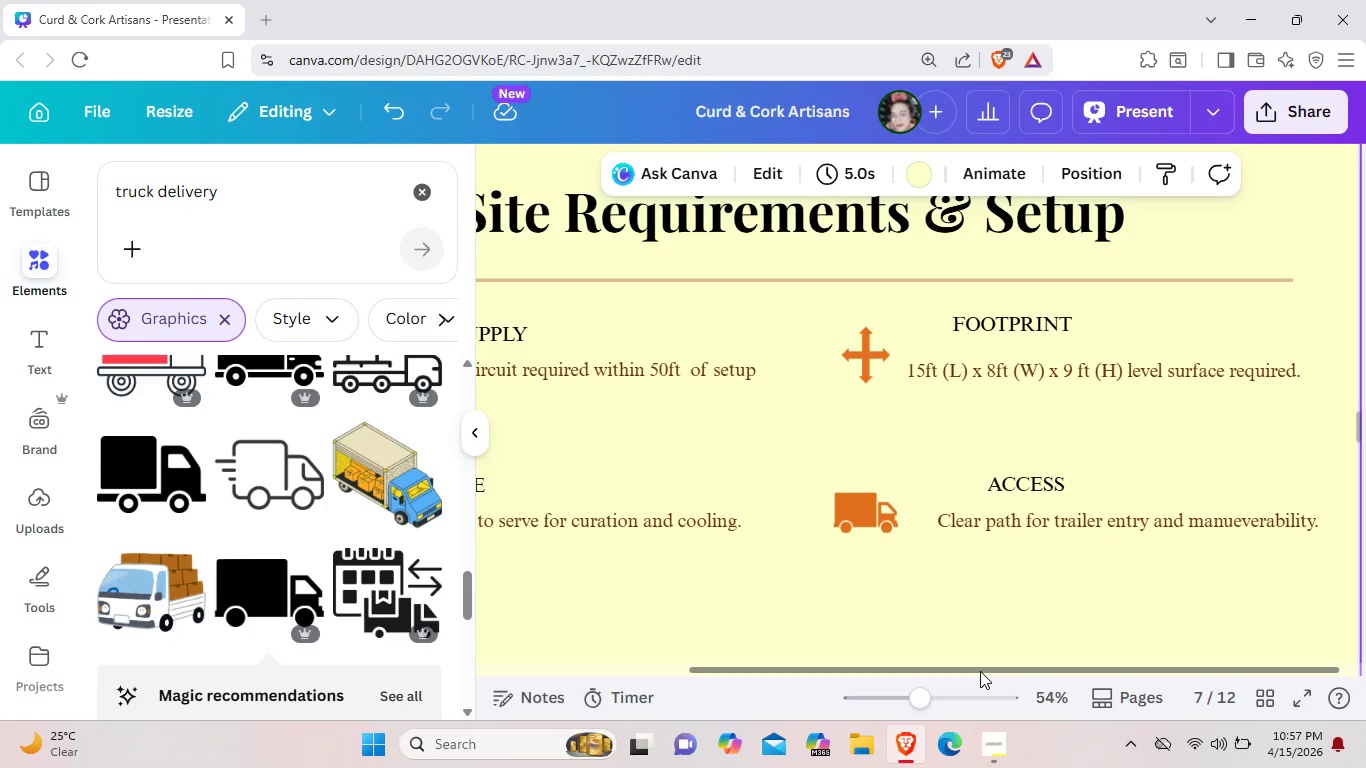 
left_click_drag(start_coordinate=[980, 670], to_coordinate=[930, 681])
 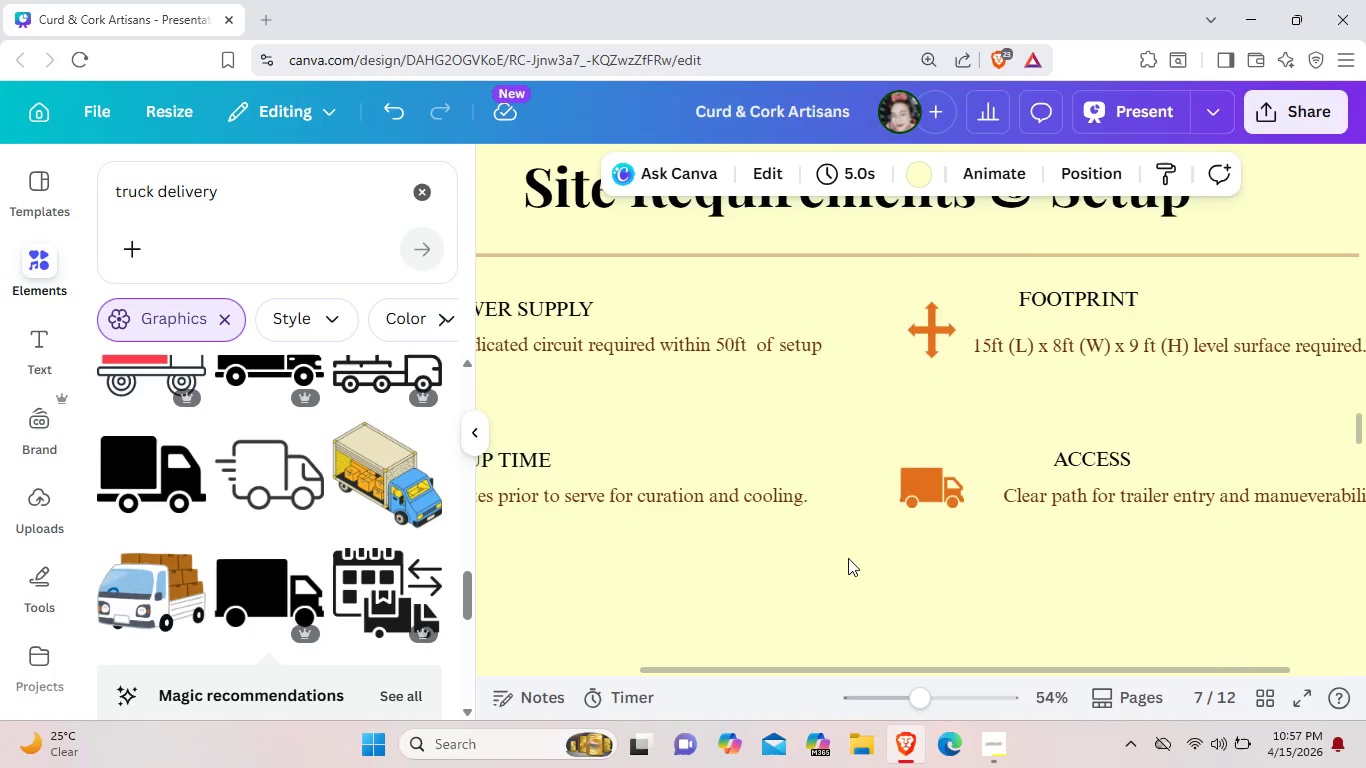 
scroll: coordinate [848, 558], scroll_direction: down, amount: 2.0
 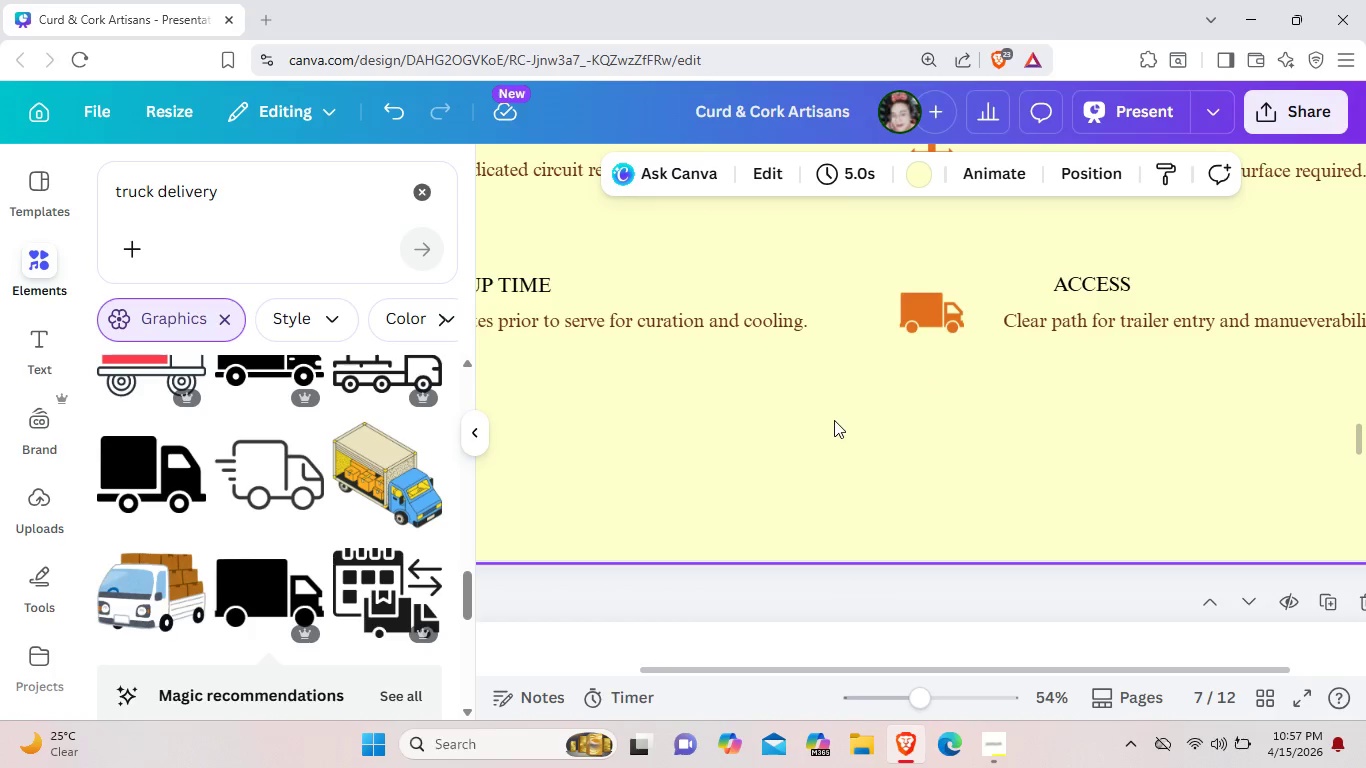 
scroll: coordinate [841, 439], scroll_direction: up, amount: 5.0
 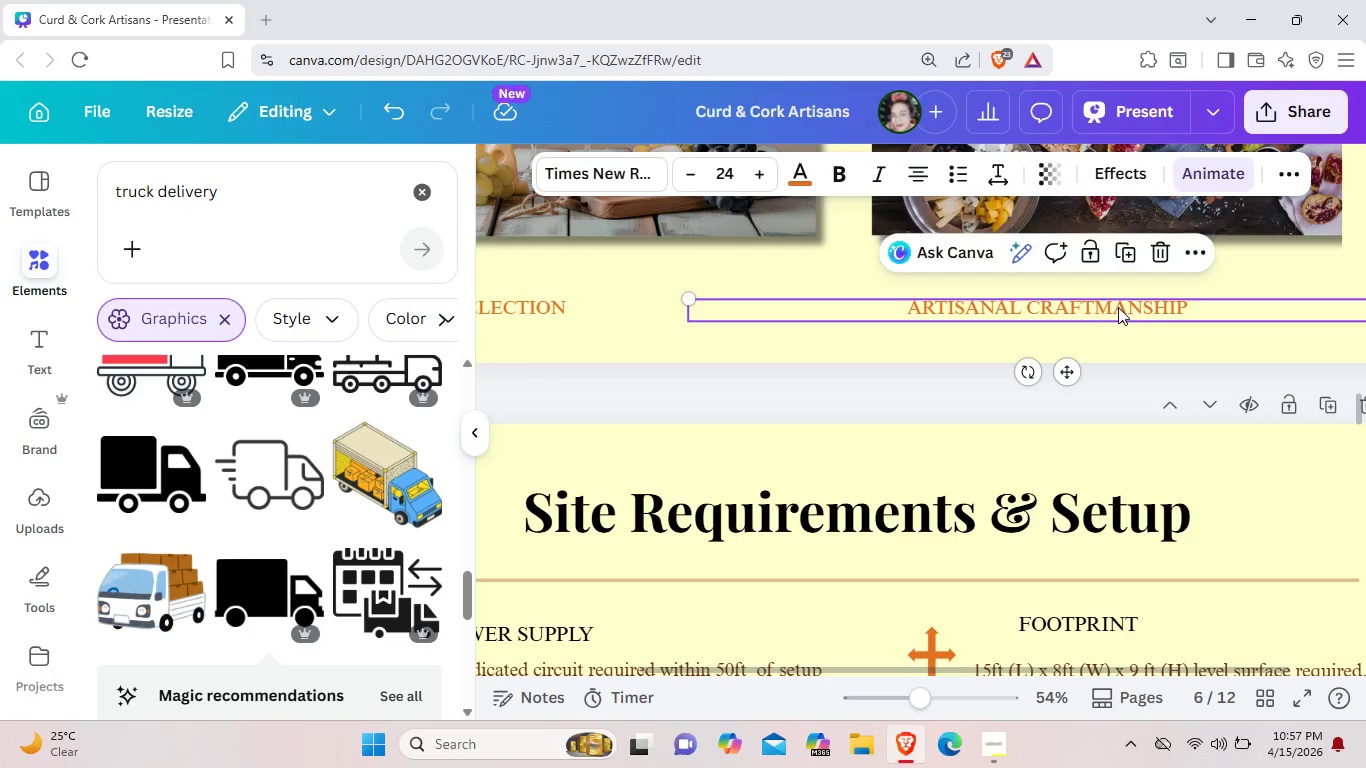 
key(Control+C)
 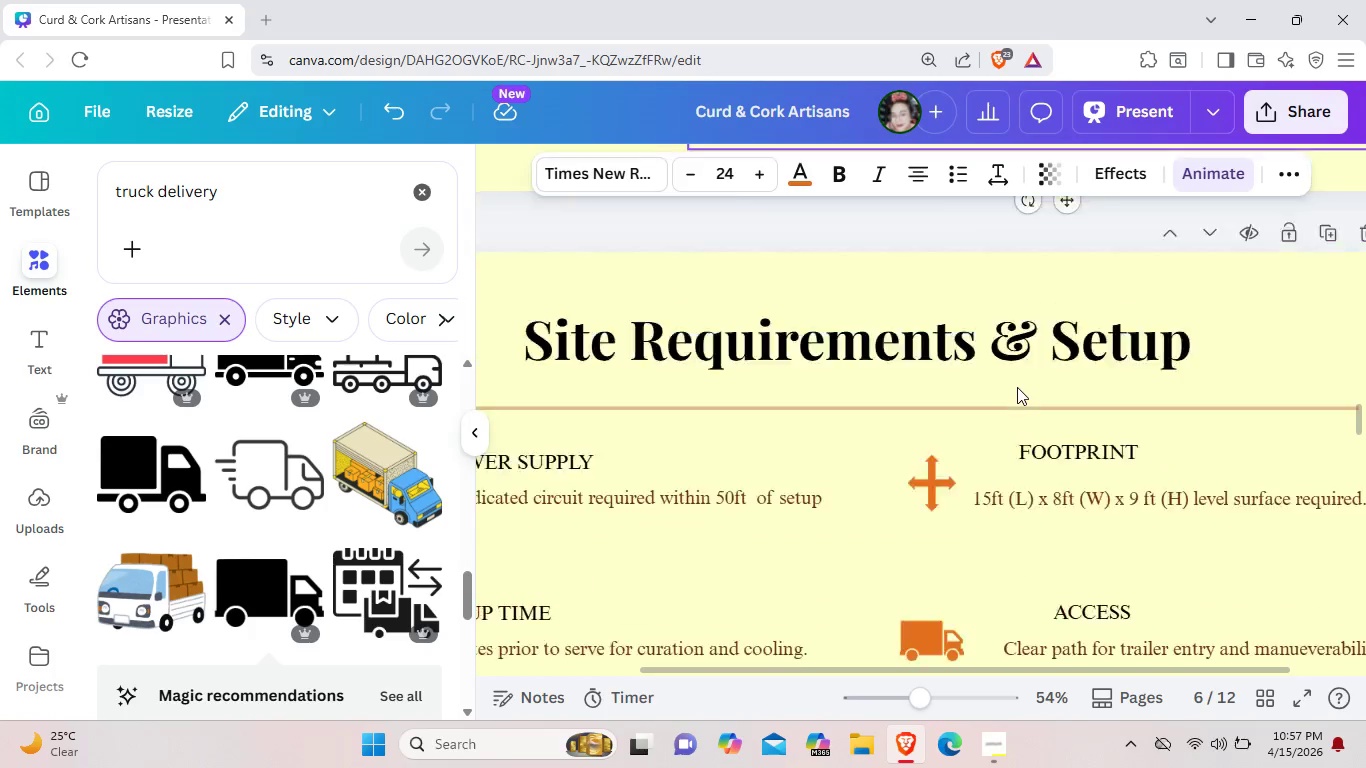 
scroll: coordinate [1017, 387], scroll_direction: down, amount: 6.0
 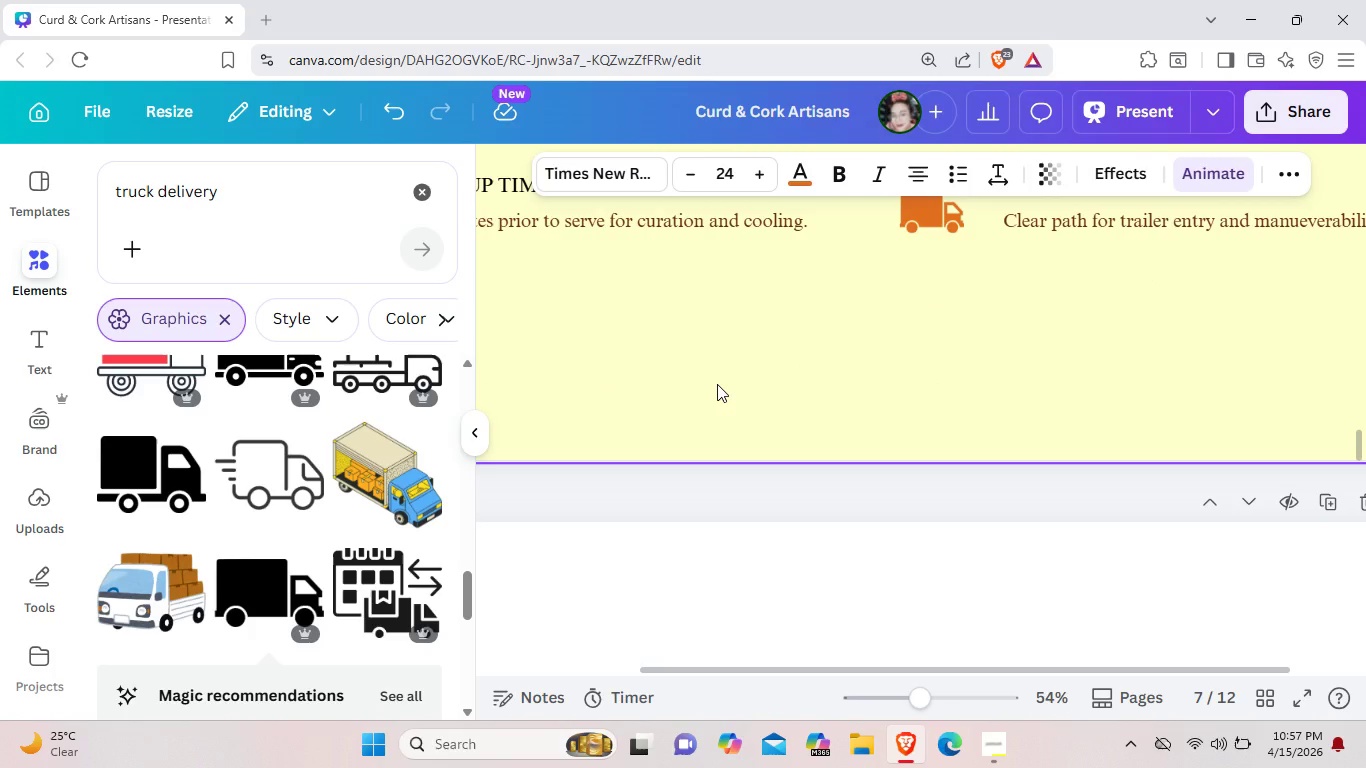 
key(Control+V)
 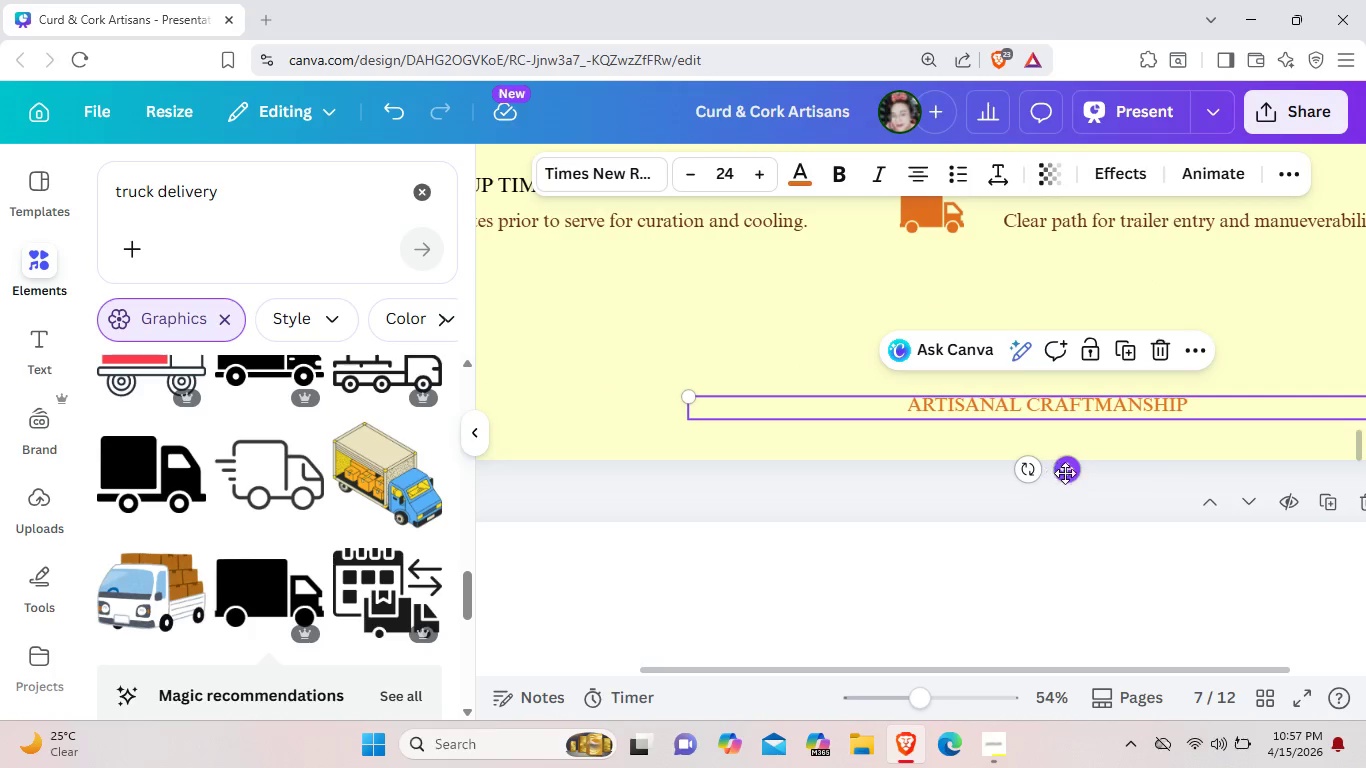 
left_click_drag(start_coordinate=[1065, 473], to_coordinate=[825, 486])
 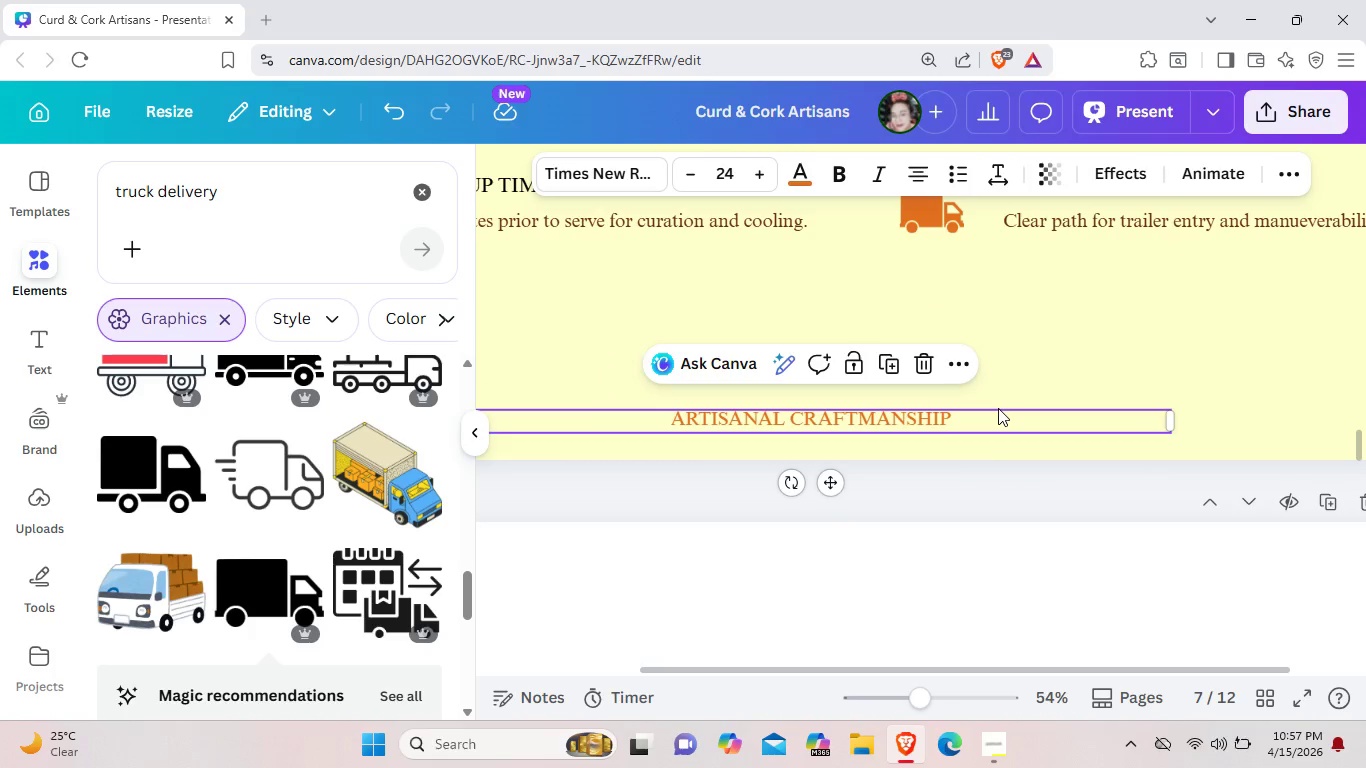 
left_click([998, 408])
 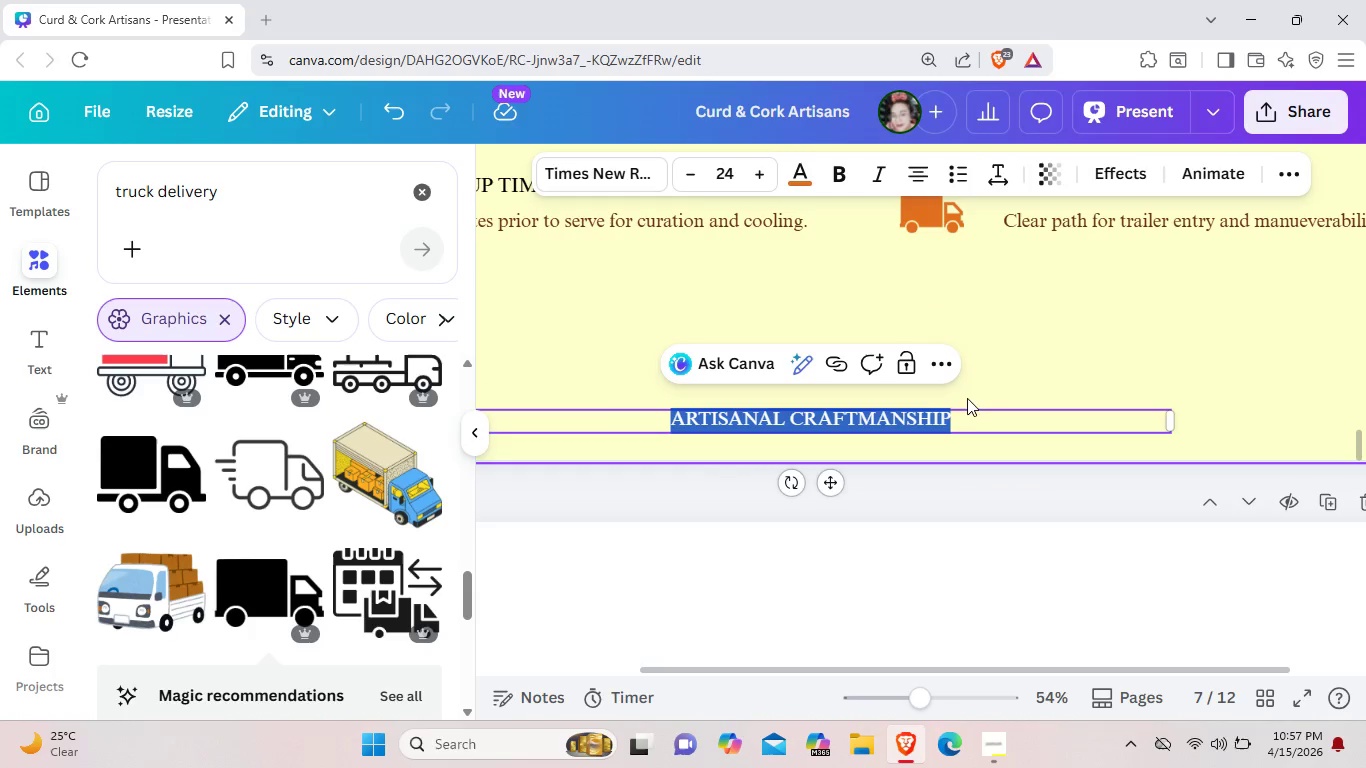 
key(Backspace)
type(TECH)
key(Backspace)
key(Backspace)
key(Backspace)
 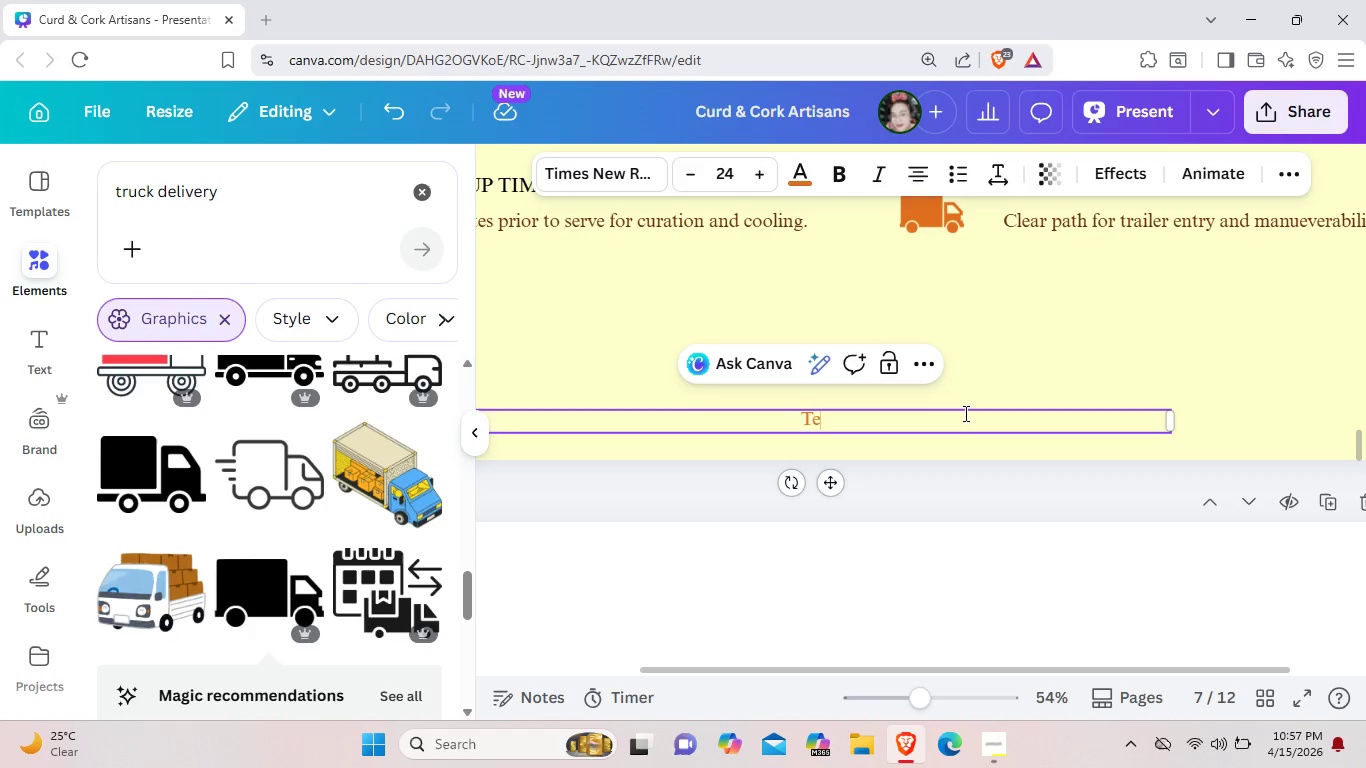 
type(echnical site visit available upon )
 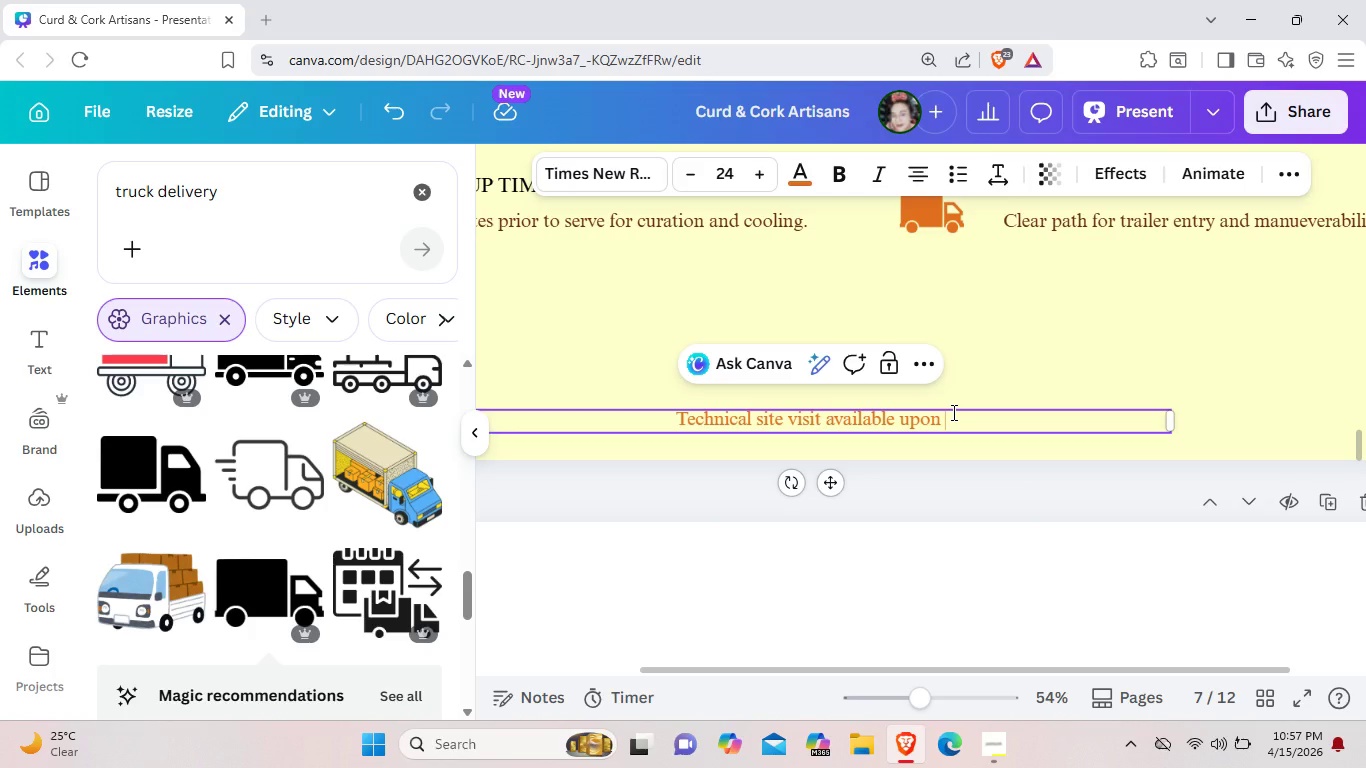 
type(request for complex venue o)
key(Backspace)
type(inyeg)
key(Backspace)
key(Backspace)
key(Backspace)
type(tegrations.)
 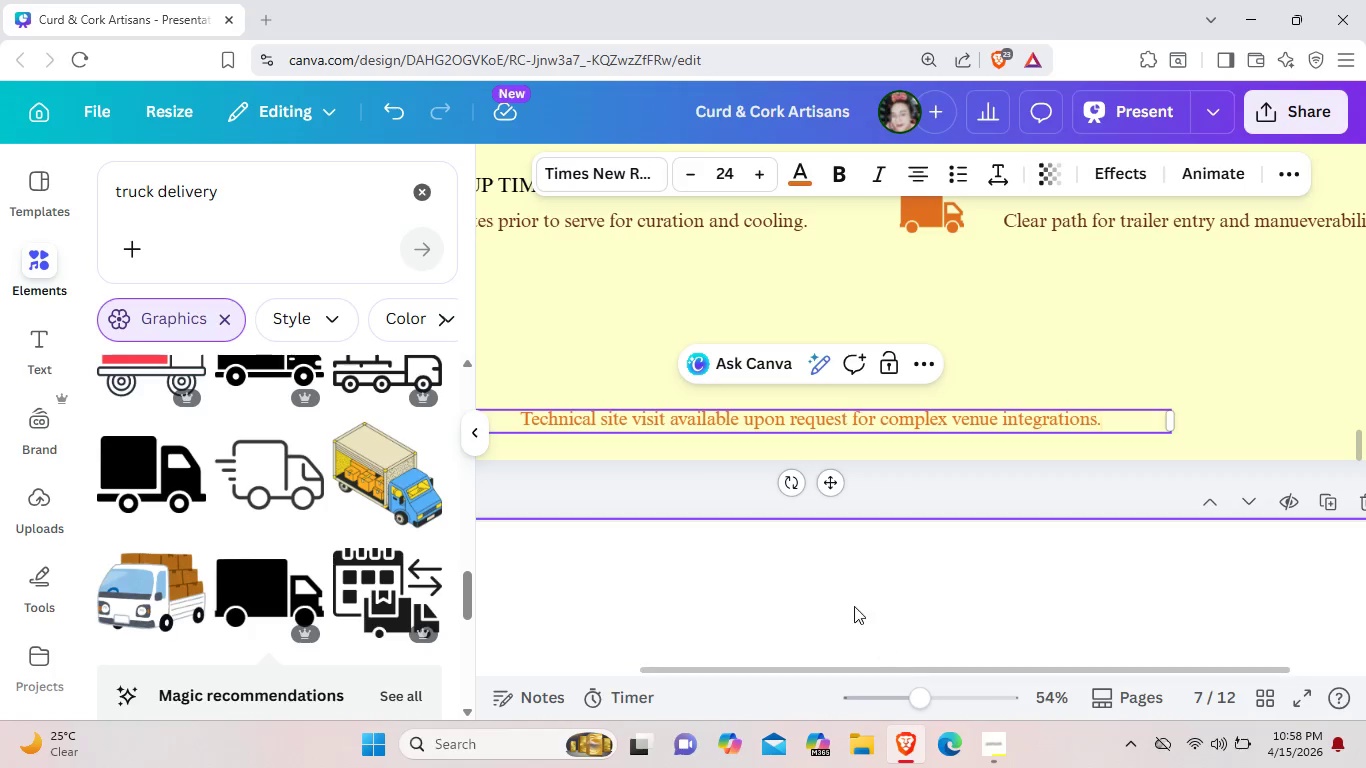 
left_click_drag(start_coordinate=[914, 694], to_coordinate=[887, 693])
 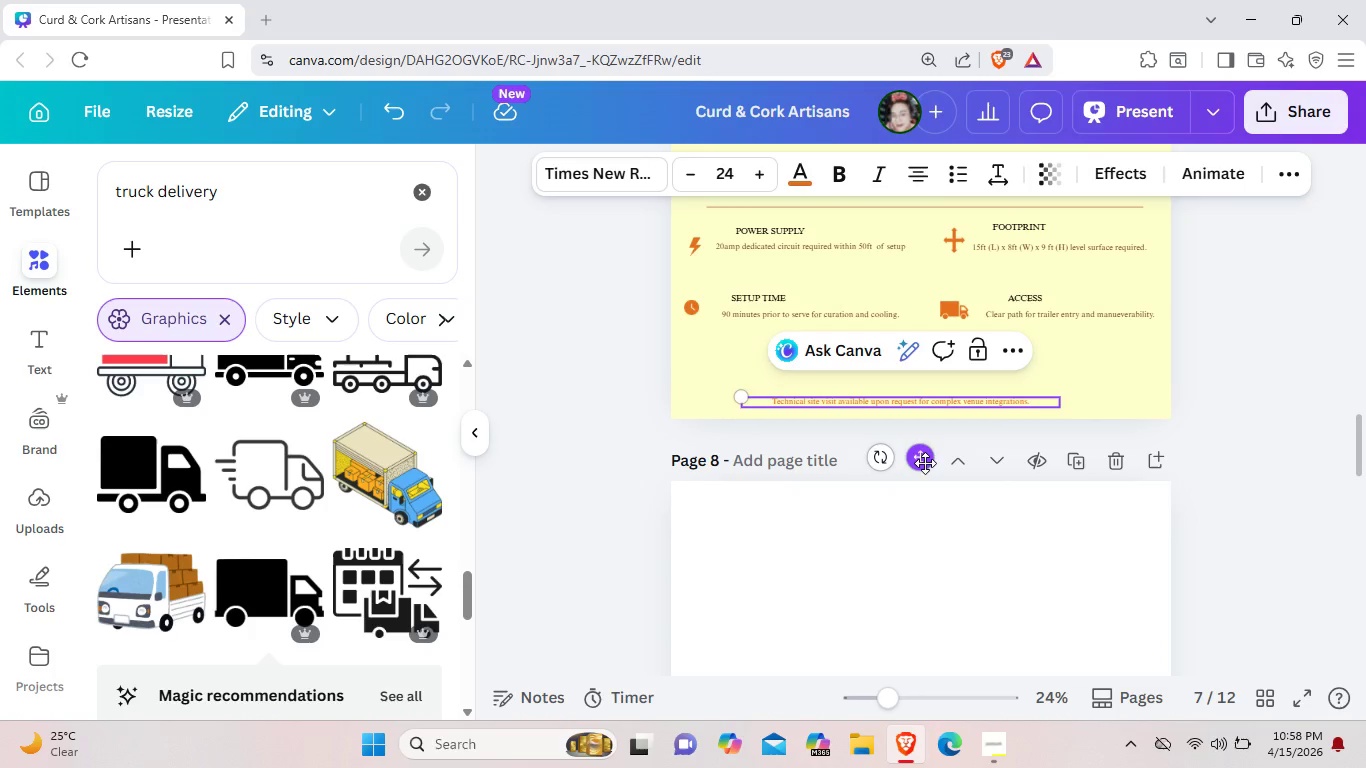 
left_click_drag(start_coordinate=[922, 461], to_coordinate=[929, 466])
 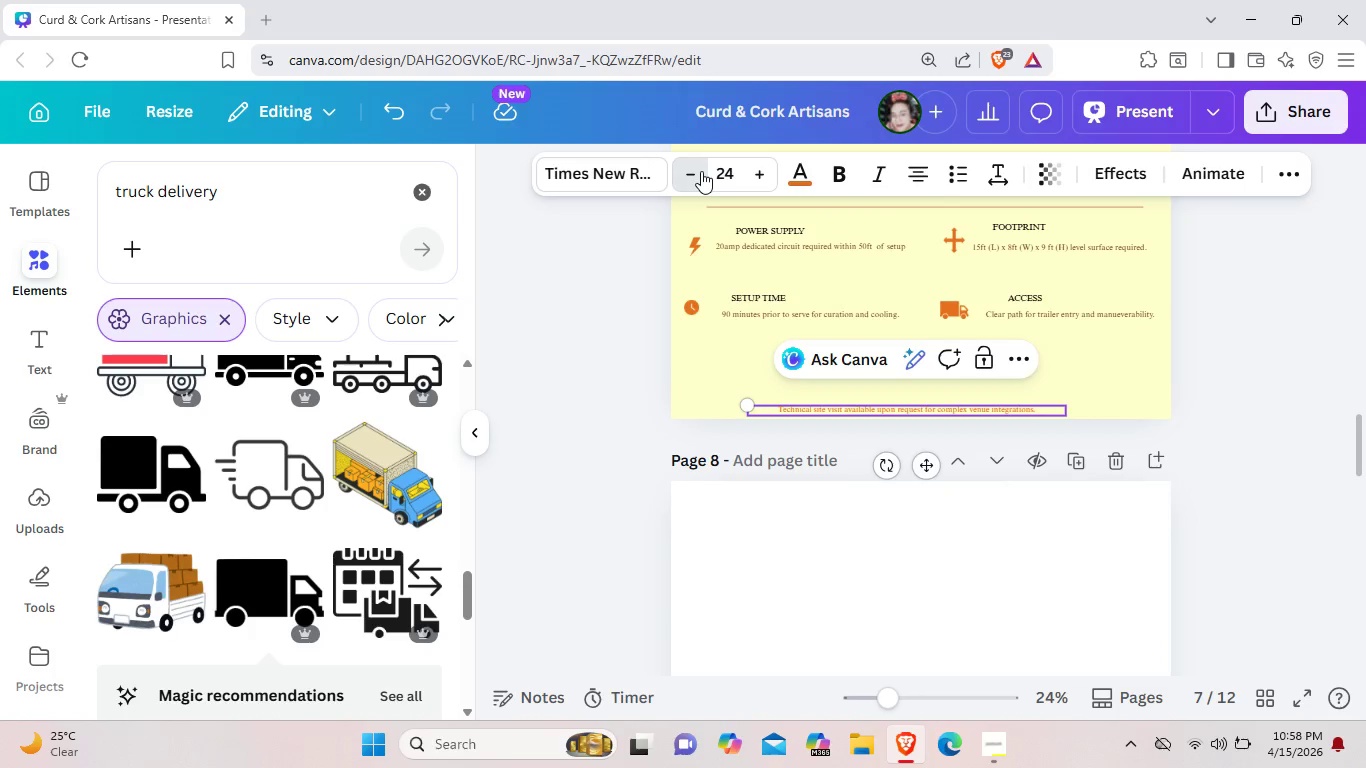 
double_click([701, 171])
 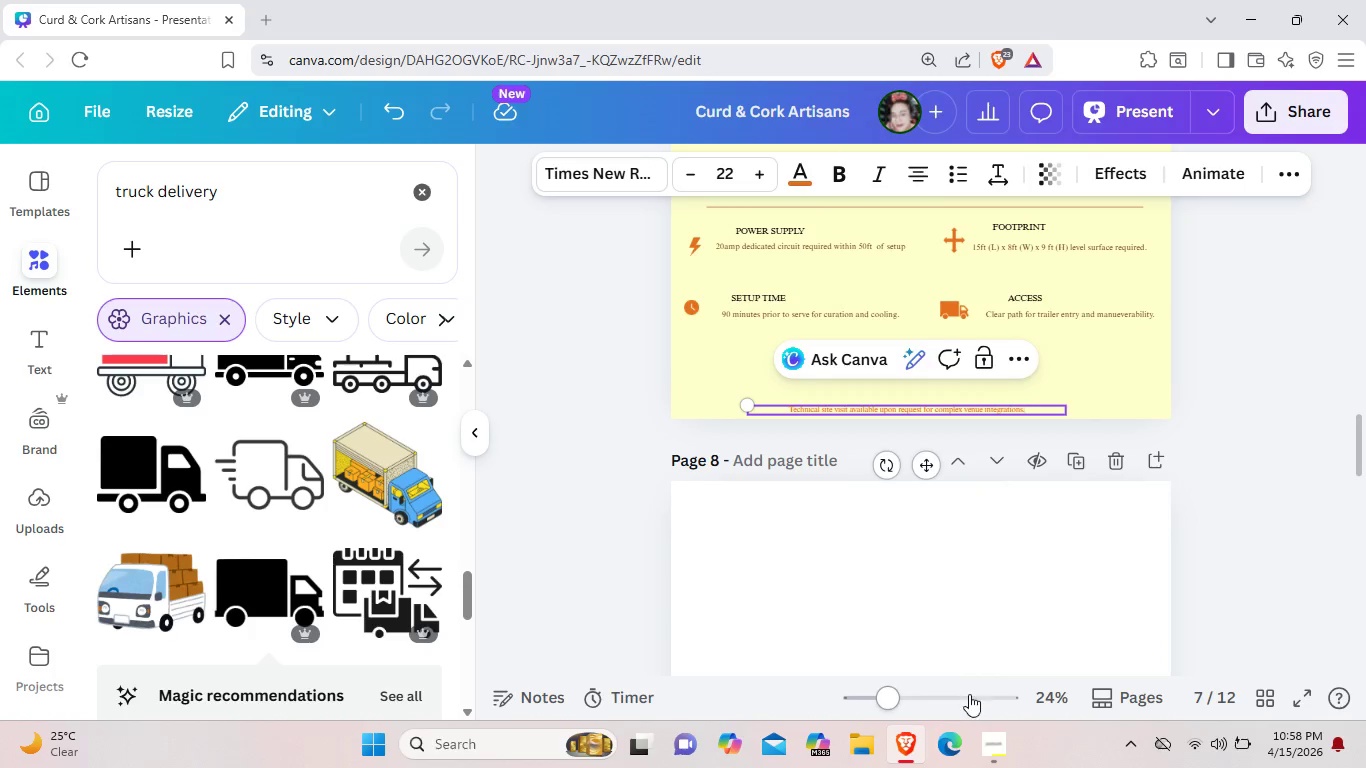 
left_click([923, 697])
 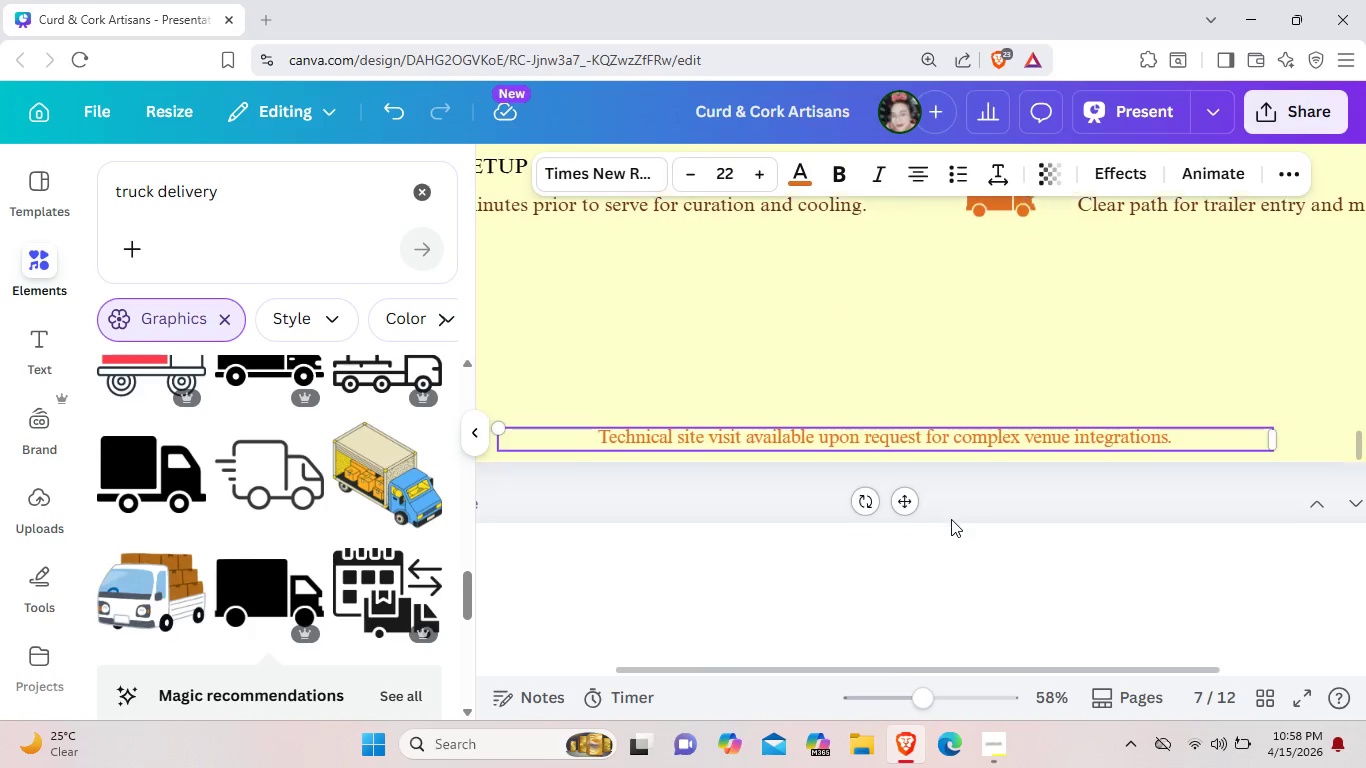 
scroll: coordinate [951, 519], scroll_direction: up, amount: 5.0
 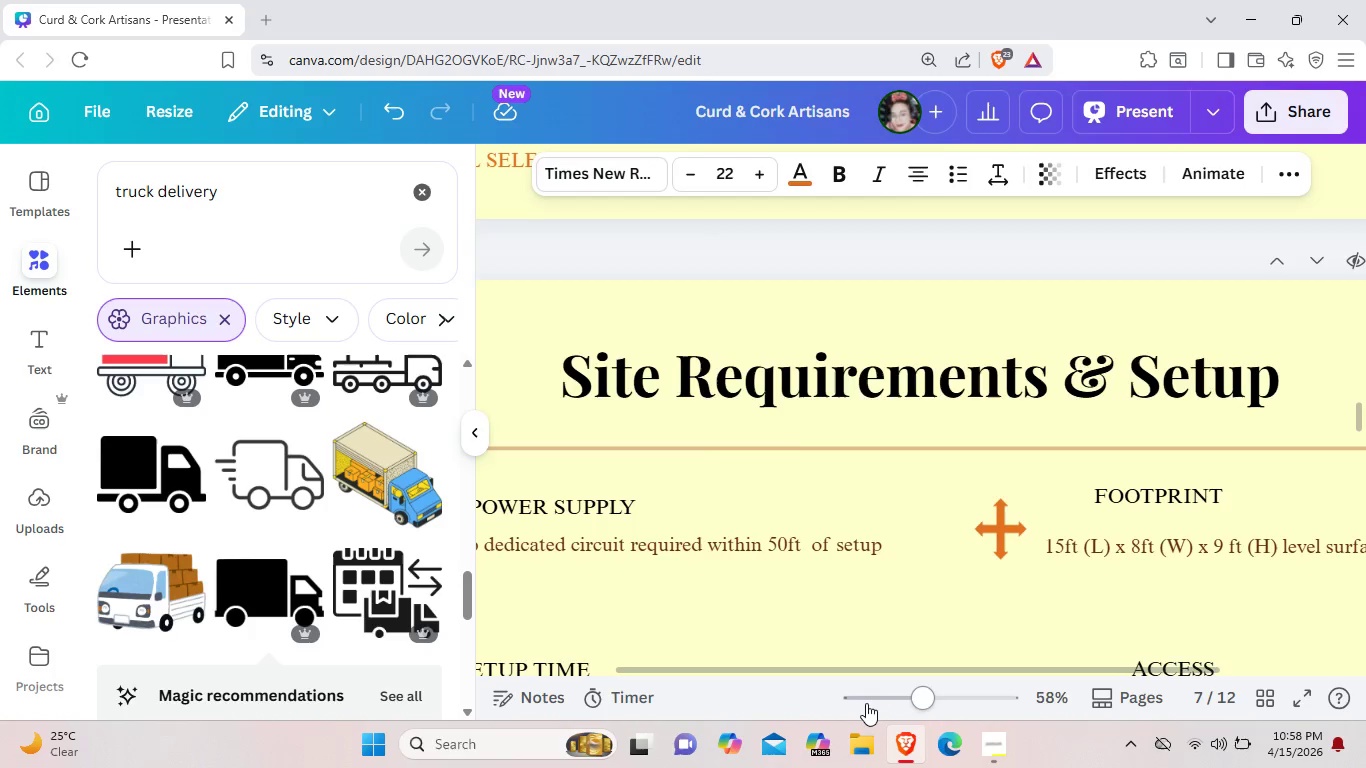 
left_click([872, 704])
 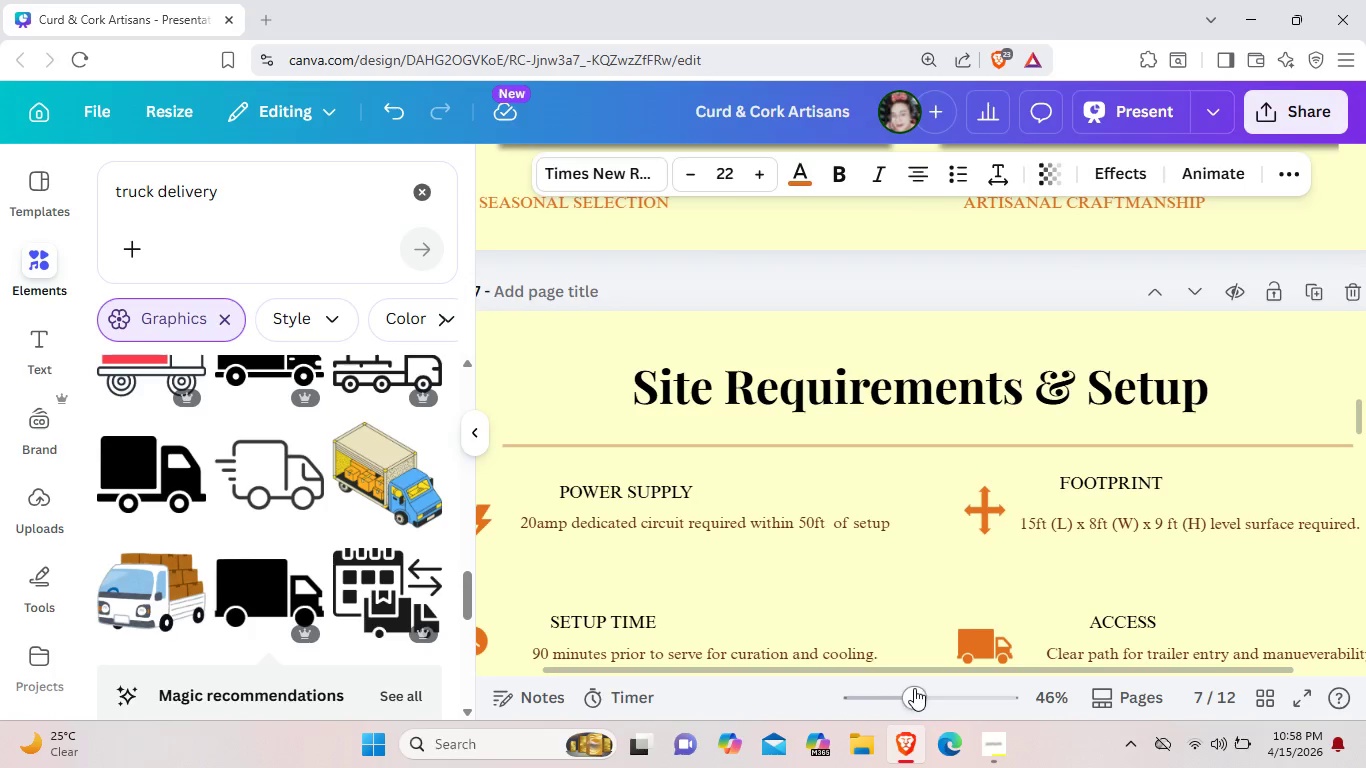 
scroll: coordinate [856, 526], scroll_direction: down, amount: 2.0
 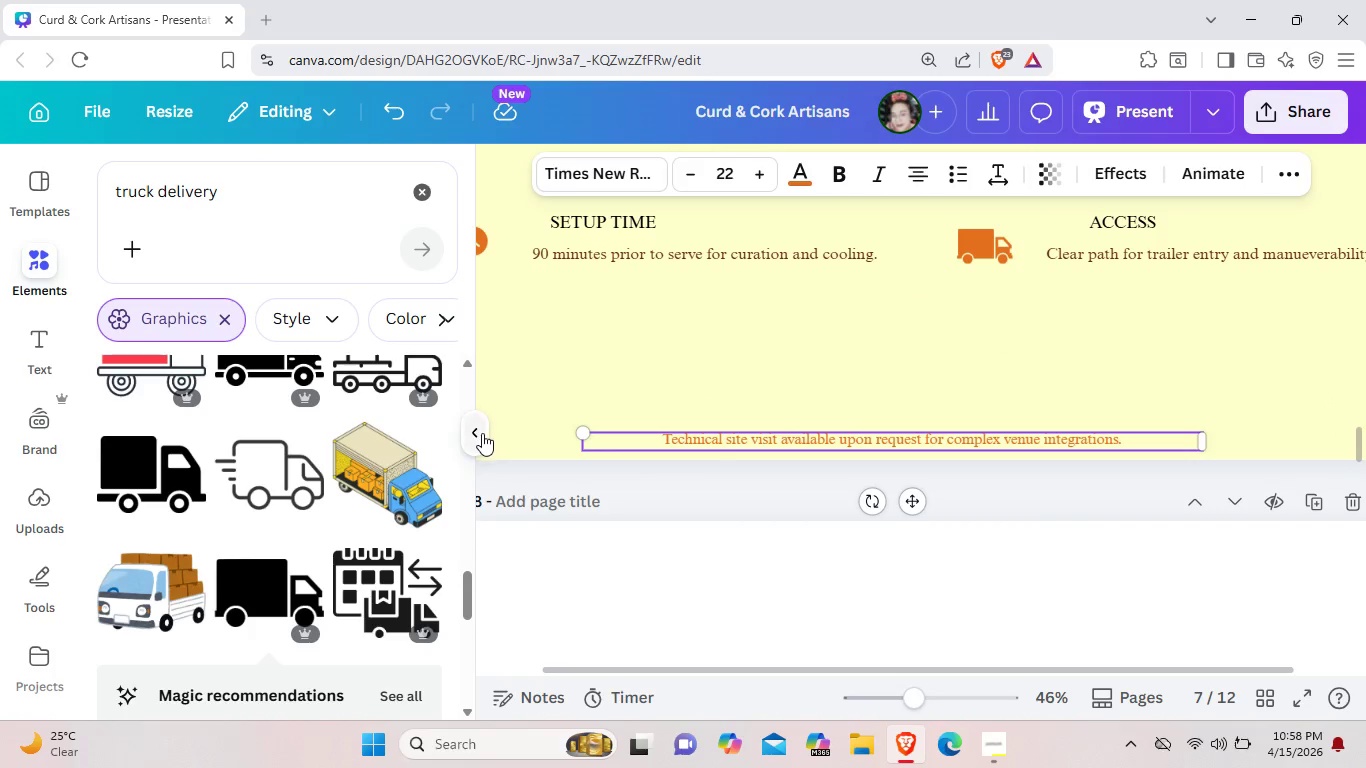 
left_click([482, 433])
 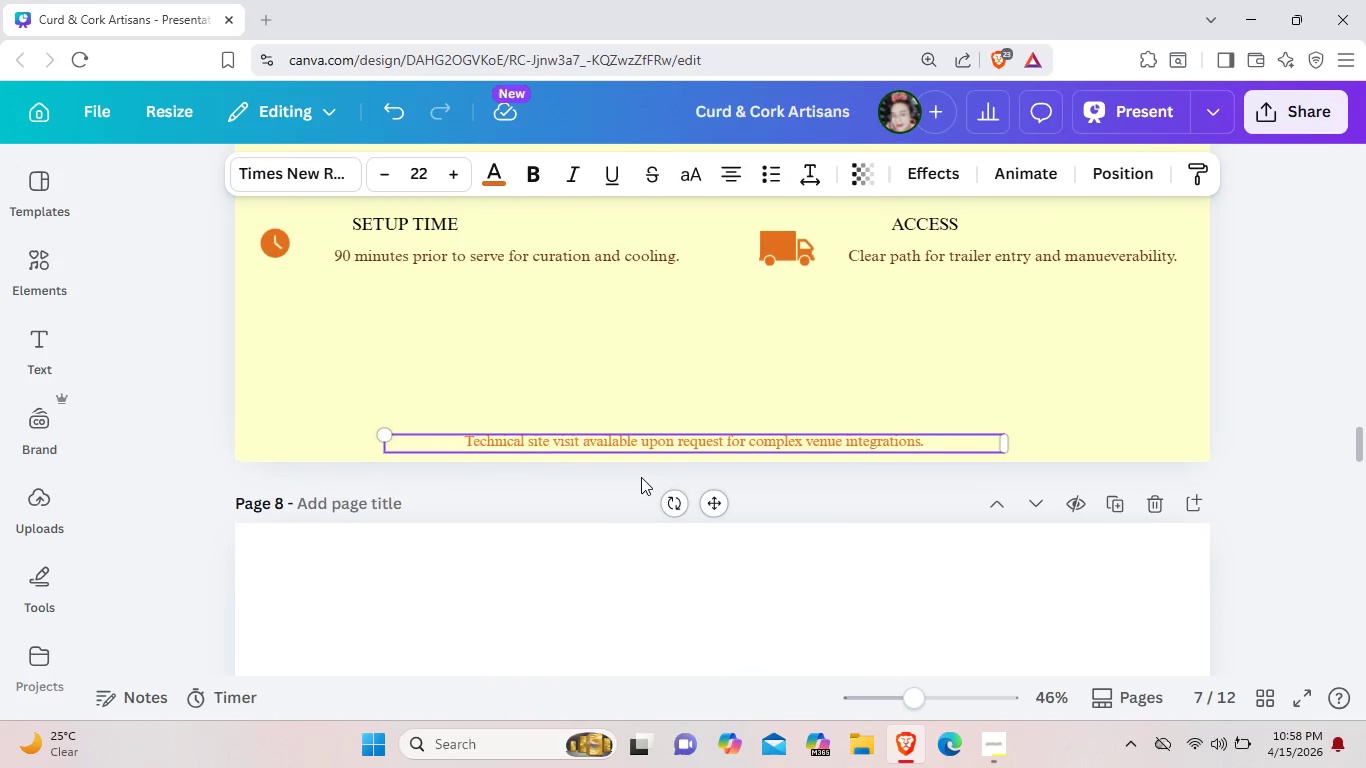 
scroll: coordinate [641, 477], scroll_direction: up, amount: 4.0
 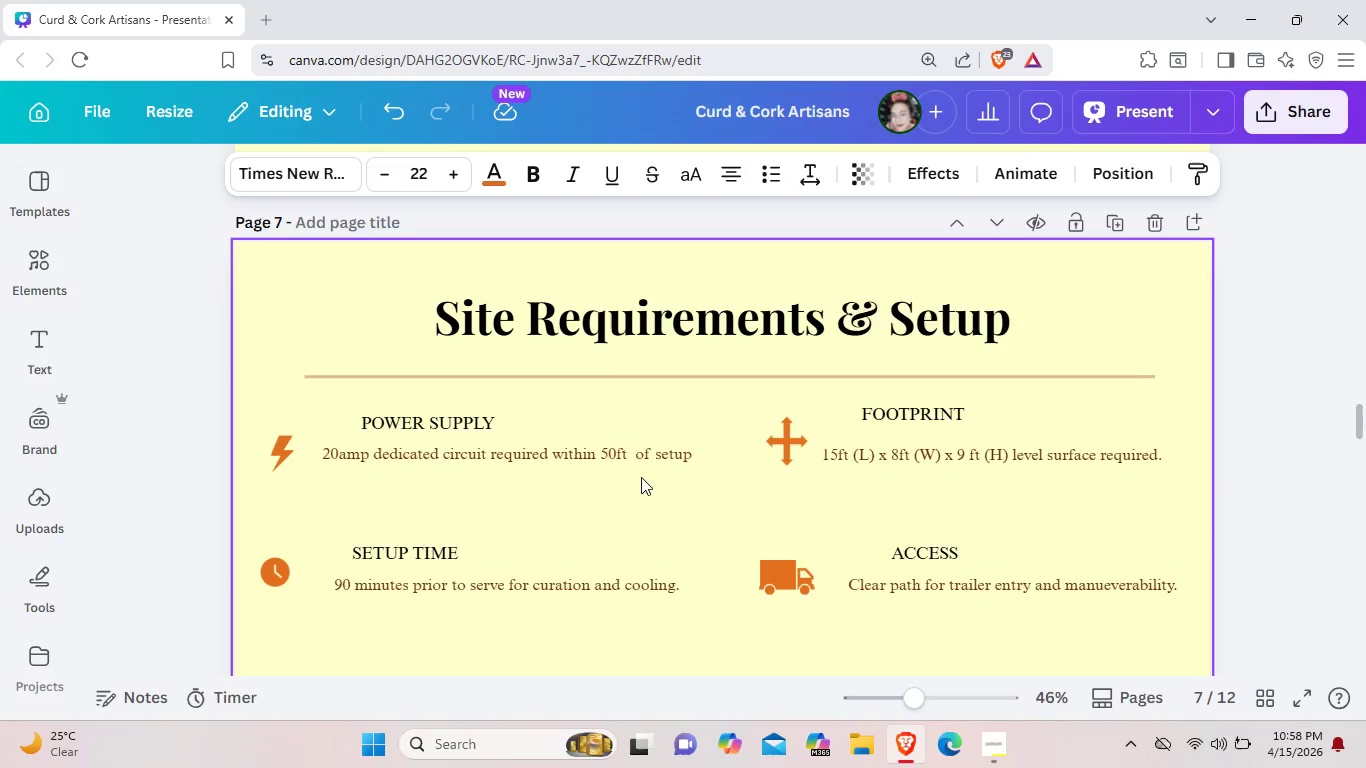 
scroll: coordinate [641, 477], scroll_direction: down, amount: 2.0
 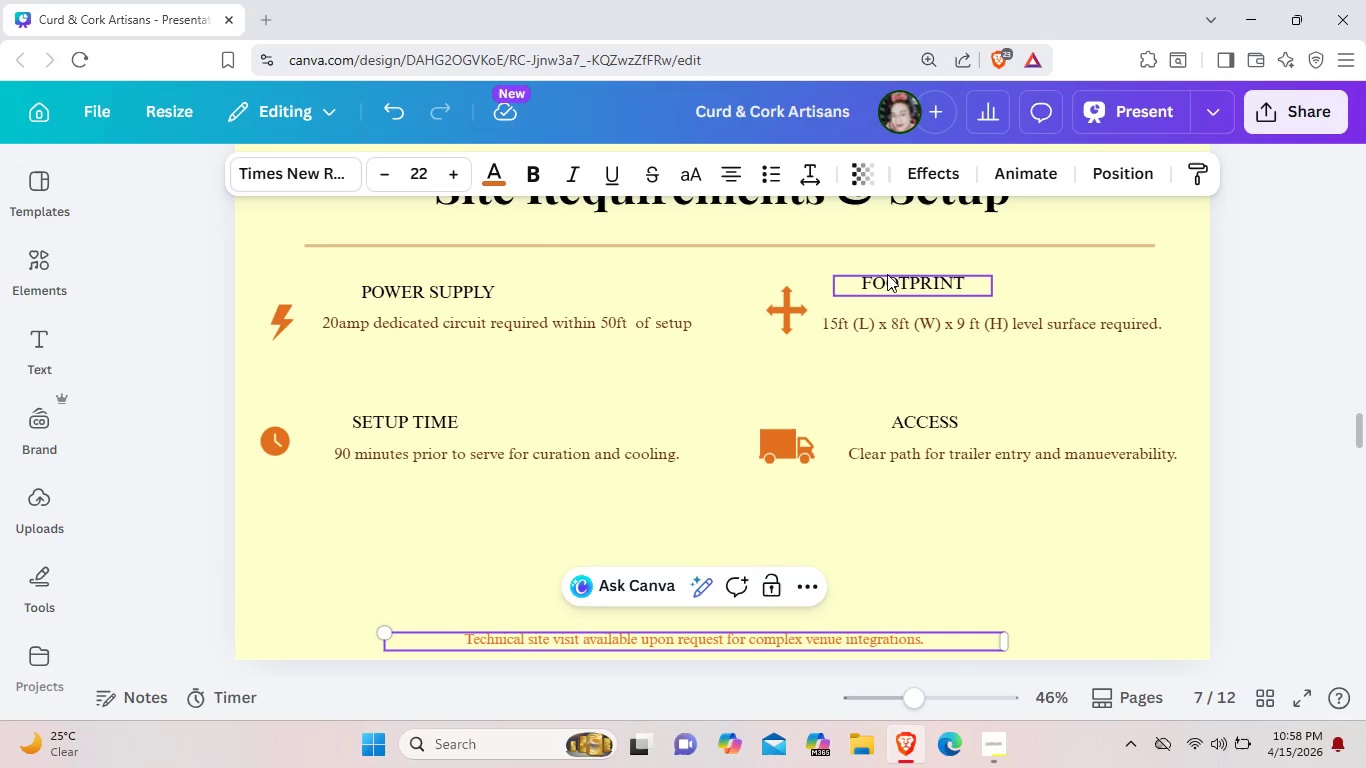 
left_click_drag(start_coordinate=[887, 274], to_coordinate=[899, 277])
 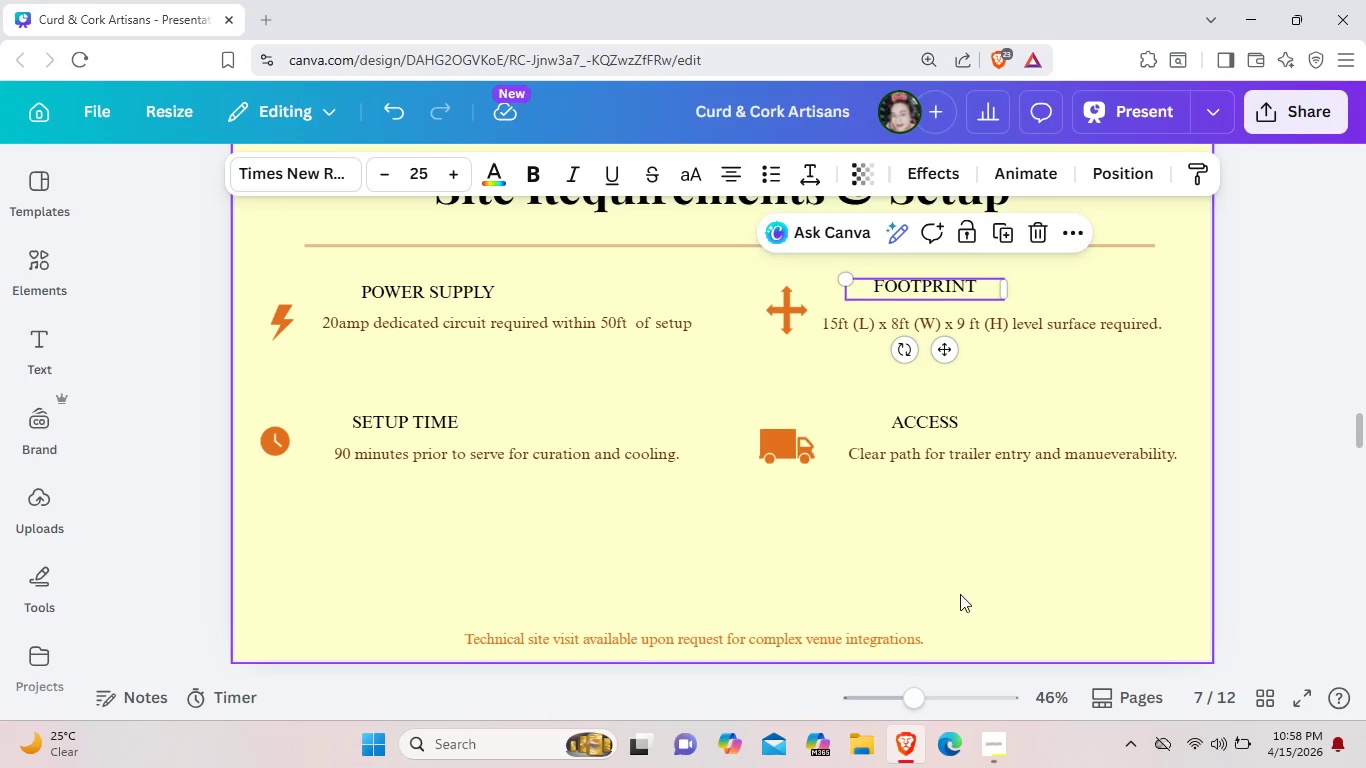 
left_click([958, 595])
 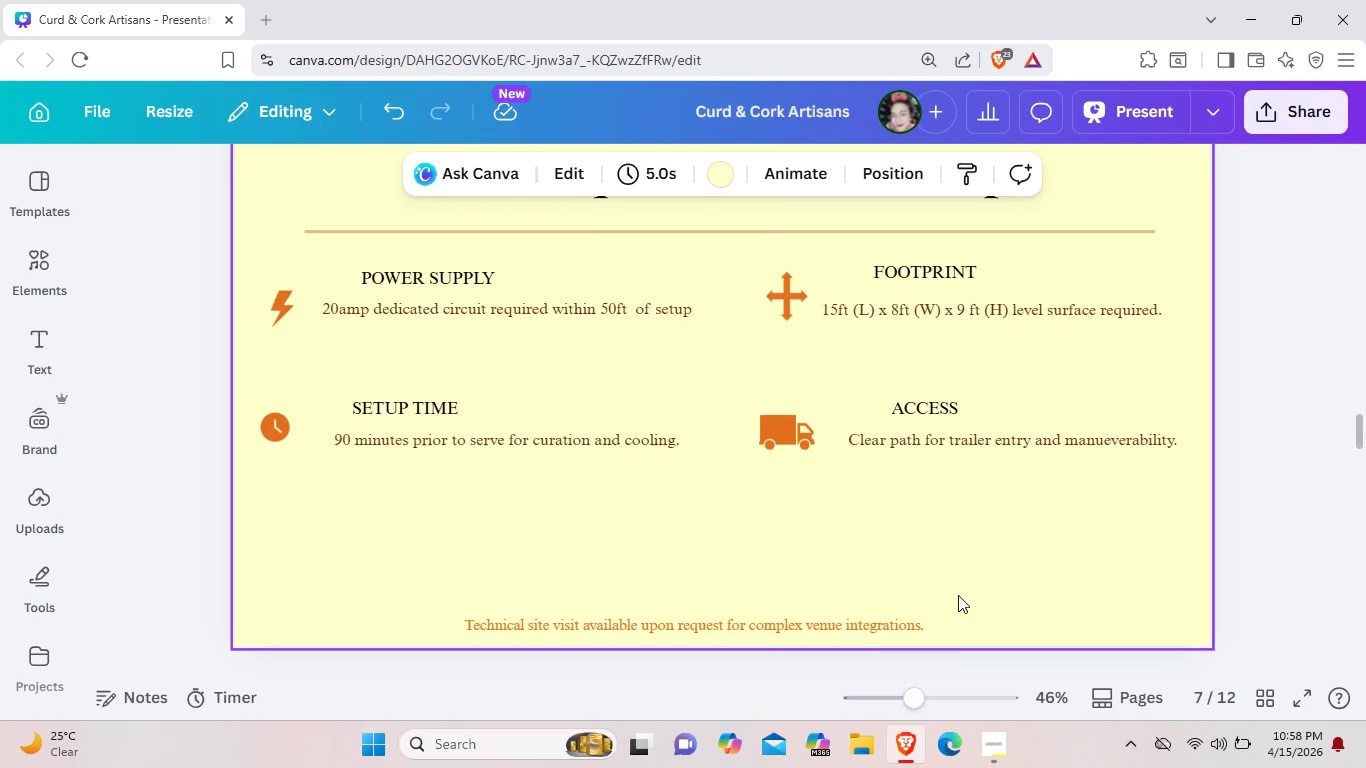 
scroll: coordinate [928, 594], scroll_direction: down, amount: 5.0
 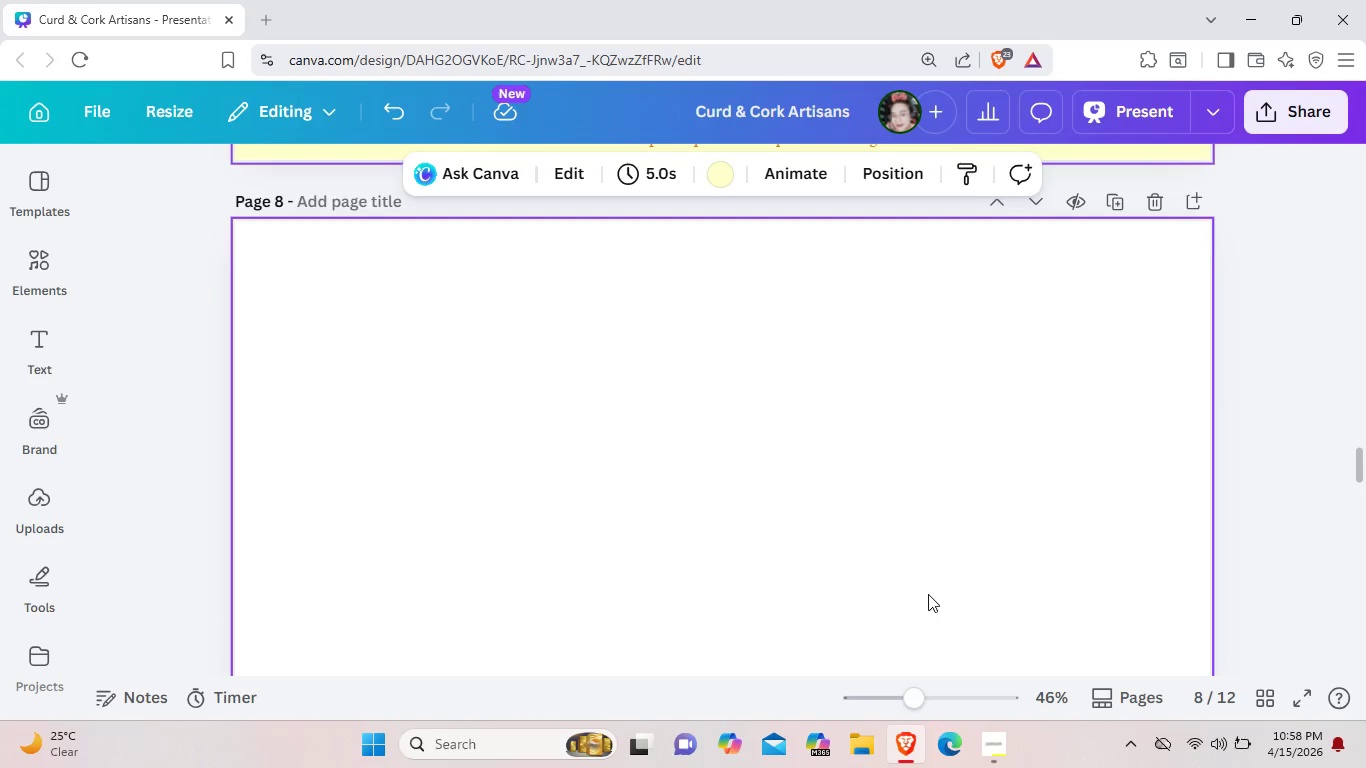 
scroll: coordinate [928, 593], scroll_direction: up, amount: 7.0
 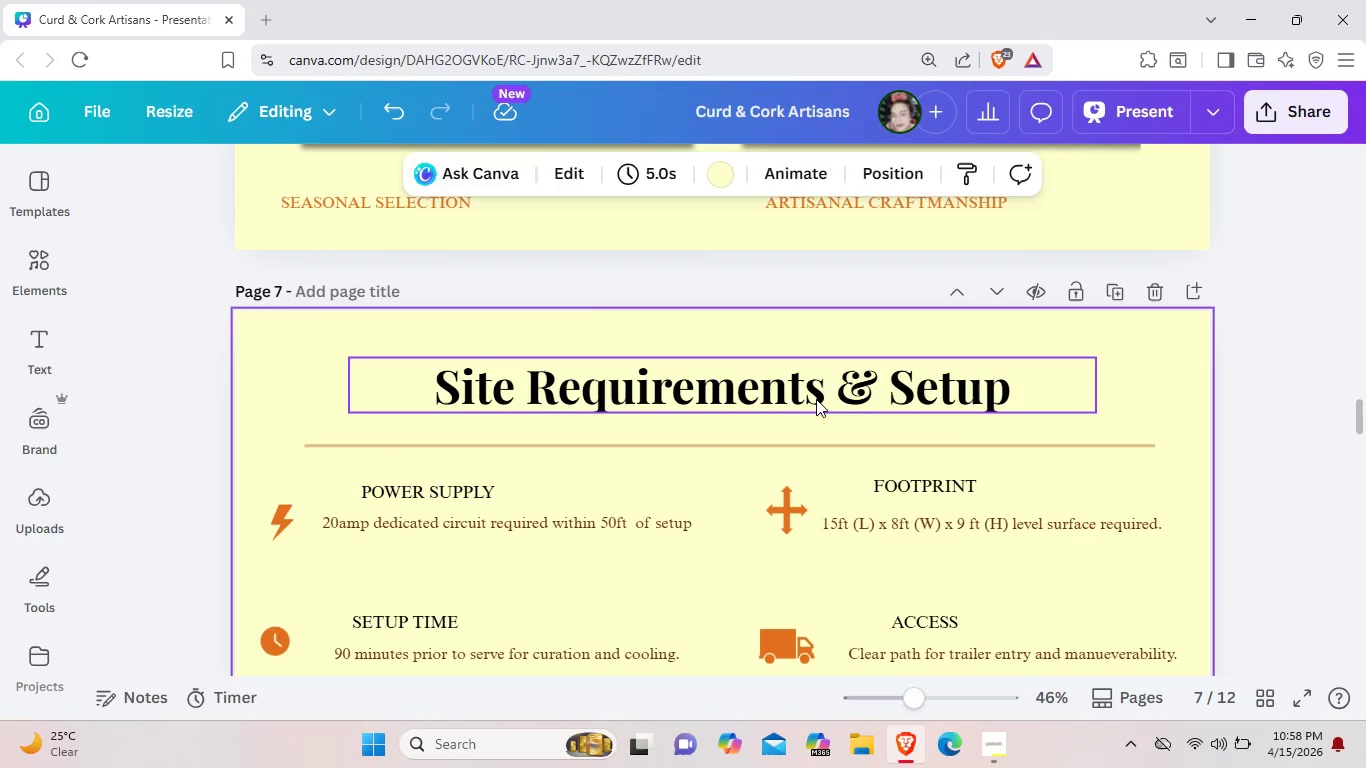 
left_click([817, 399])
 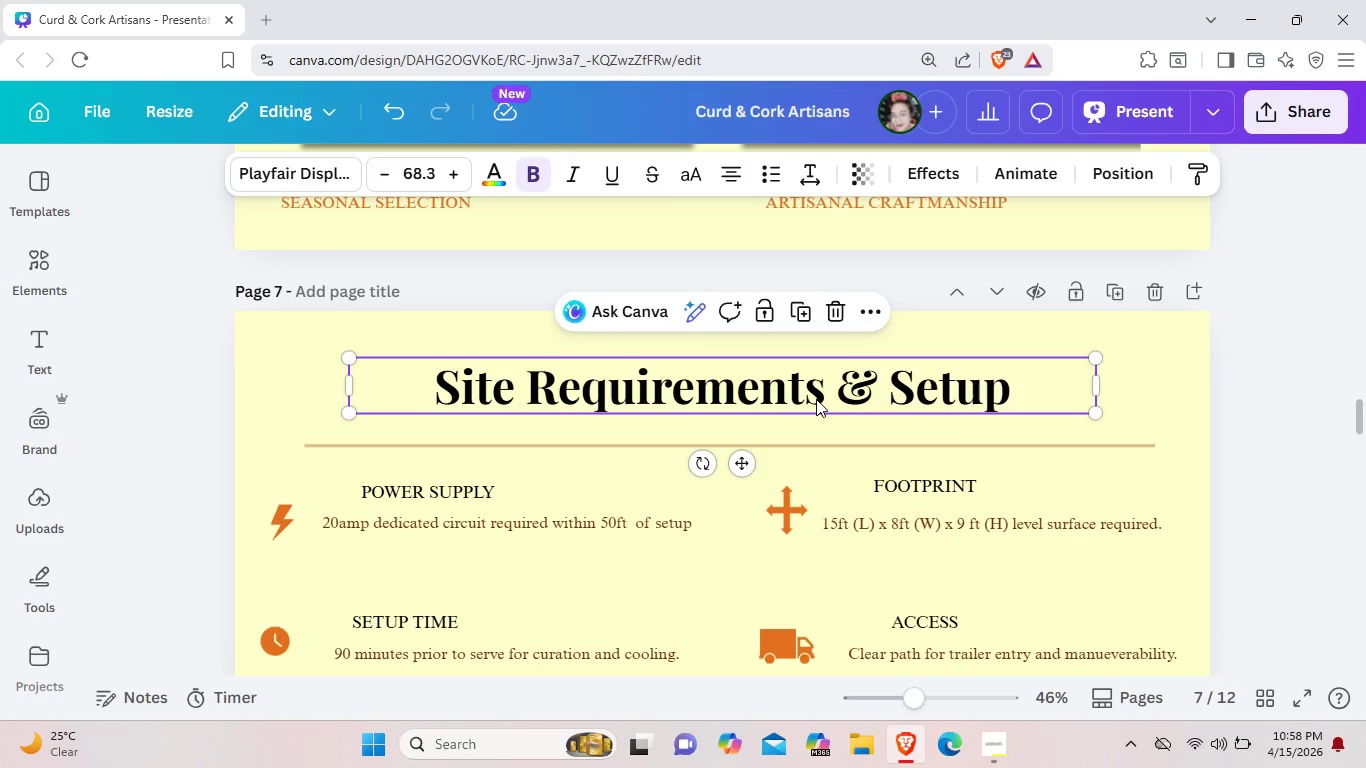 
key(Control+ControlLeft)
 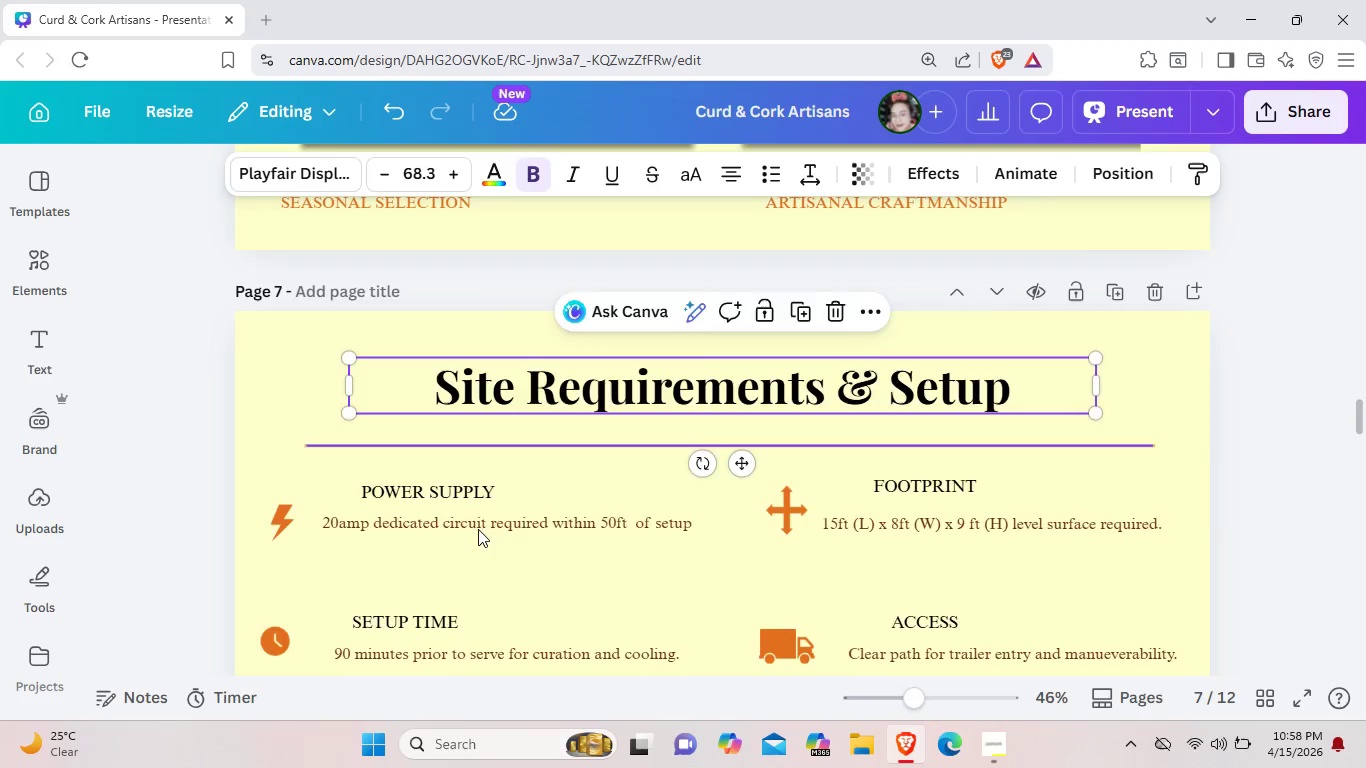 
key(Control+C)
 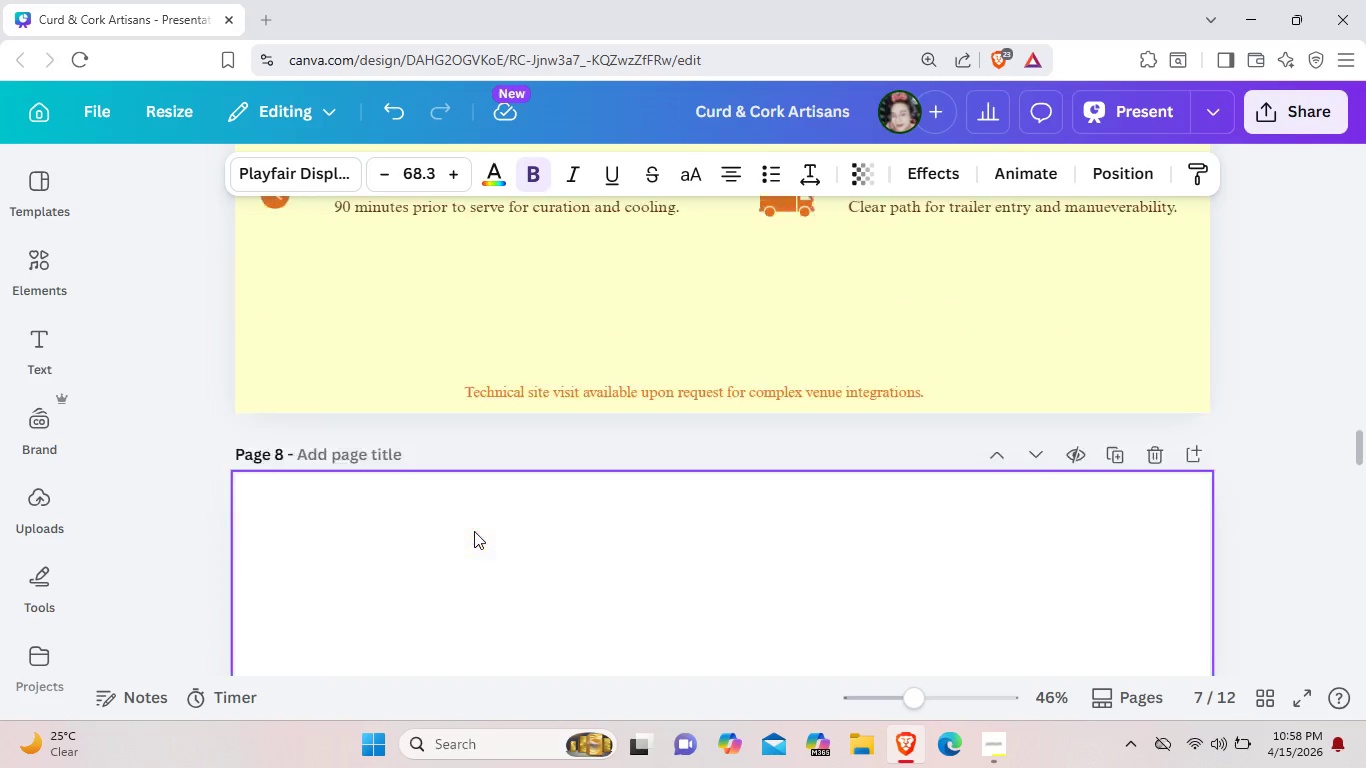 
scroll: coordinate [474, 531], scroll_direction: down, amount: 3.0
 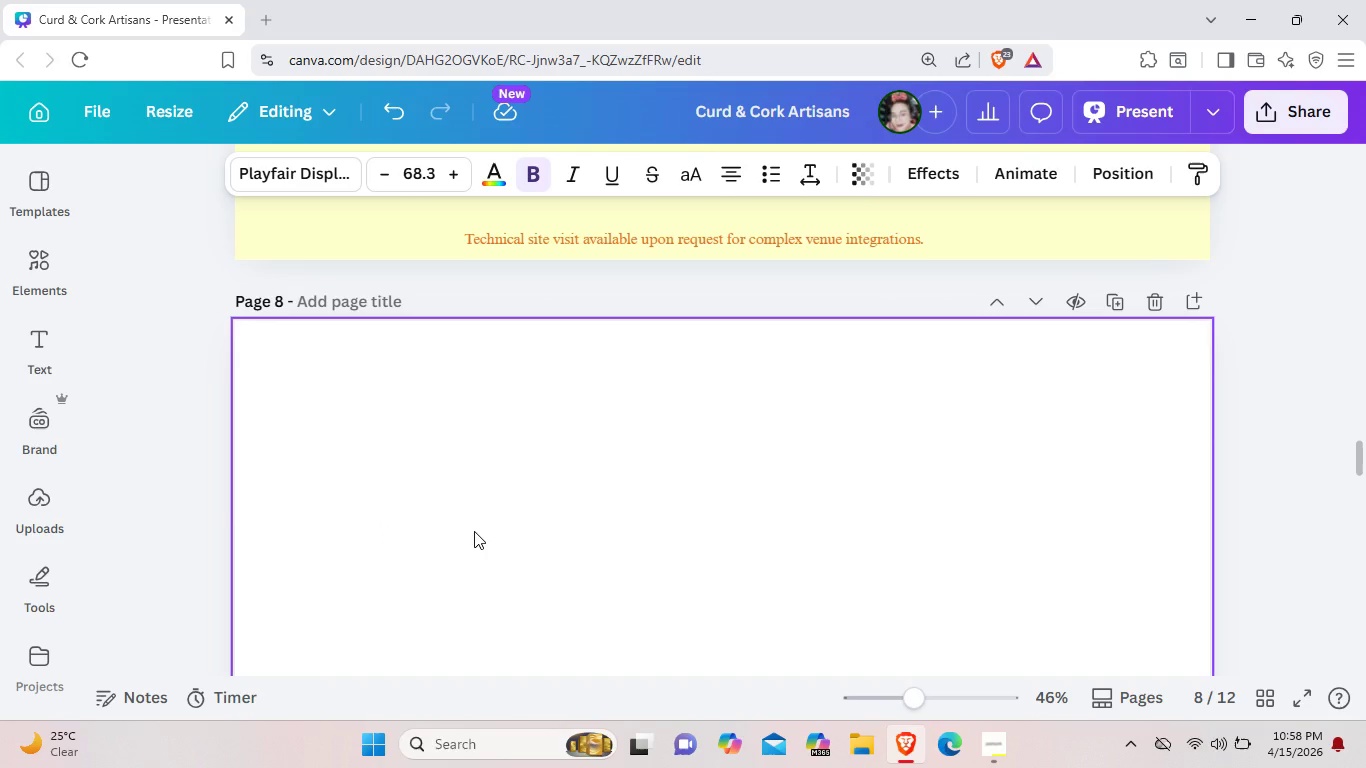 
key(Control+V)
 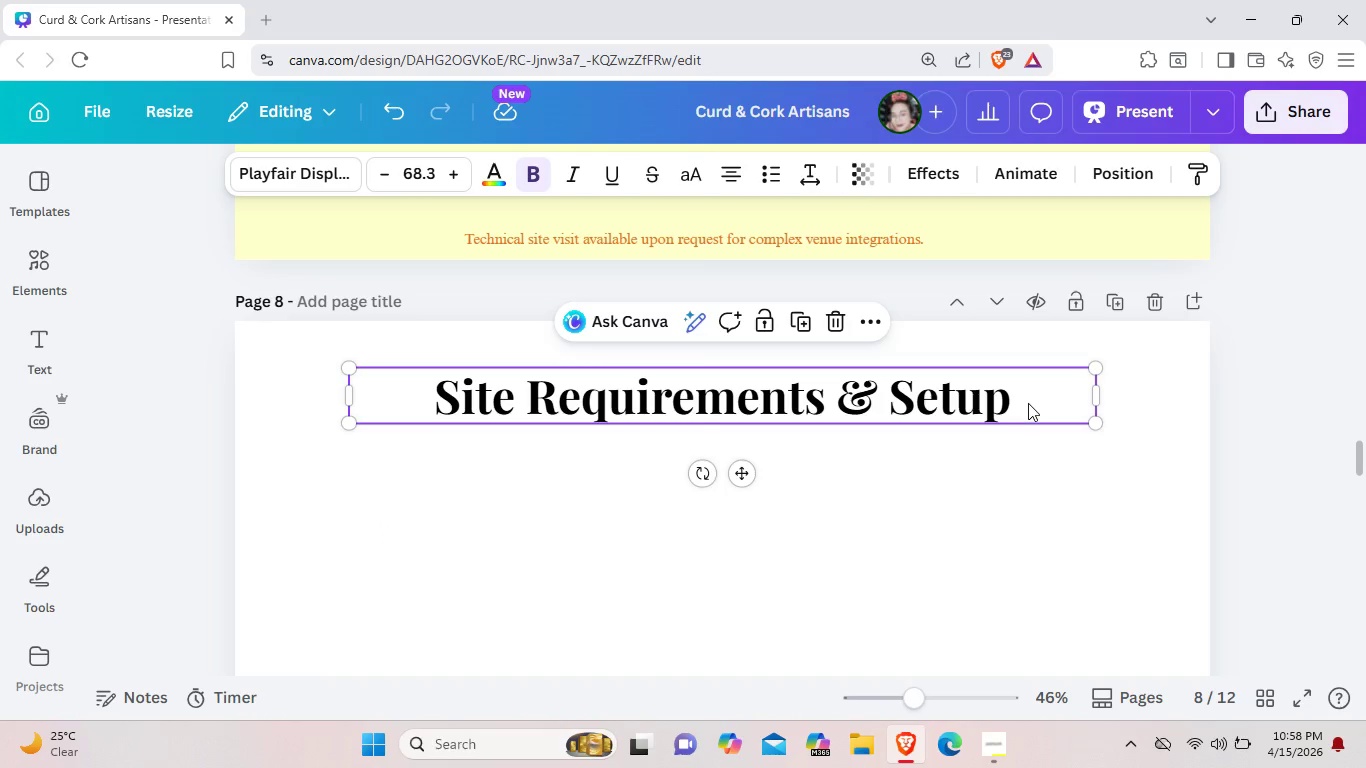 
left_click([1028, 403])
 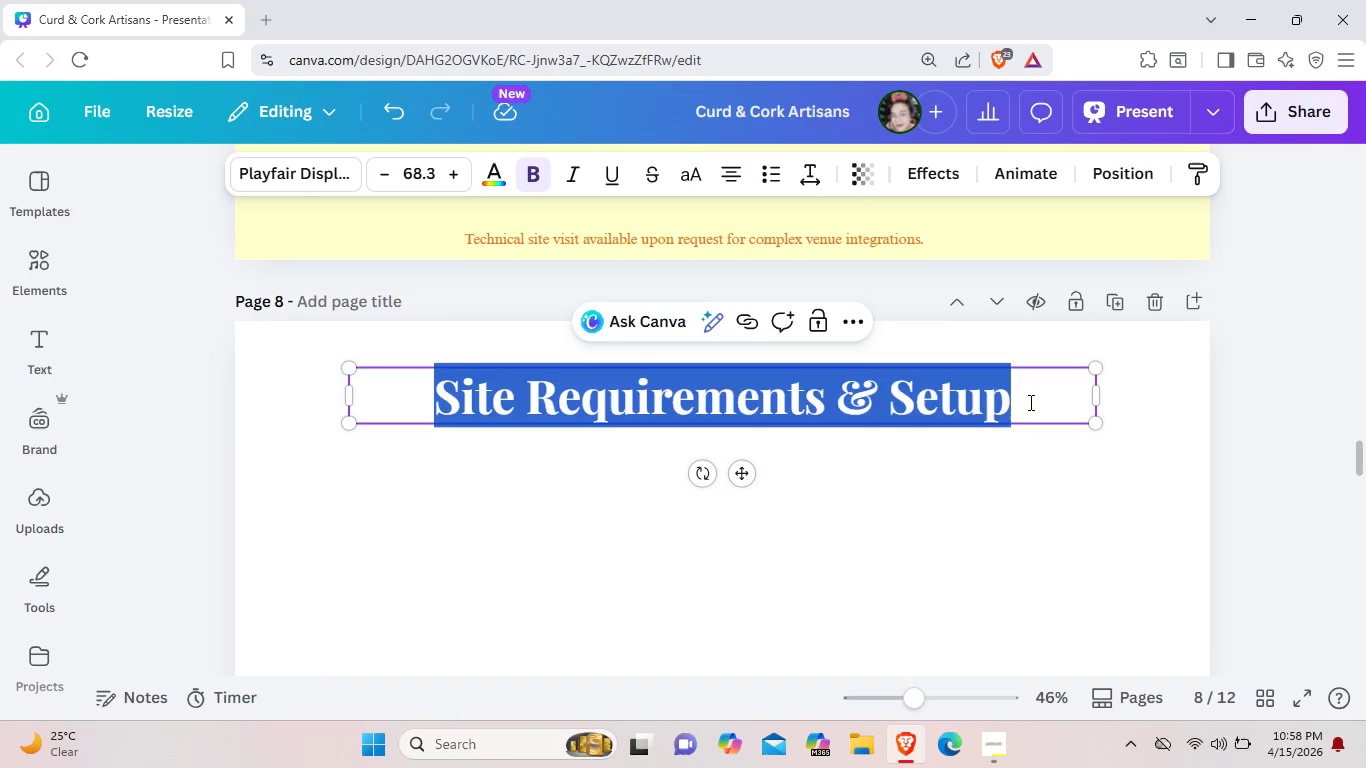 
key(Backspace)
type(SE)
key(Backspace)
type(e)
key(Backspace)
key(Backspace)
type(A Semal)
key(Backspace)
key(Backspace)
key(Backspace)
key(Backspace)
type(a)
key(Backspace)
type(eamless Venue Integration)
 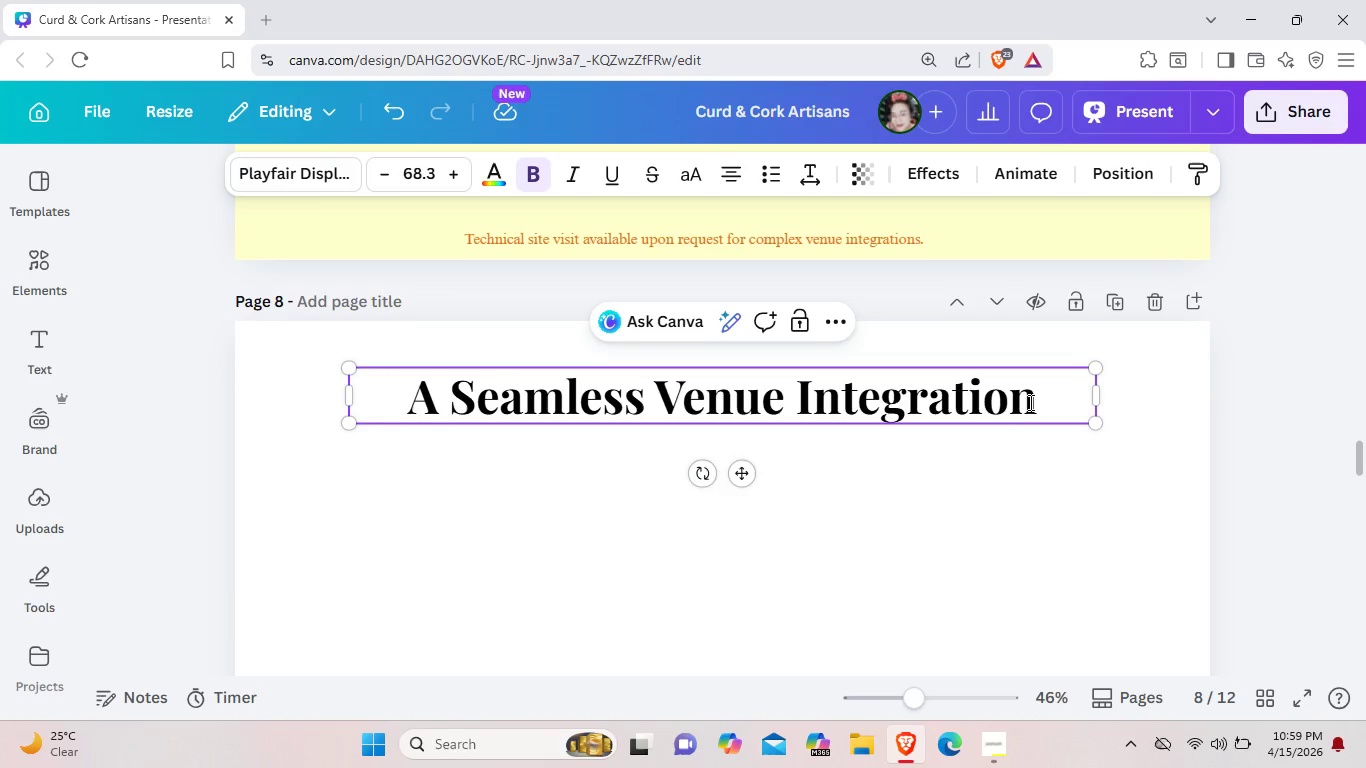 
scroll: coordinate [737, 449], scroll_direction: up, amount: 6.0
 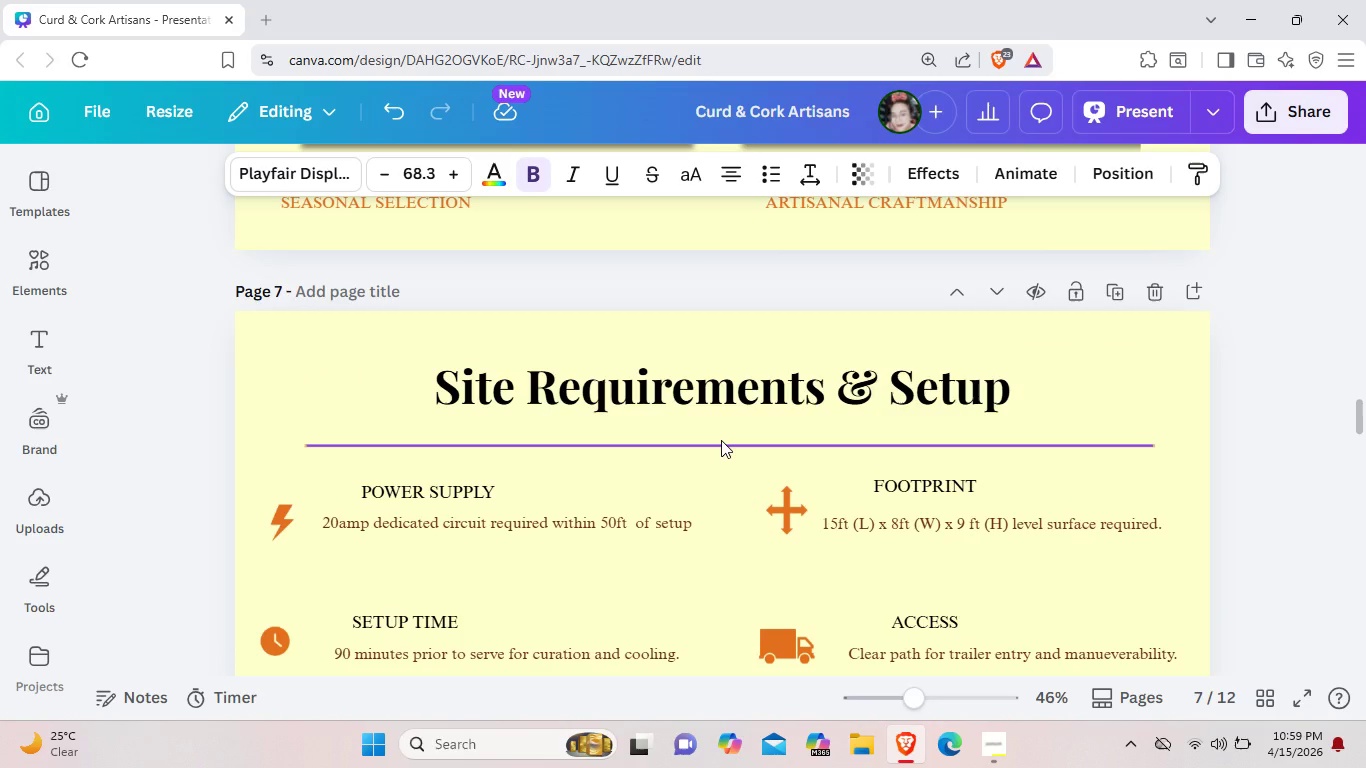 
left_click([721, 440])
 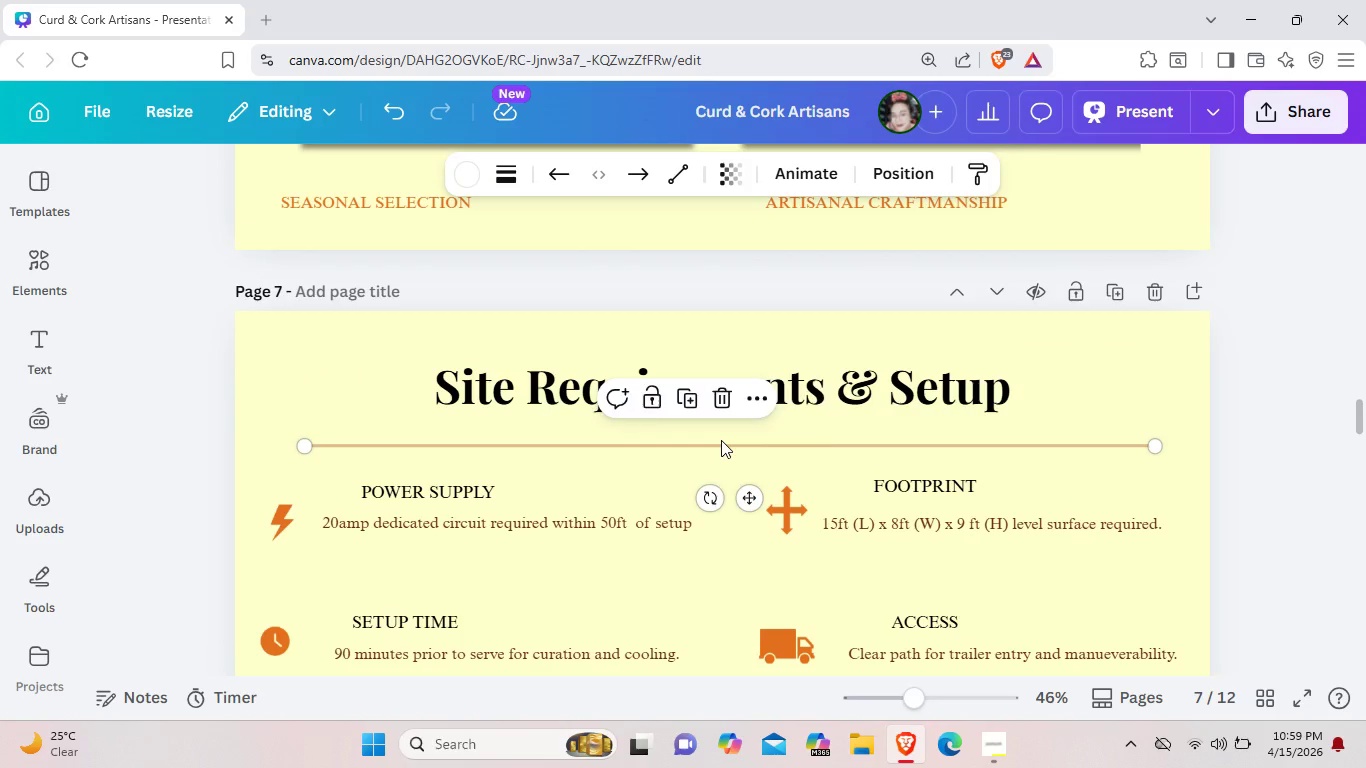 
key(Control+C)
 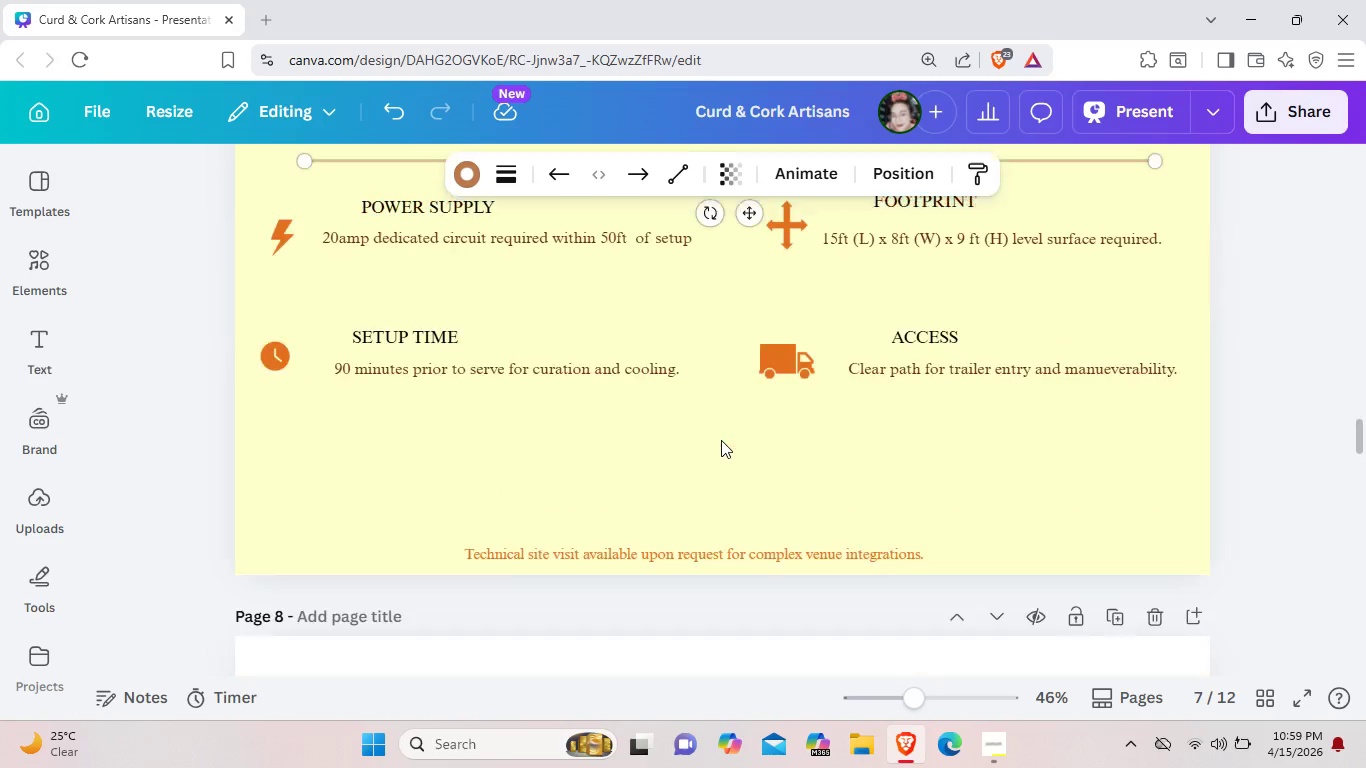 
scroll: coordinate [721, 440], scroll_direction: down, amount: 5.0
 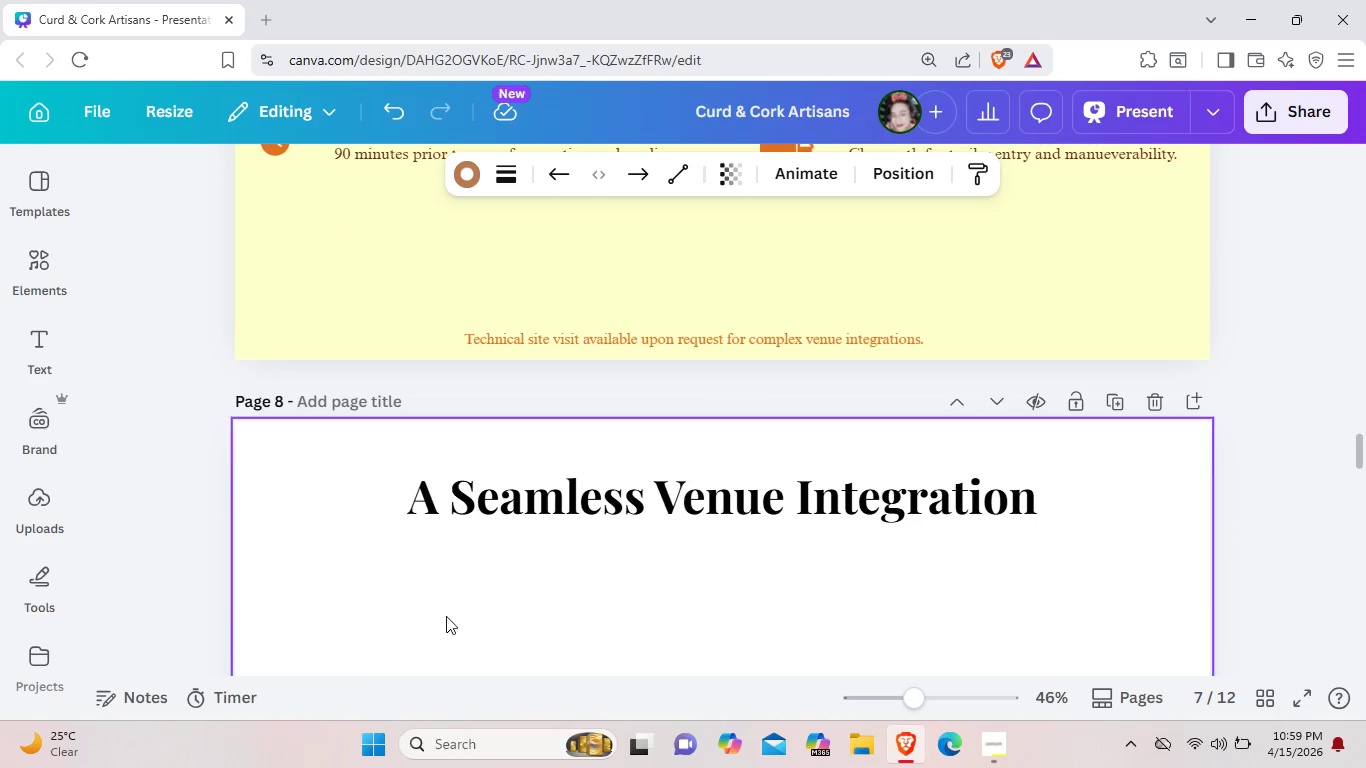 
key(Control+V)
 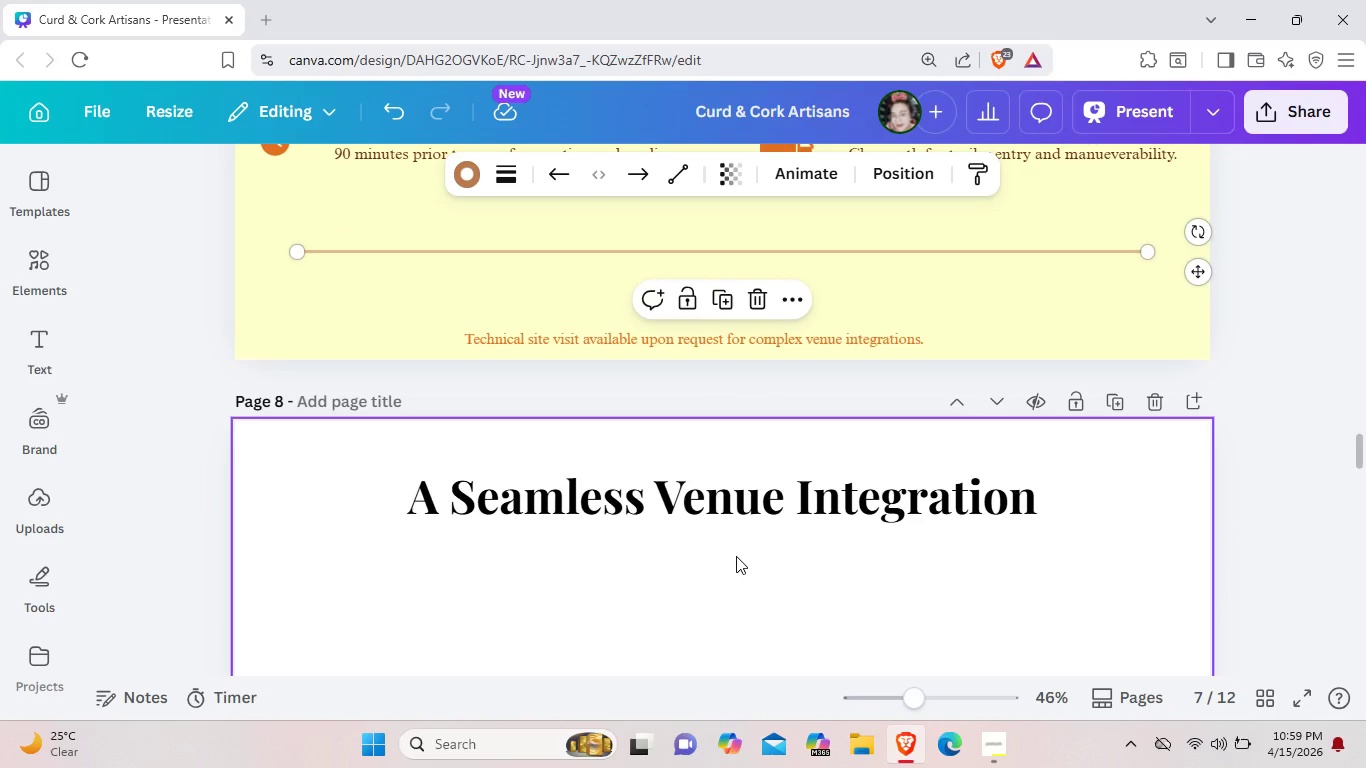 
scroll: coordinate [735, 556], scroll_direction: up, amount: 1.0
 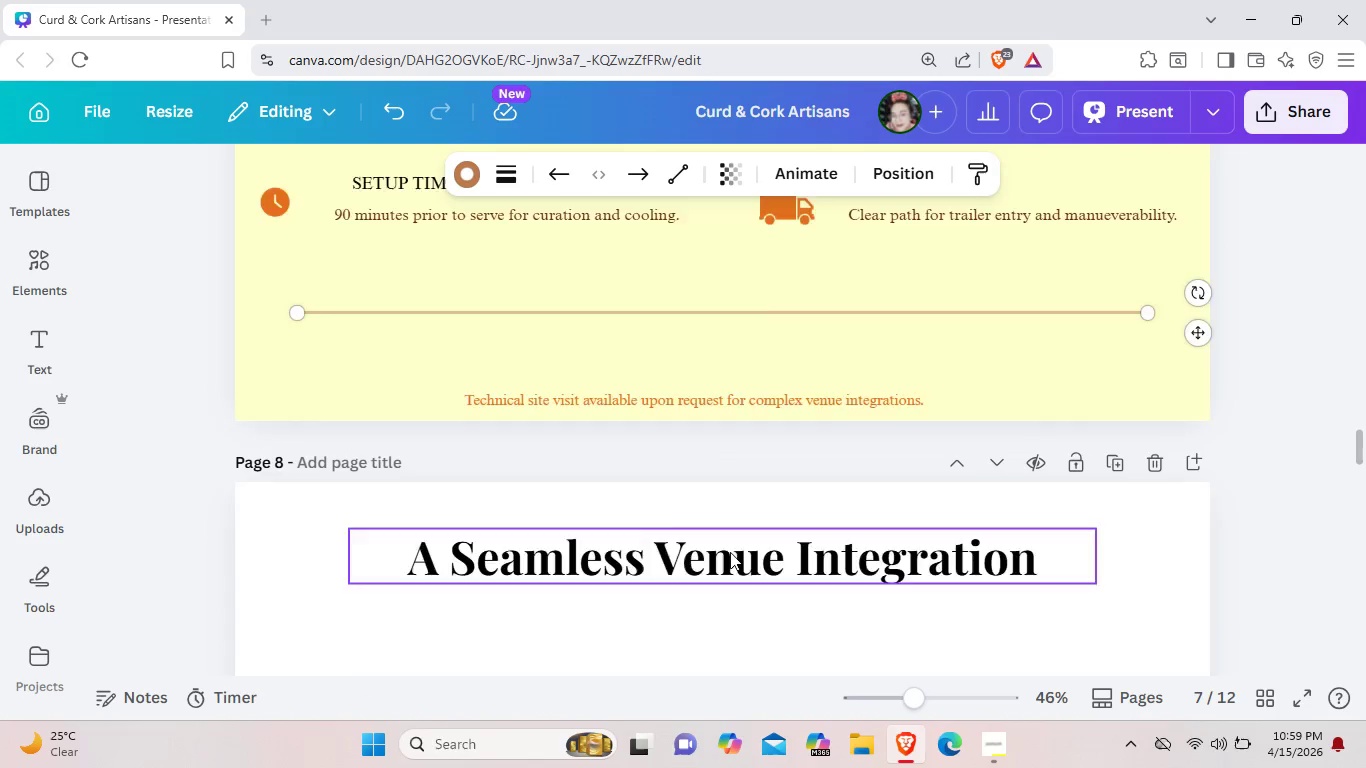 
scroll: coordinate [726, 554], scroll_direction: down, amount: 3.0
 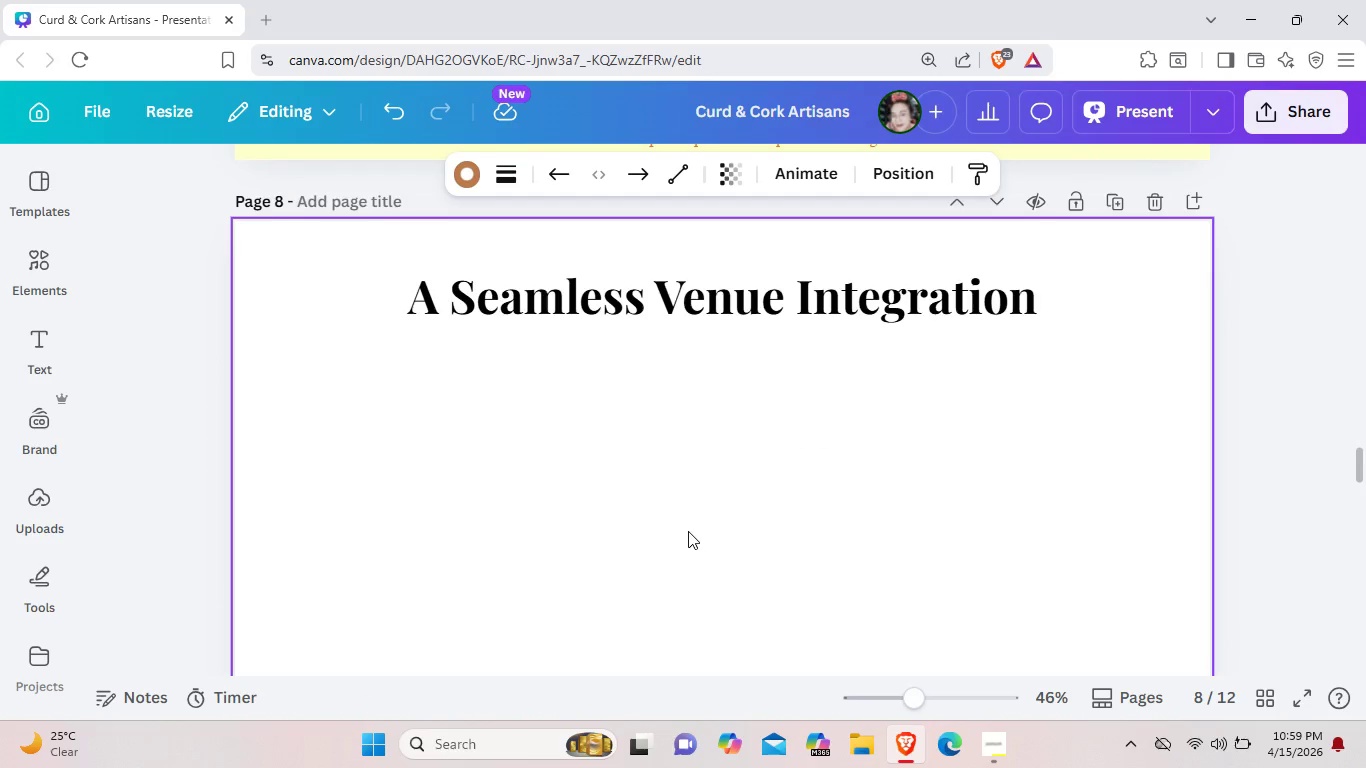 
scroll: coordinate [688, 530], scroll_direction: up, amount: 3.0
 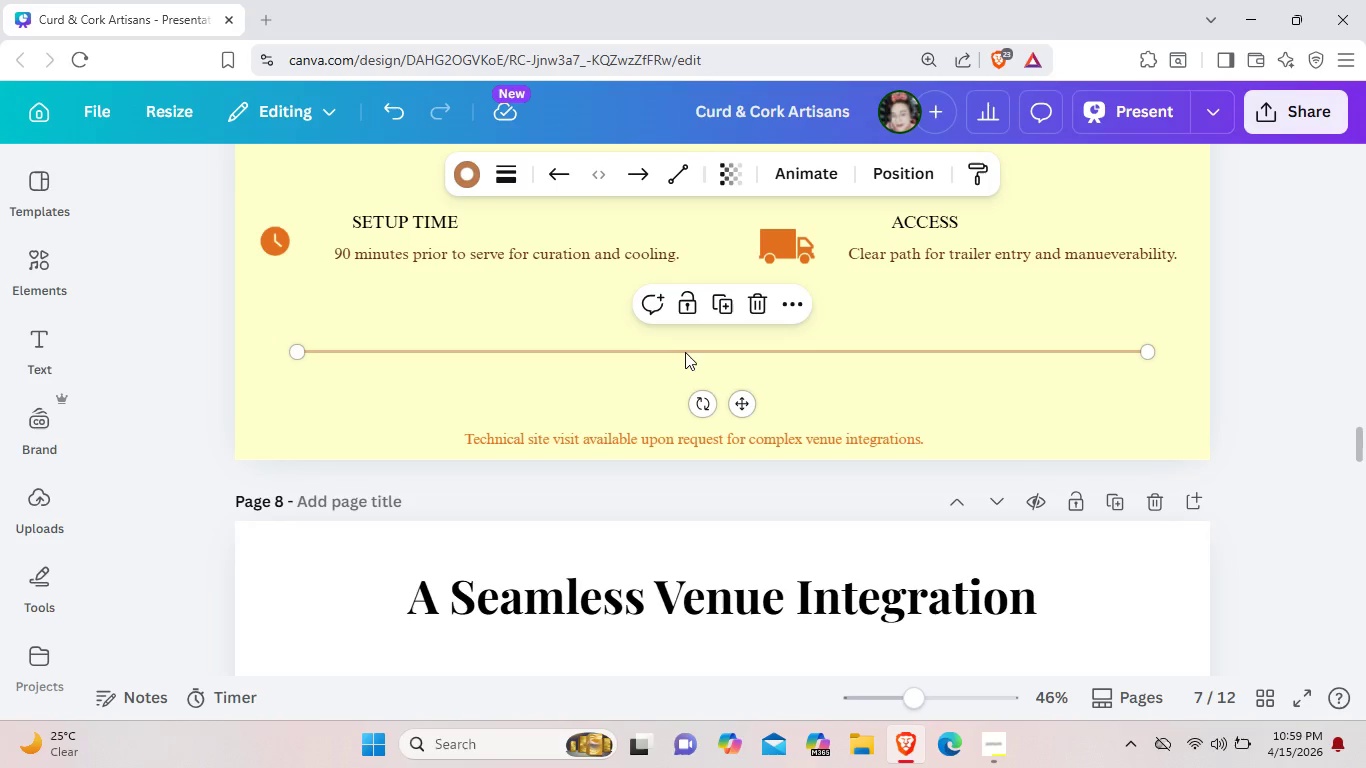 
key(Control+C)
 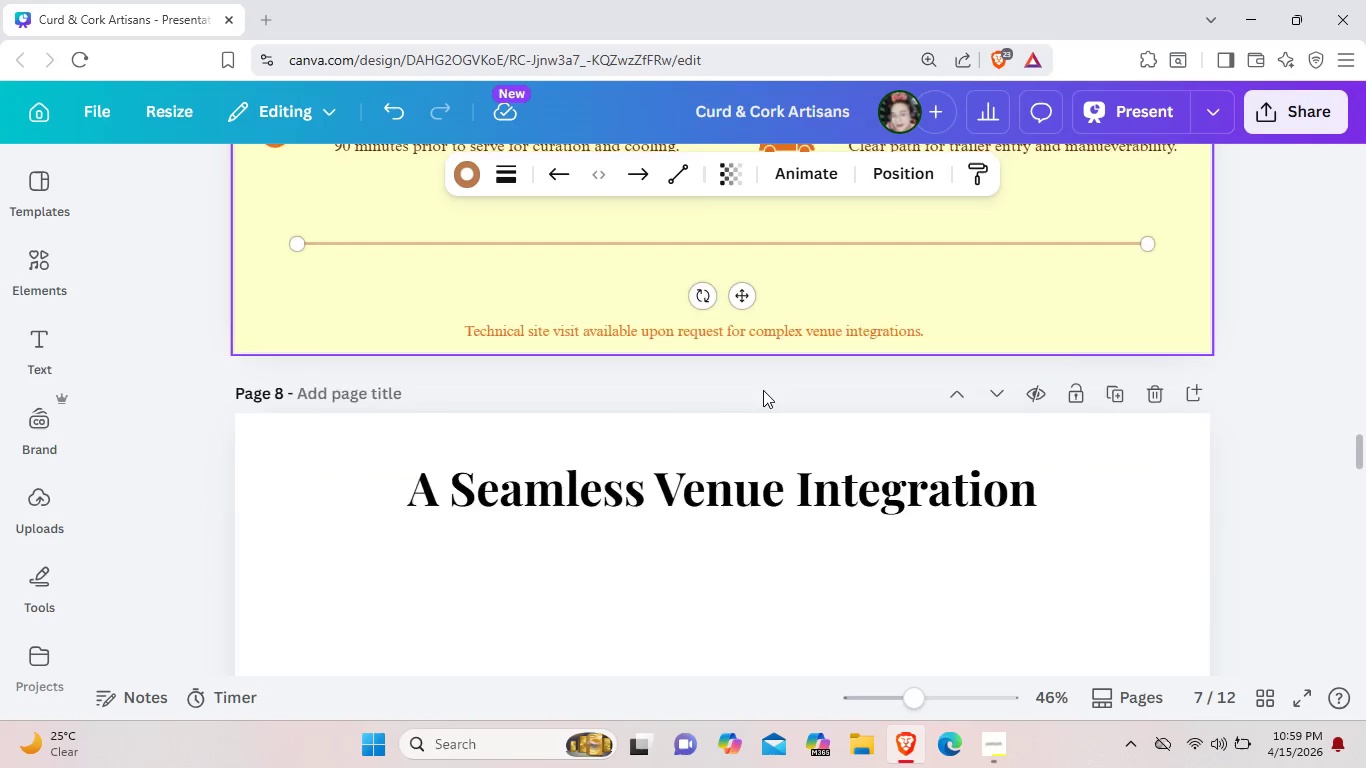 
scroll: coordinate [763, 389], scroll_direction: down, amount: 2.0
 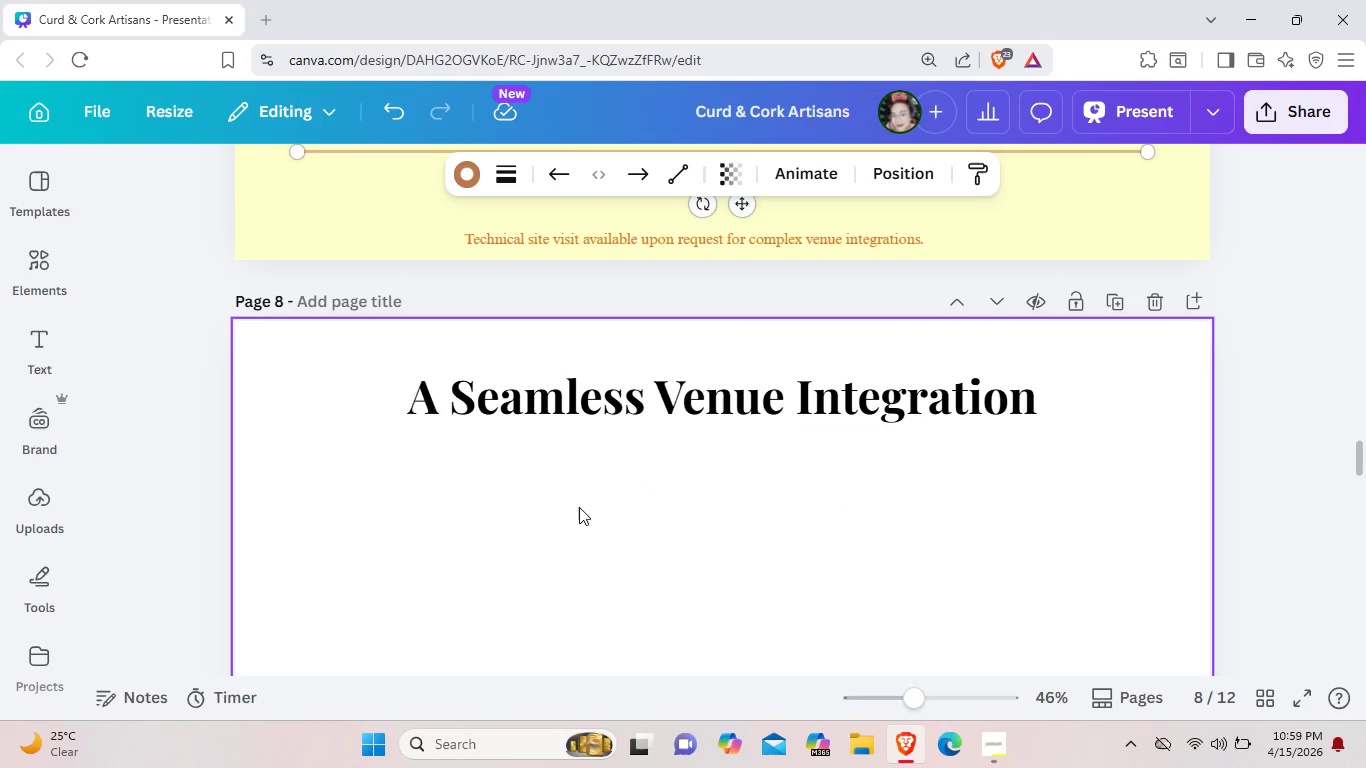 
key(Control+V)
 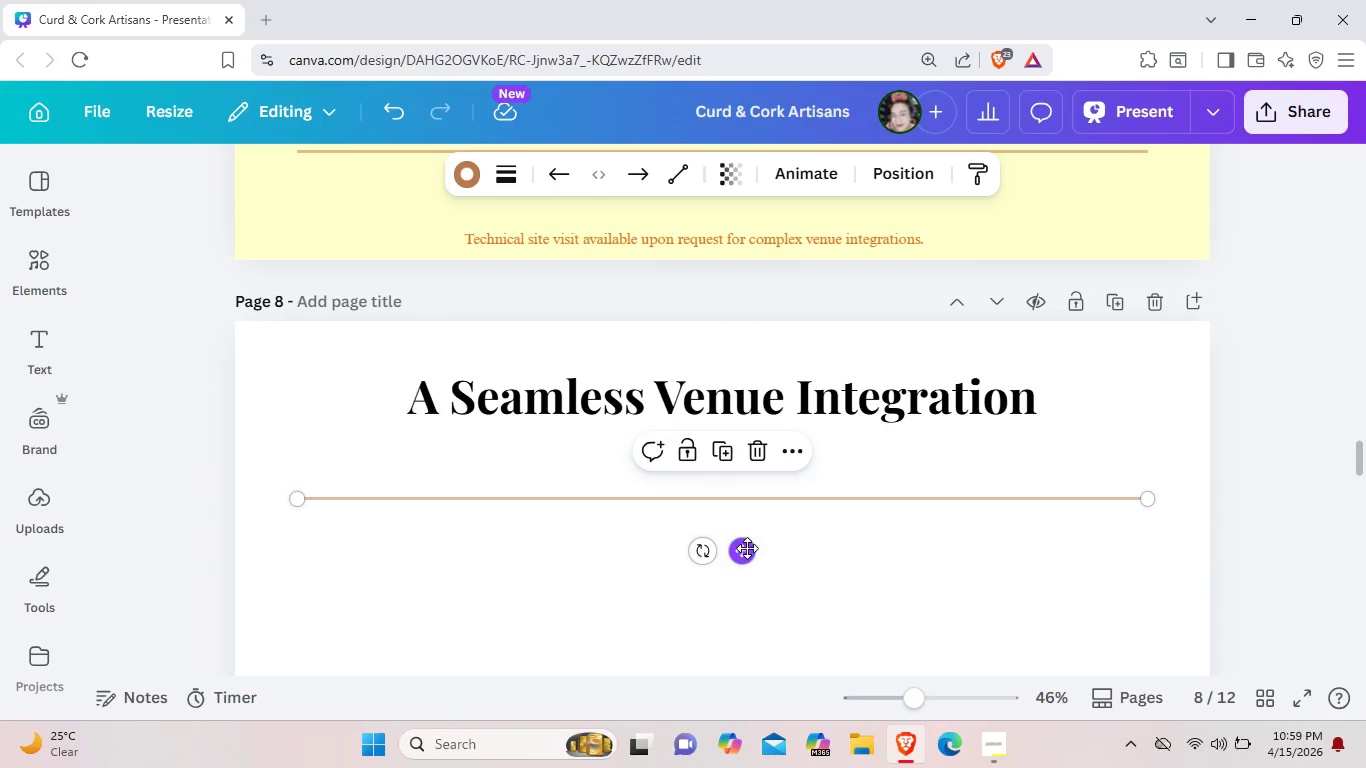 
left_click_drag(start_coordinate=[747, 548], to_coordinate=[752, 496])
 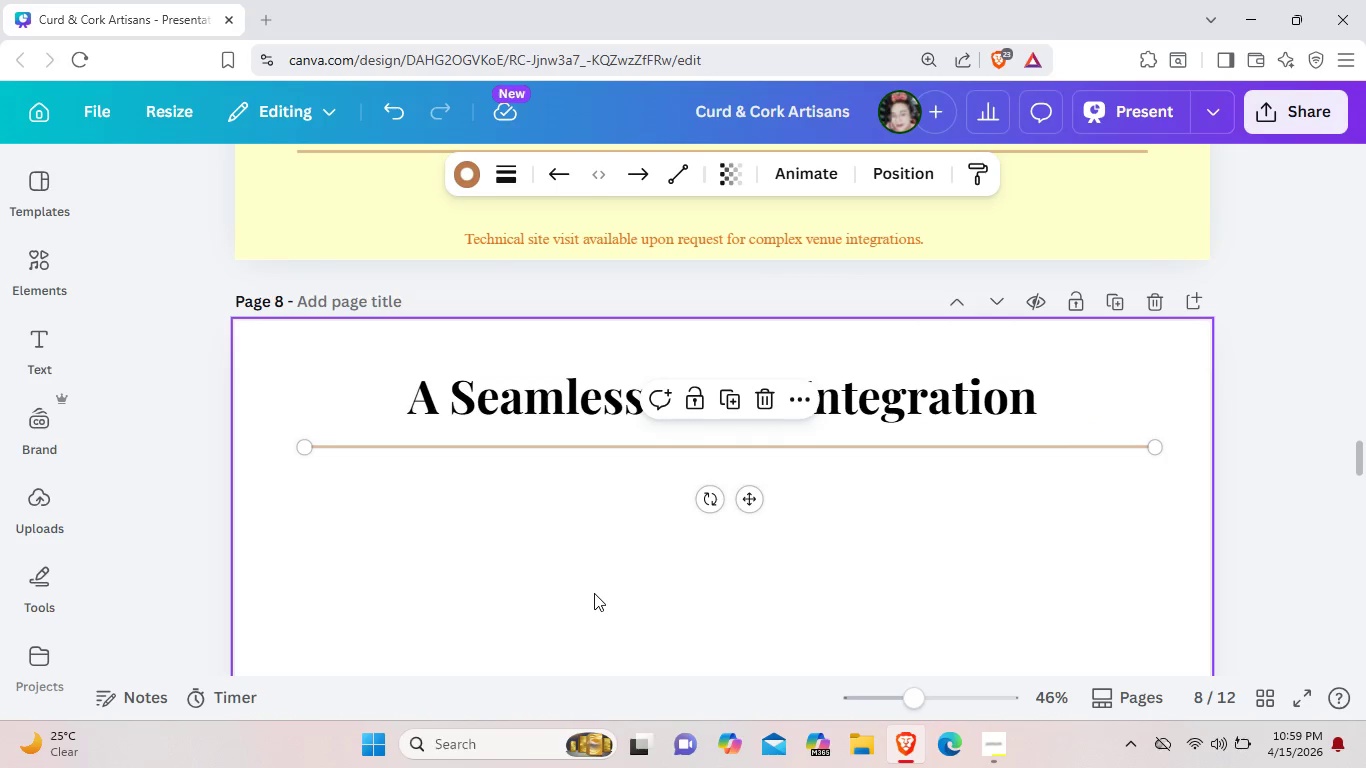 
left_click([594, 593])
 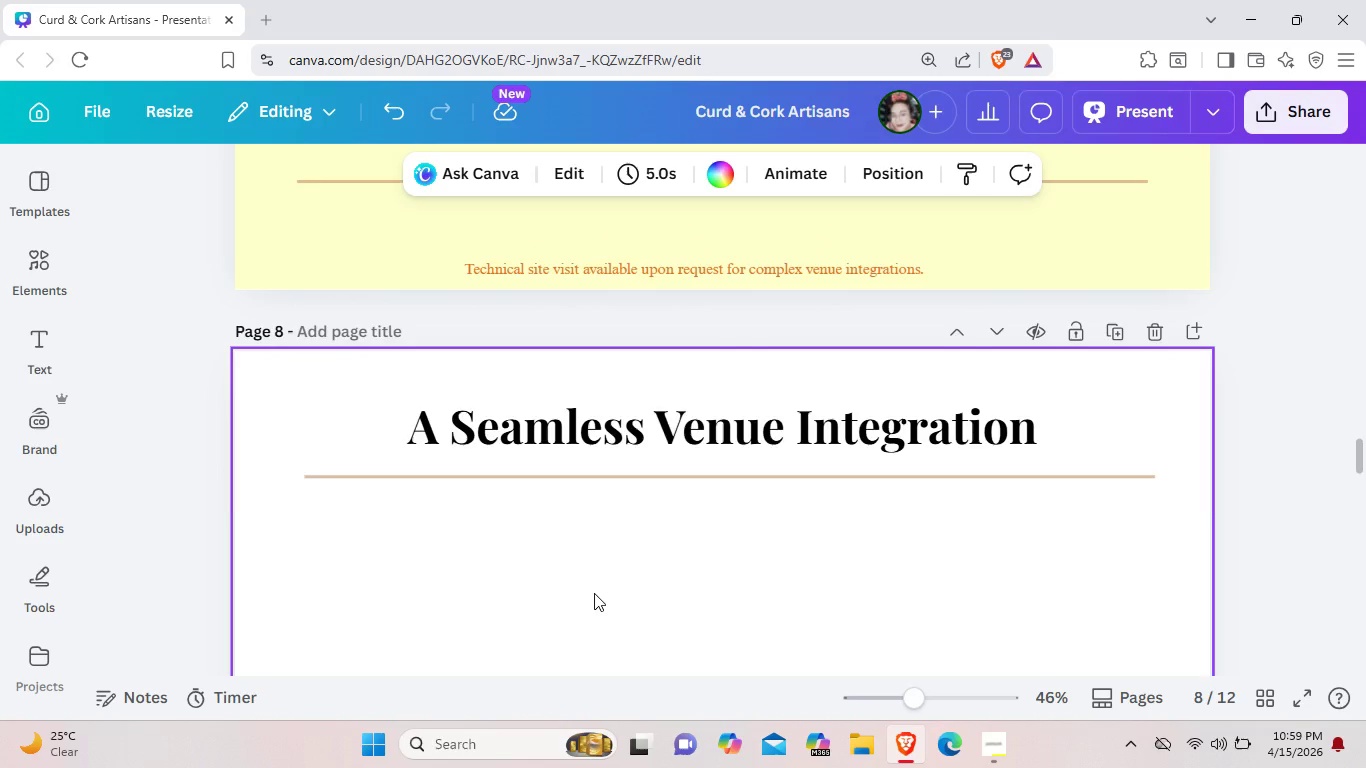 
scroll: coordinate [594, 593], scroll_direction: up, amount: 2.0
 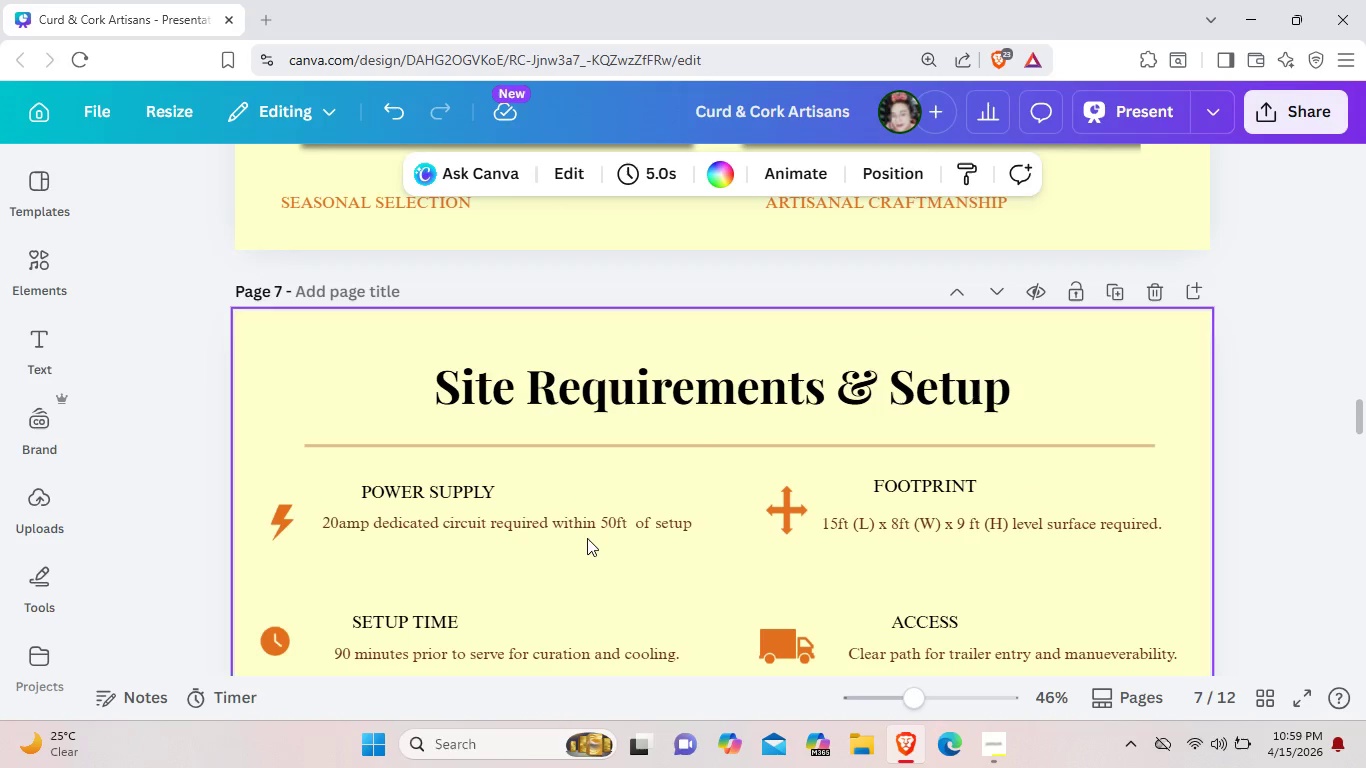 
left_click([589, 531])
 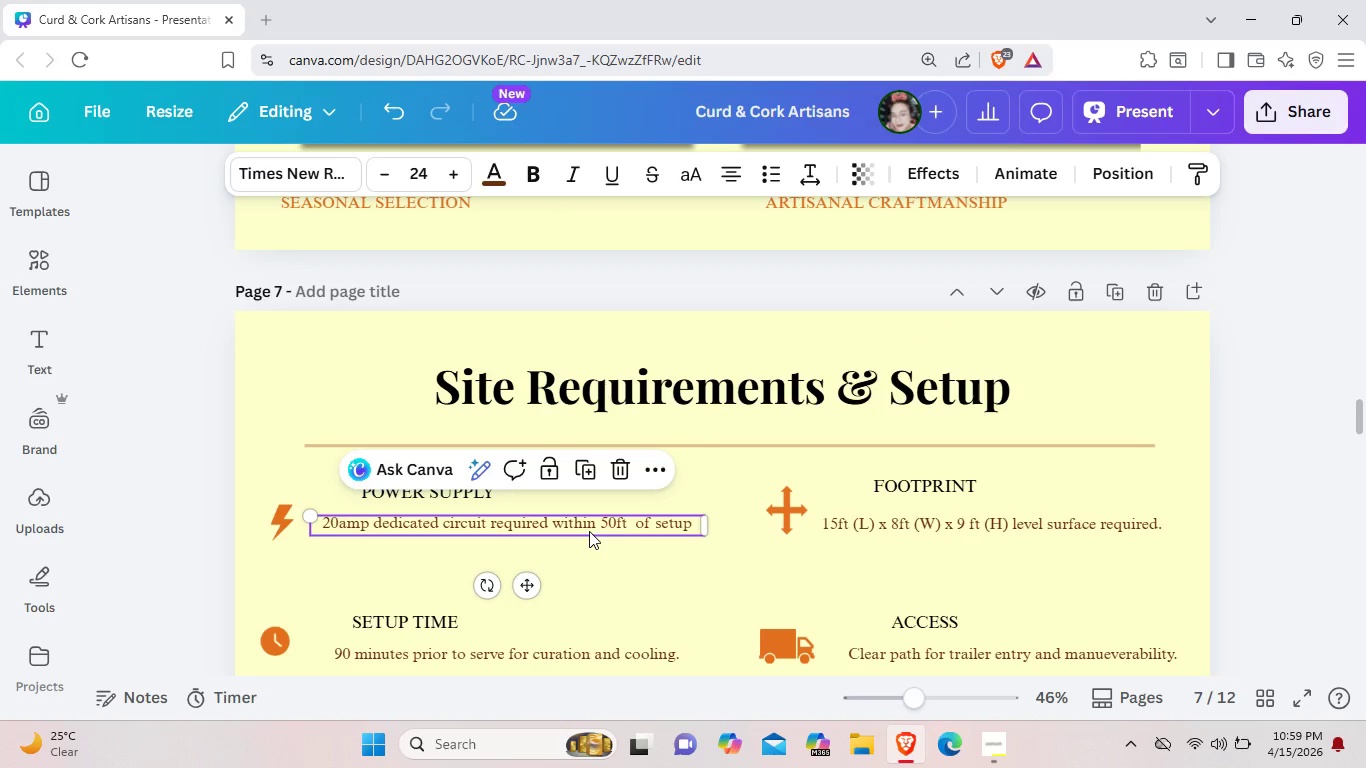 
key(Control+C)
 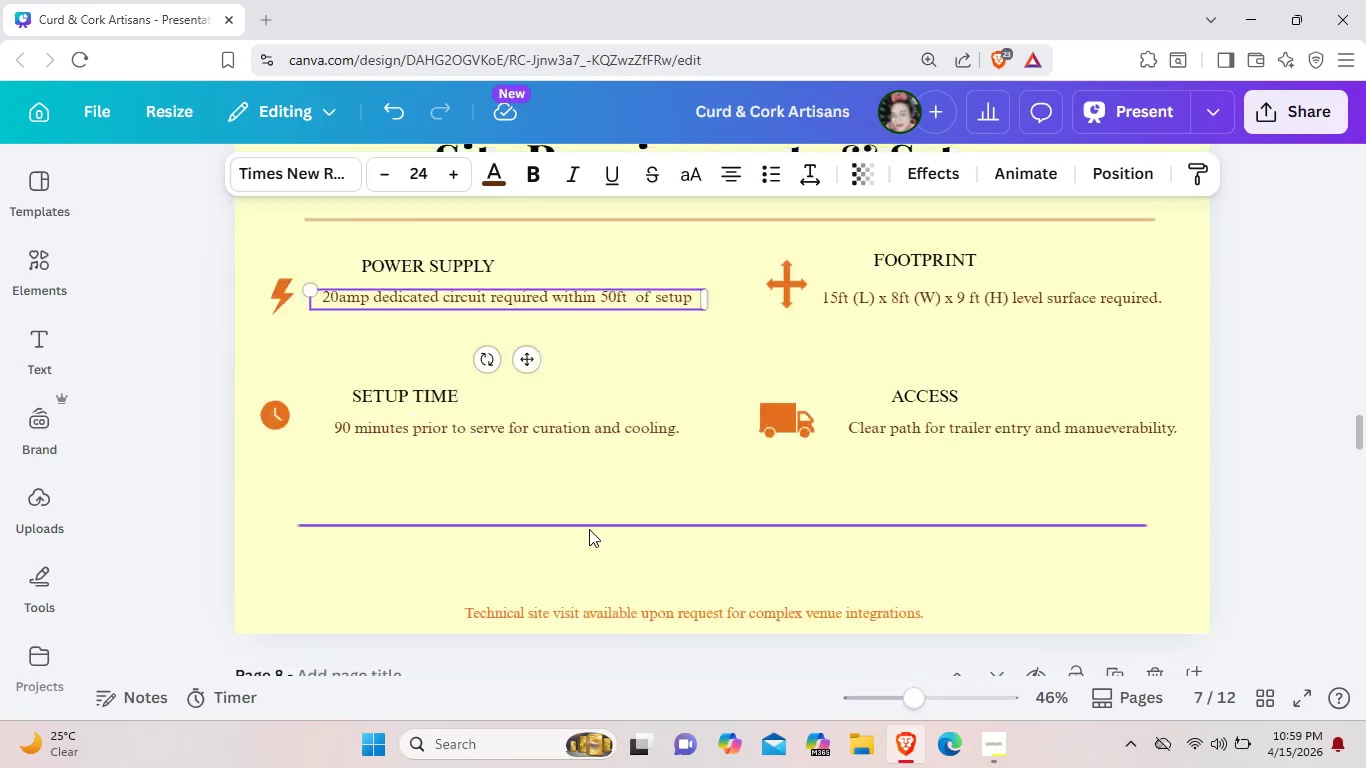 
scroll: coordinate [589, 528], scroll_direction: down, amount: 4.0
 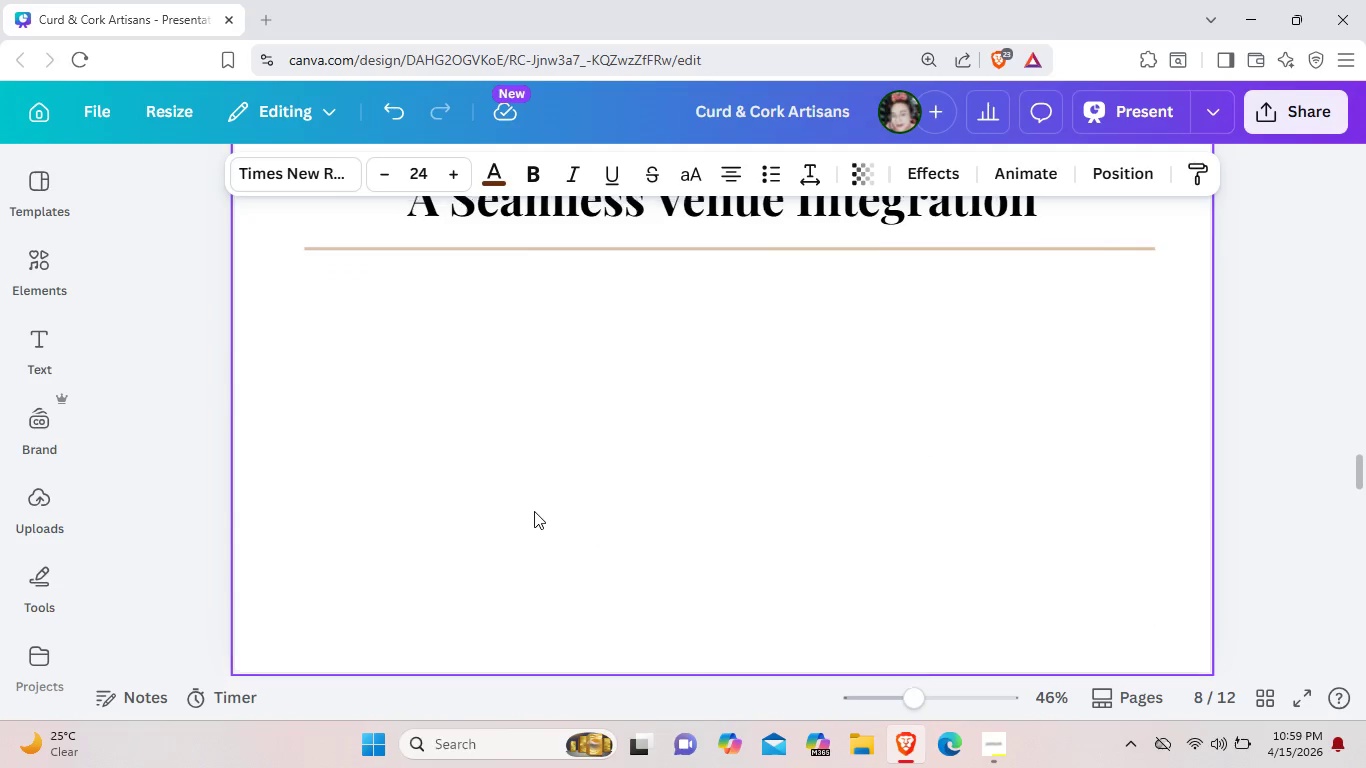 
scroll: coordinate [534, 511], scroll_direction: up, amount: 1.0
 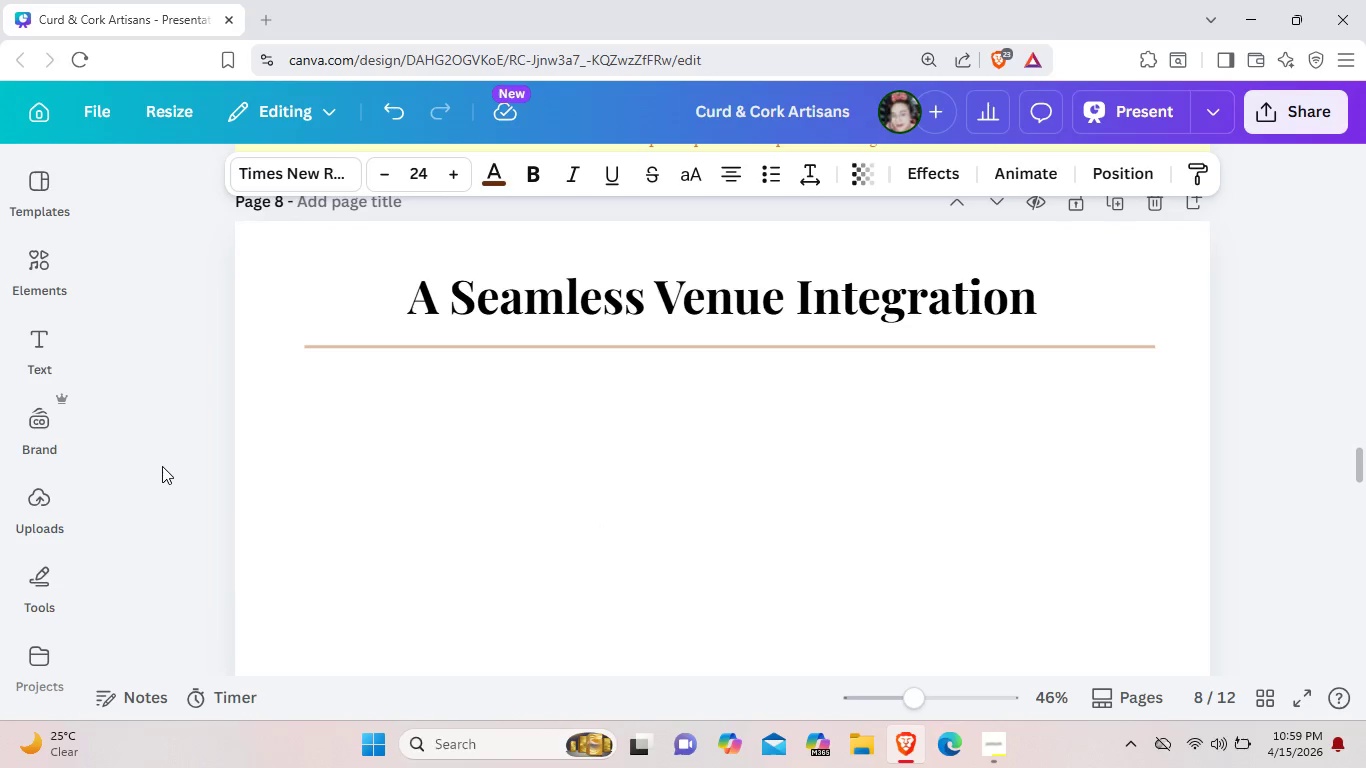 
key(Control+ControlLeft)
 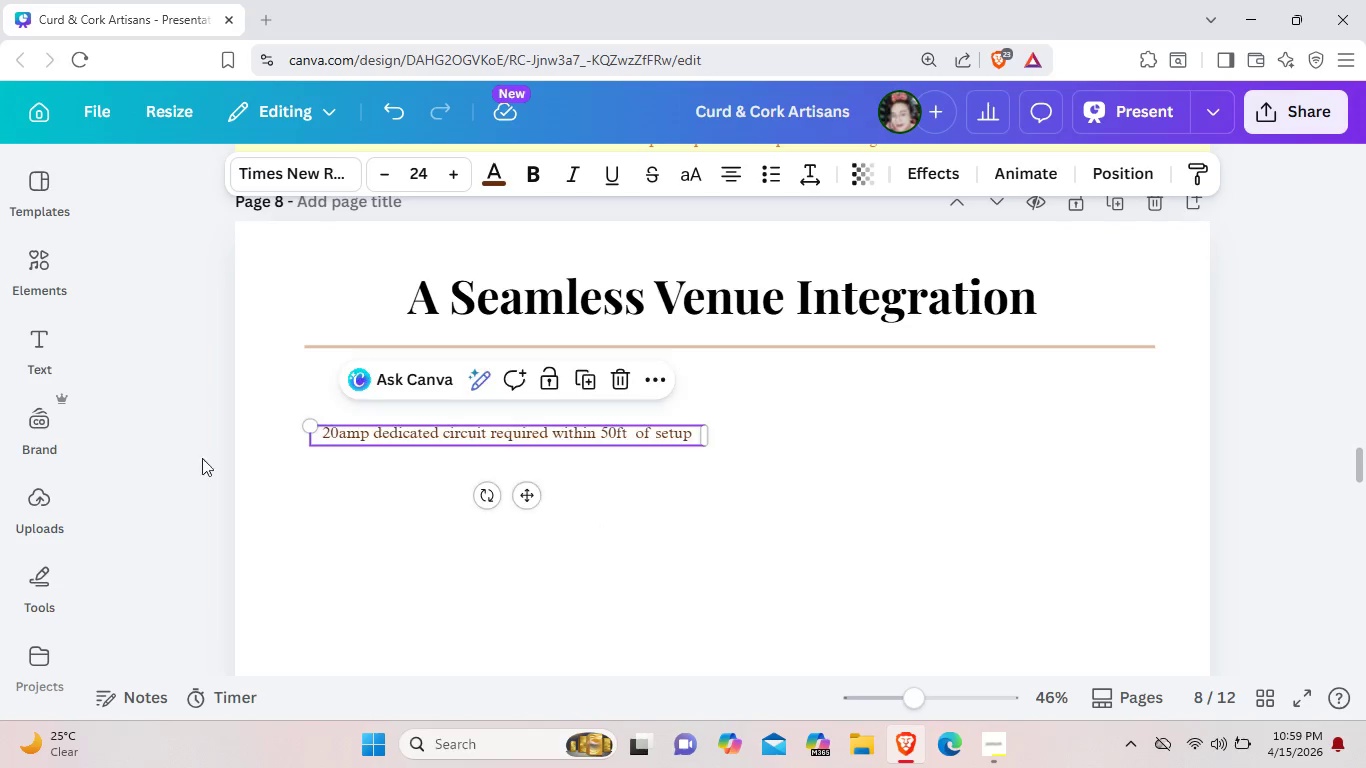 
key(Control+V)
 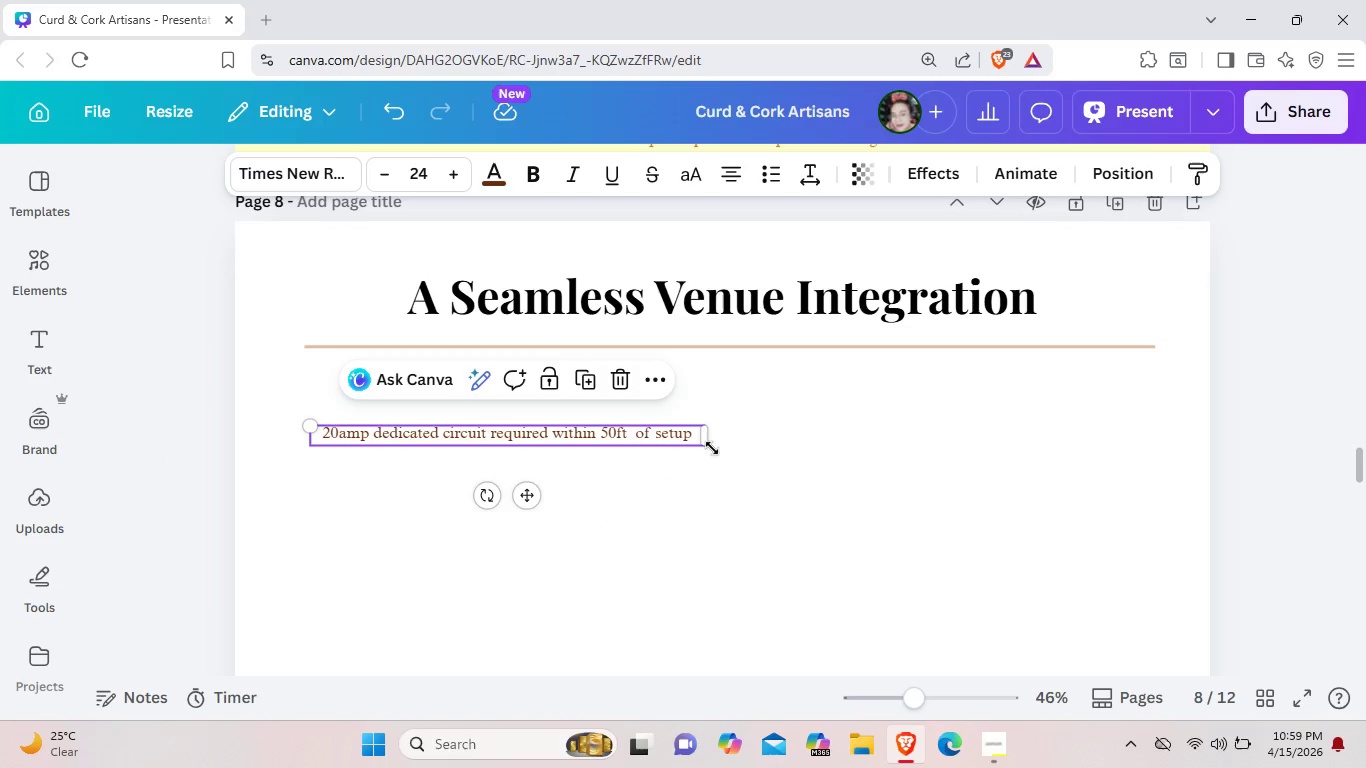 
left_click([782, 470])
 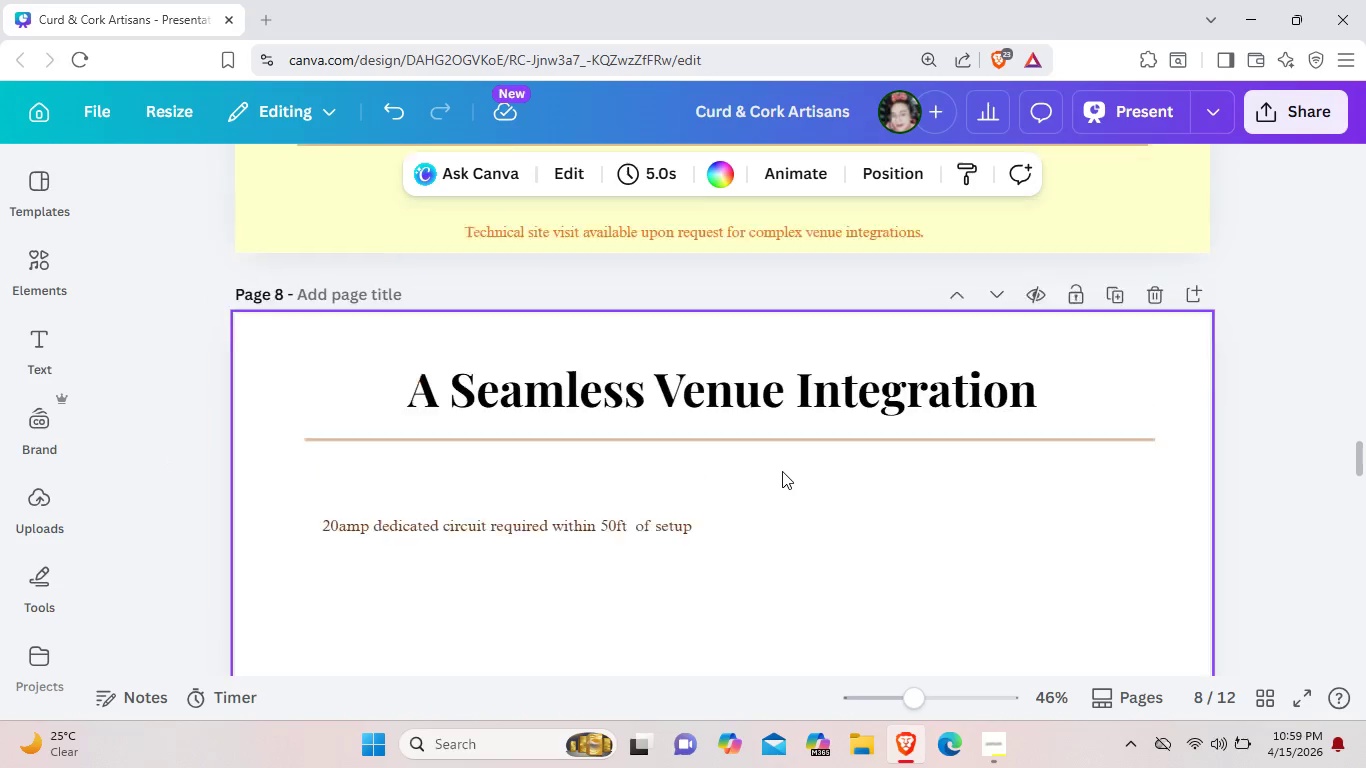 
scroll: coordinate [743, 450], scroll_direction: up, amount: 4.0
 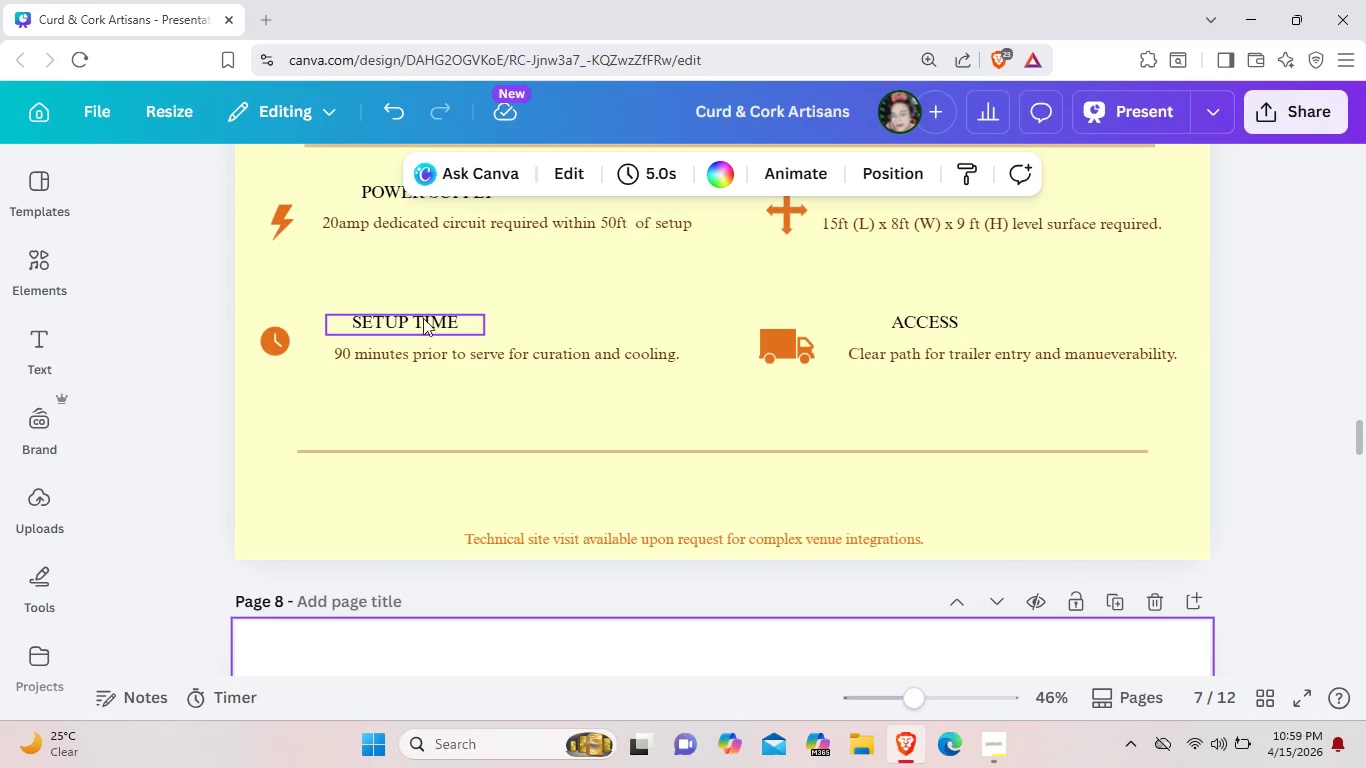 
left_click_drag(start_coordinate=[428, 322], to_coordinate=[415, 312])
 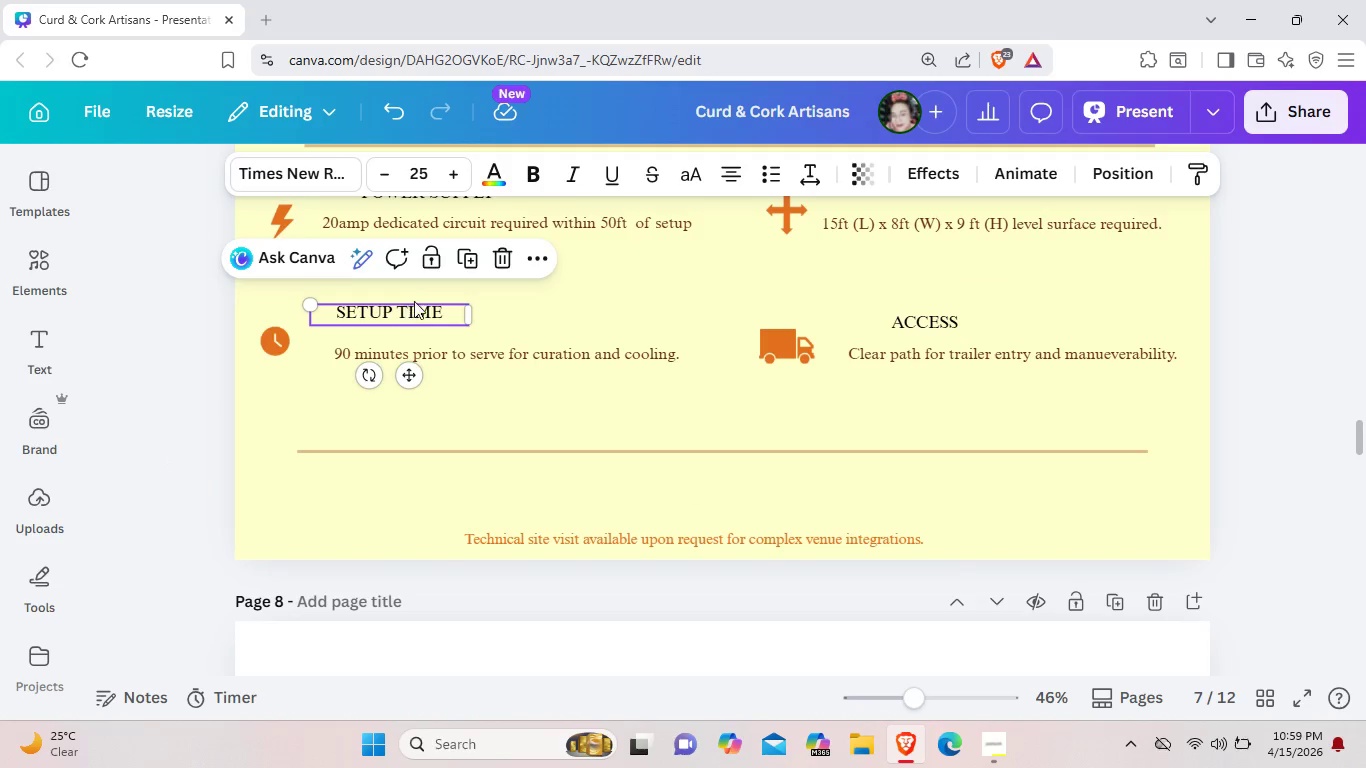 
key(Control+ControlLeft)
 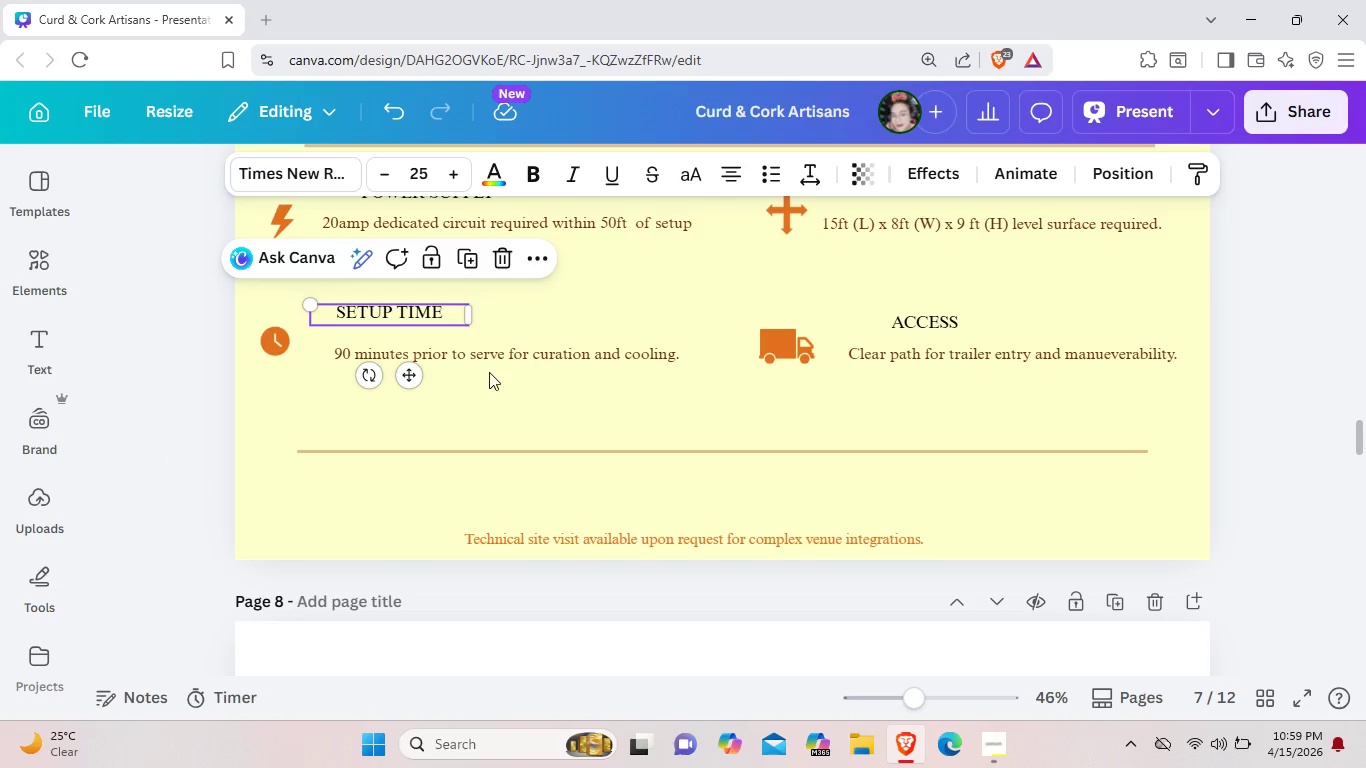 
key(Control+C)
 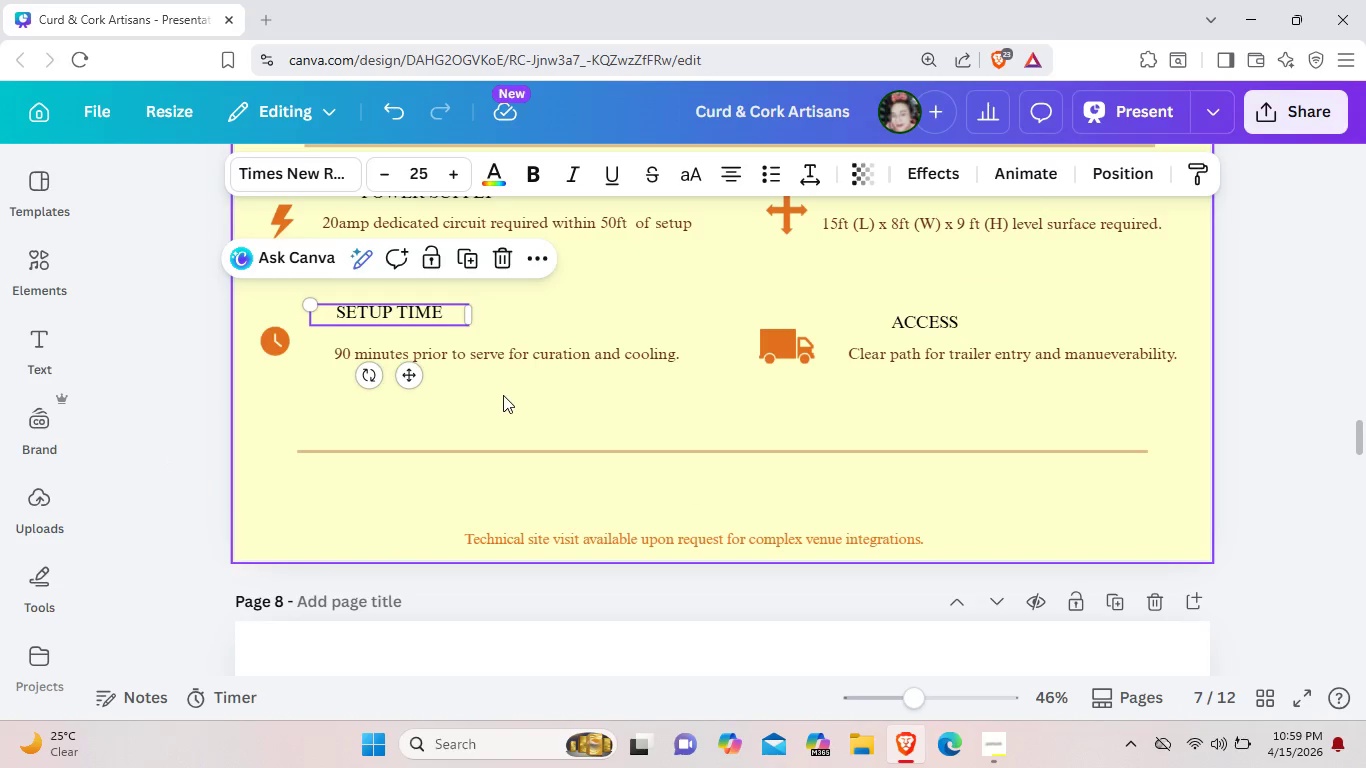 
scroll: coordinate [404, 509], scroll_direction: down, amount: 4.0
 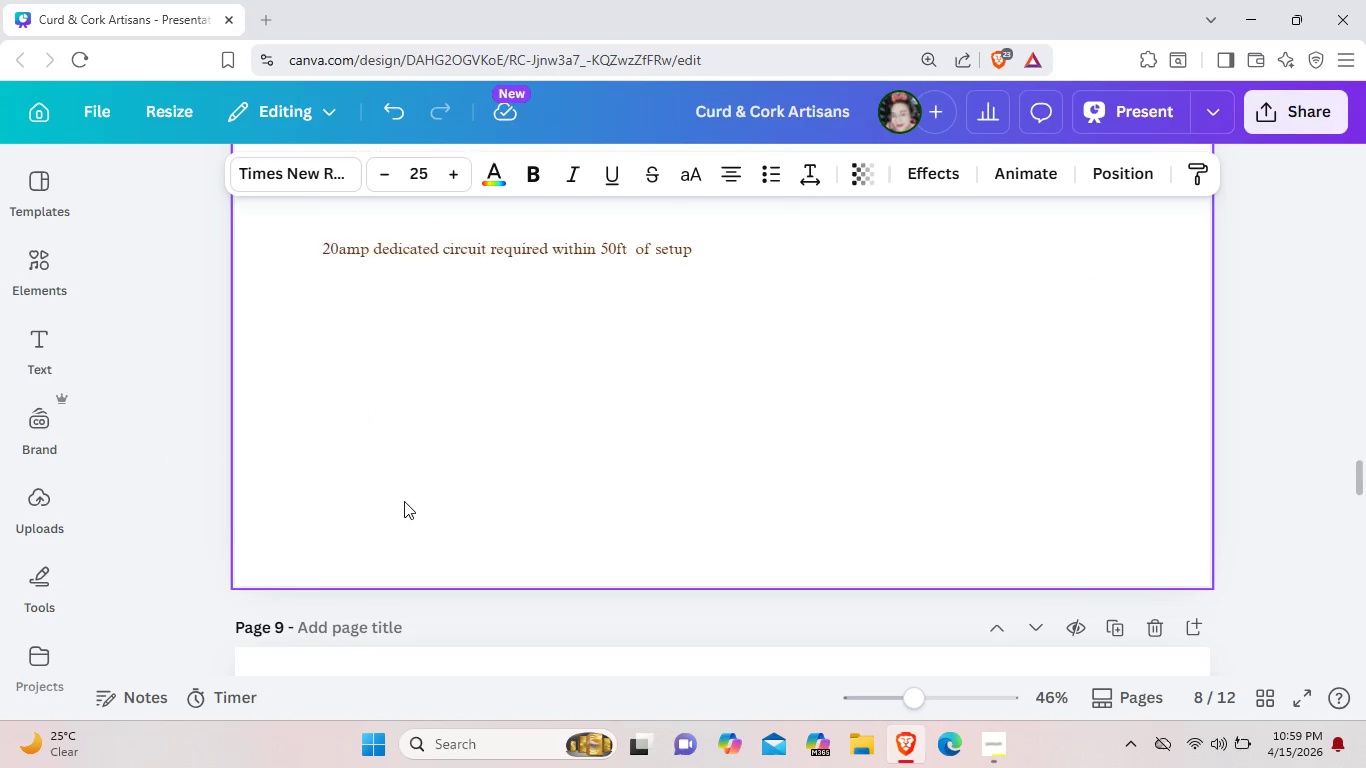 
scroll: coordinate [404, 501], scroll_direction: up, amount: 1.0
 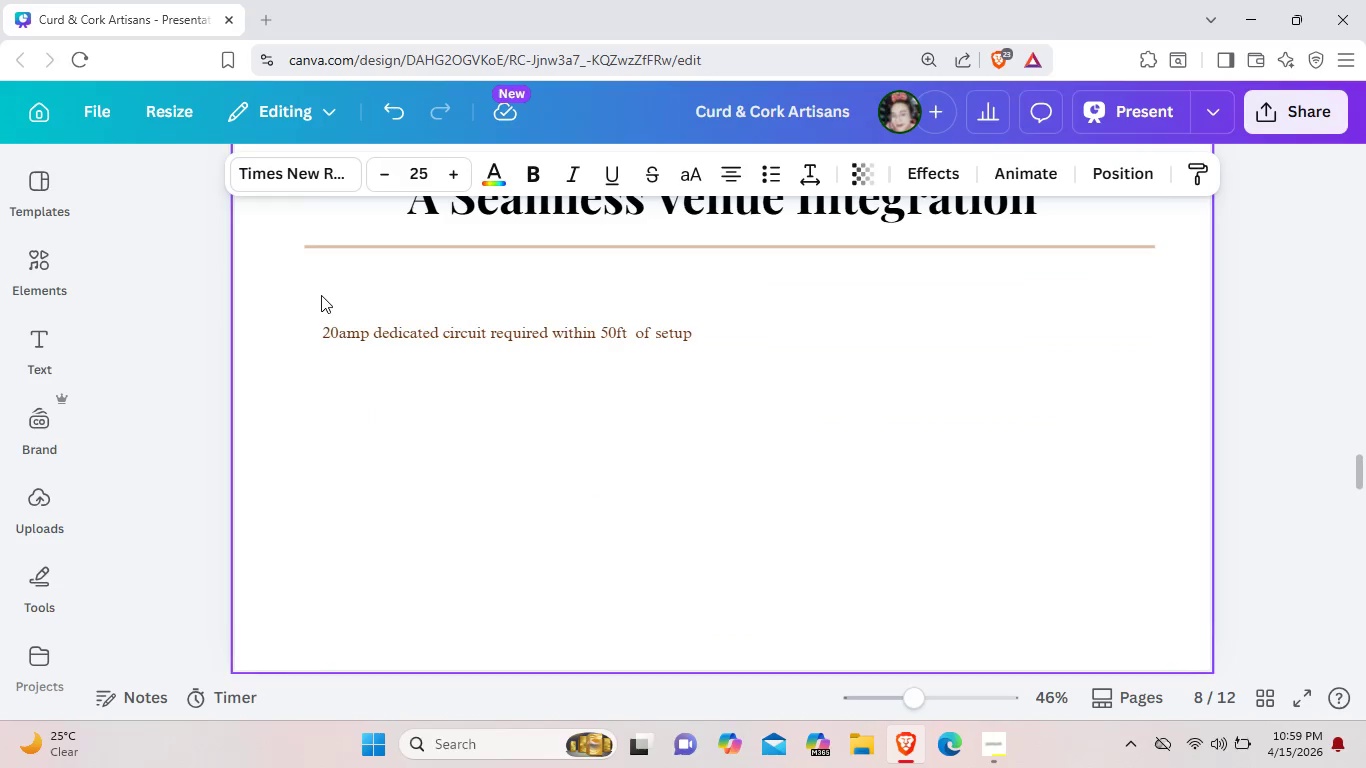 
key(Control+ControlLeft)
 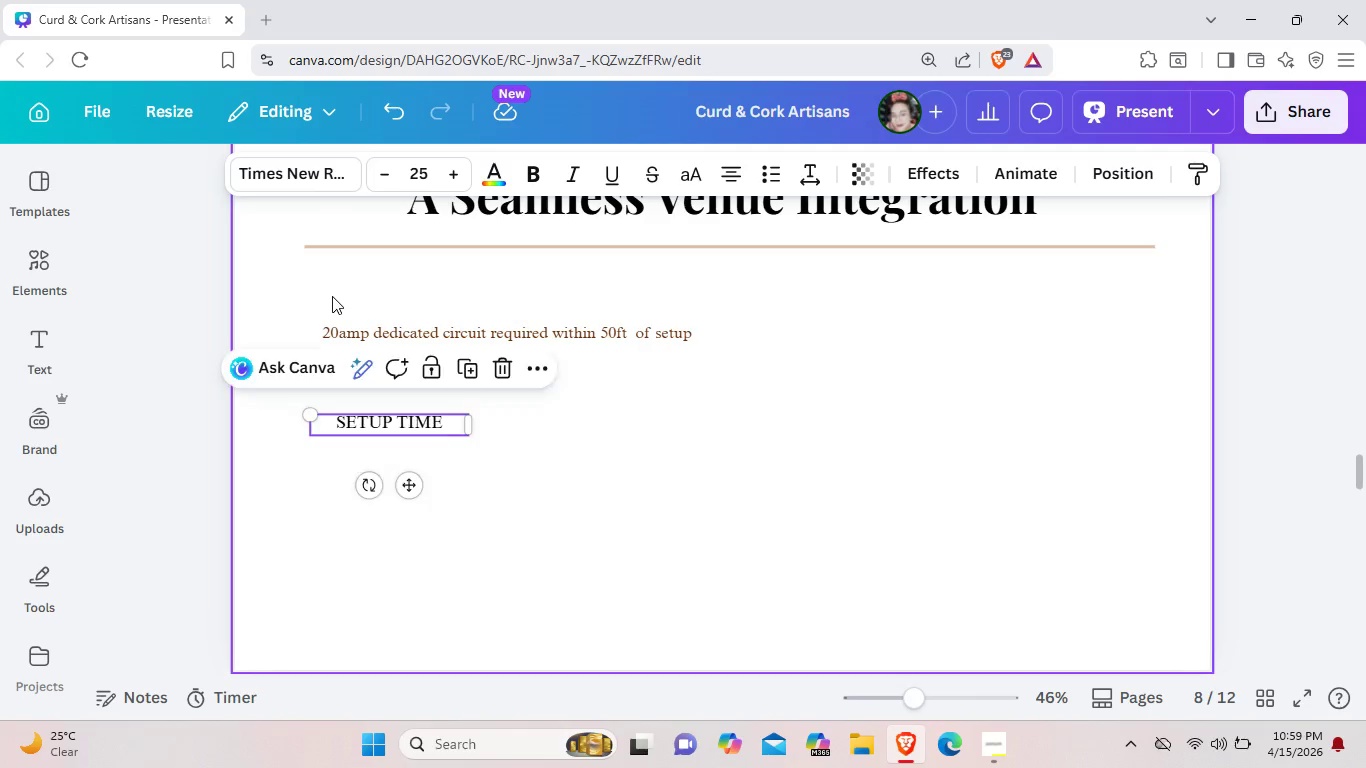 
key(Control+V)
 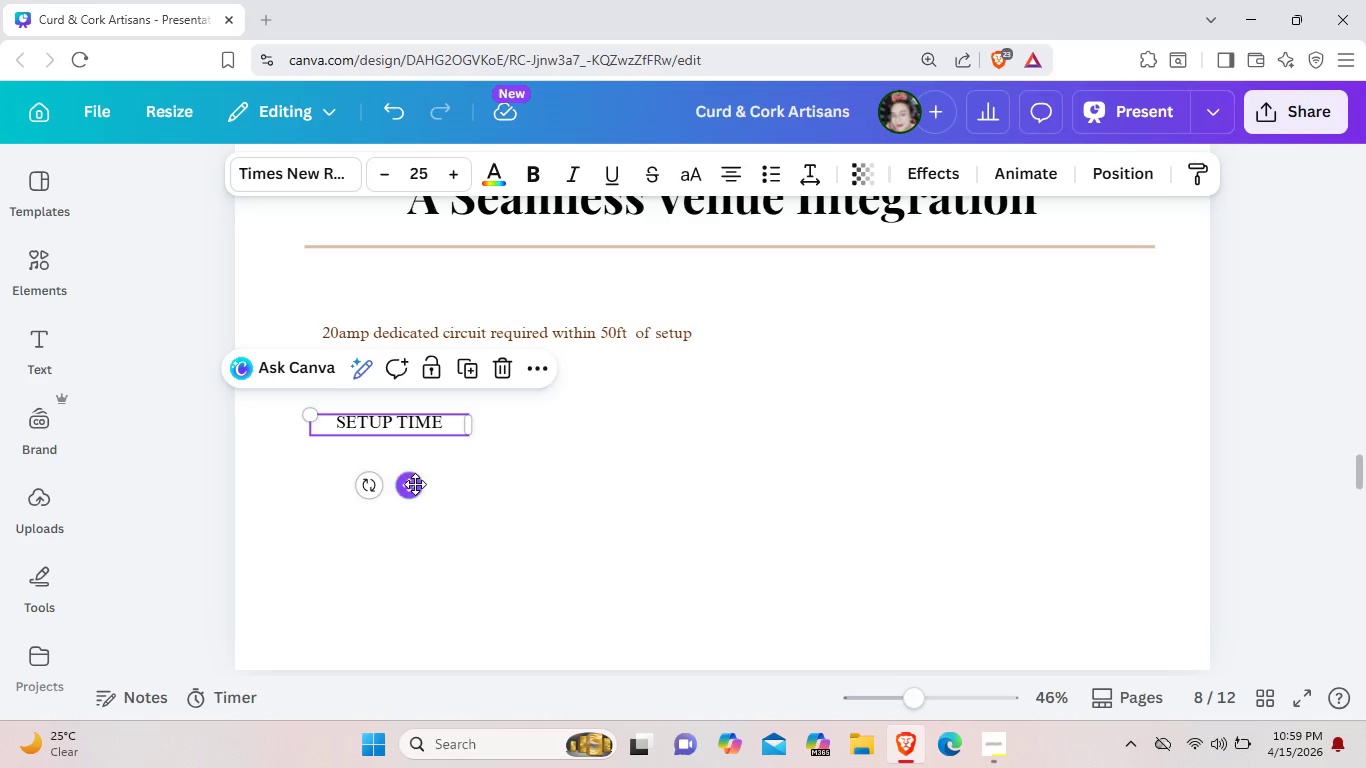 
left_click_drag(start_coordinate=[415, 484], to_coordinate=[410, 357])
 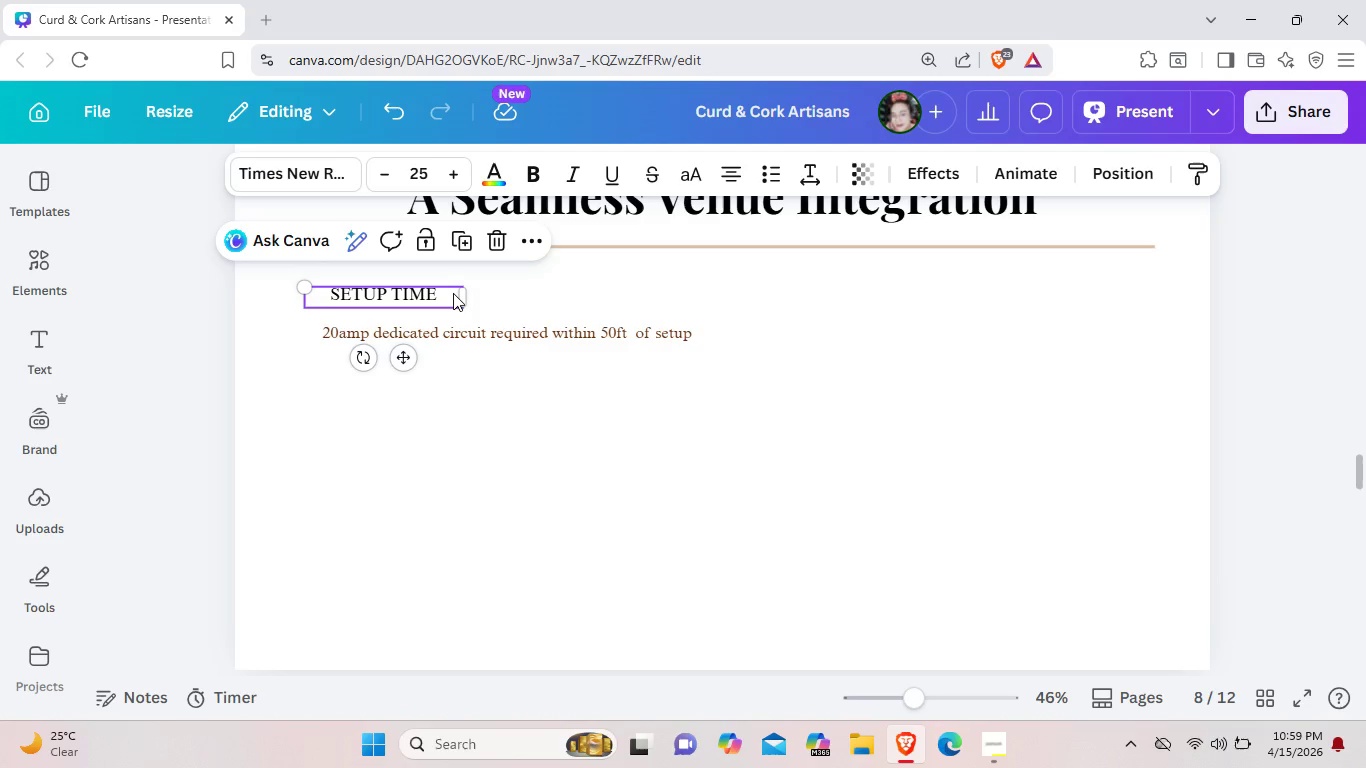 
left_click([450, 294])
 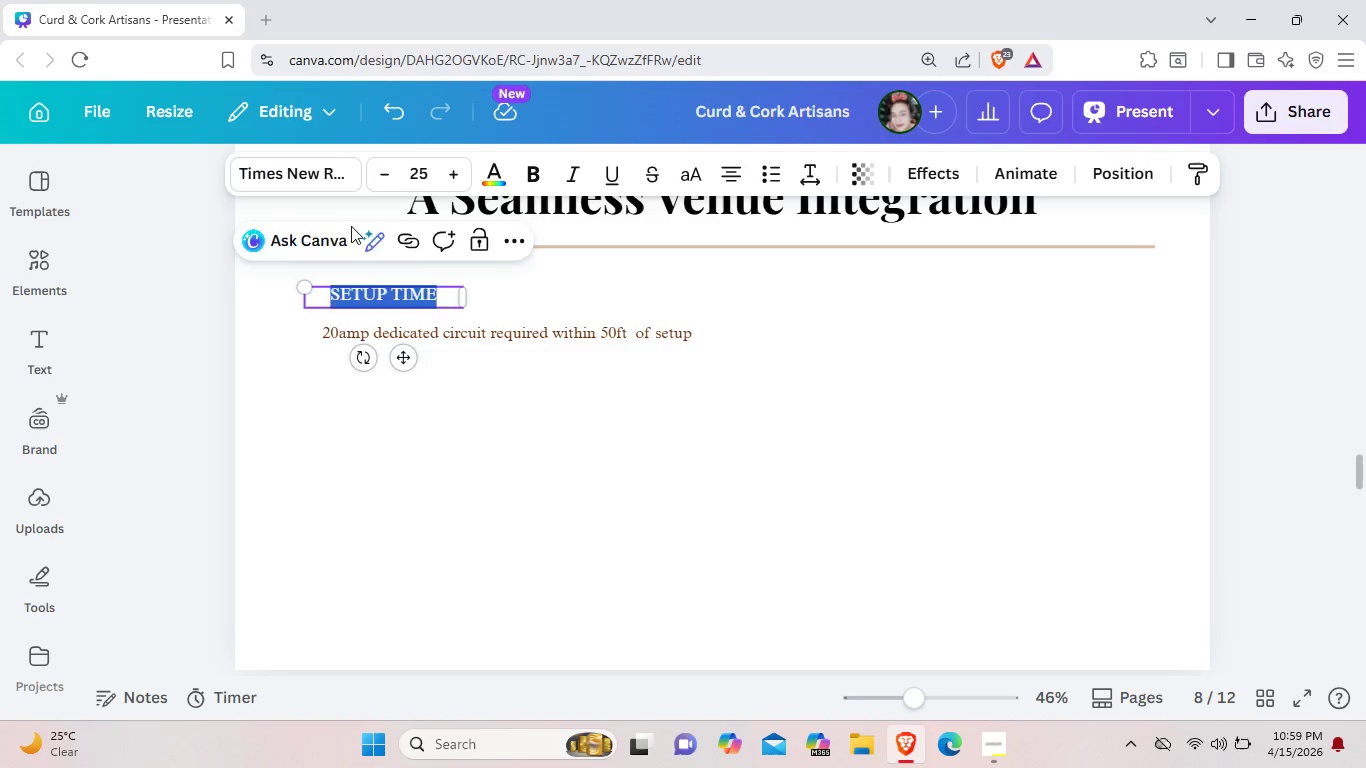 
key(Backspace)
type(ELEVATED AESTHETIC)
 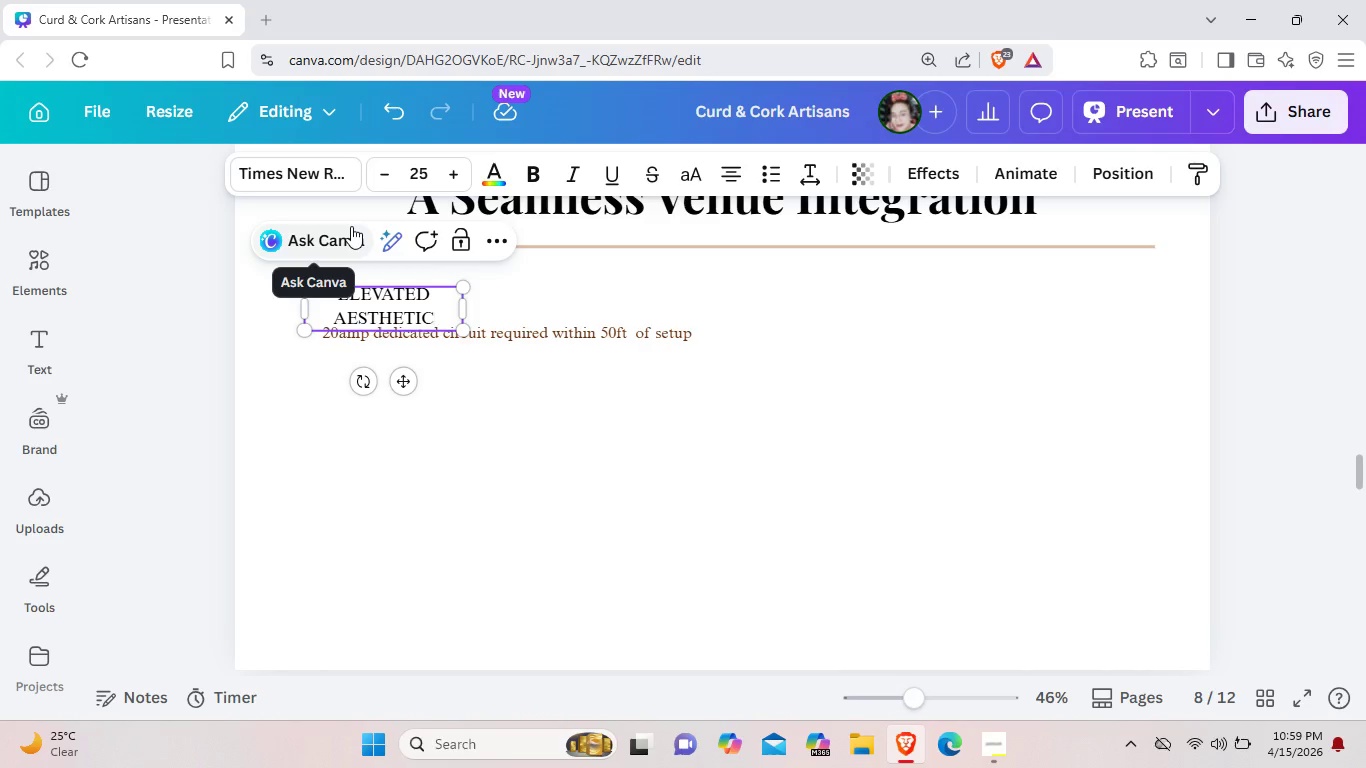 
left_click([719, 585])
 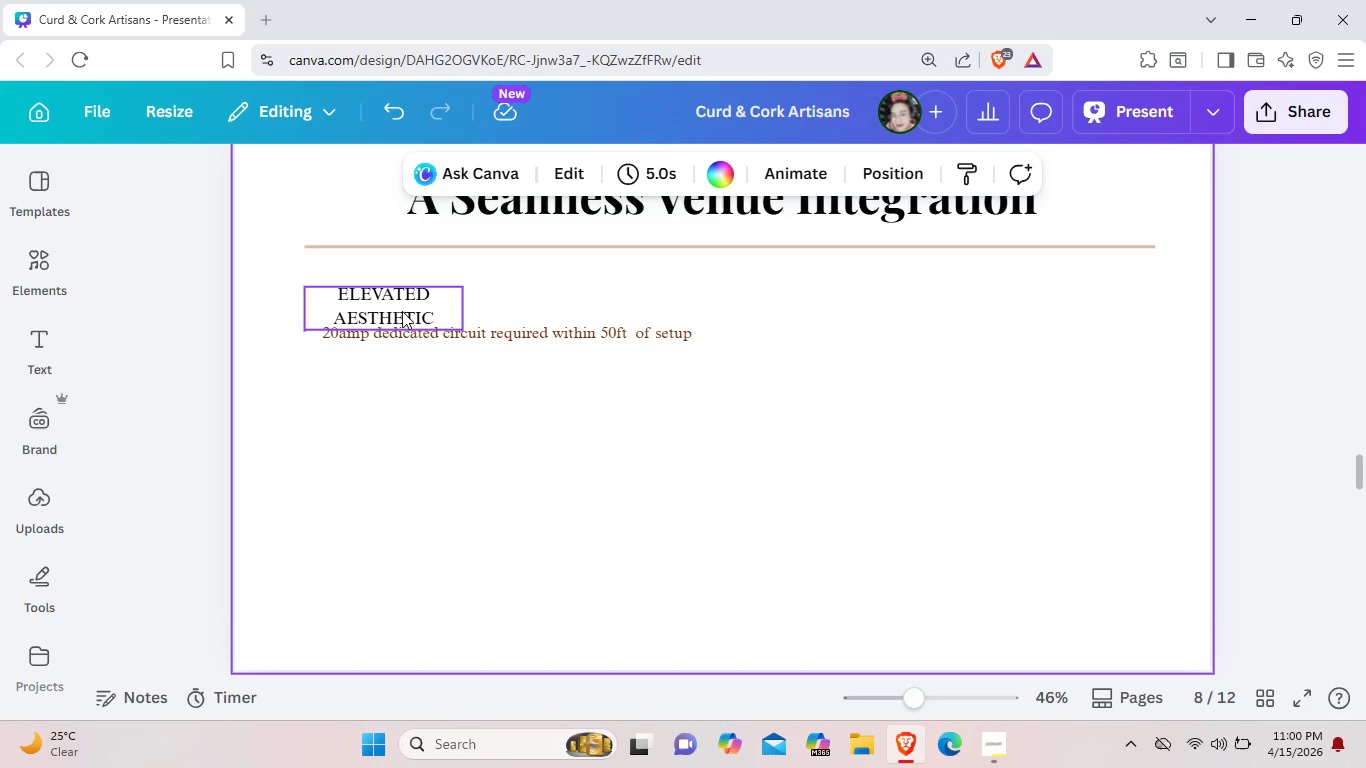 
left_click([402, 311])
 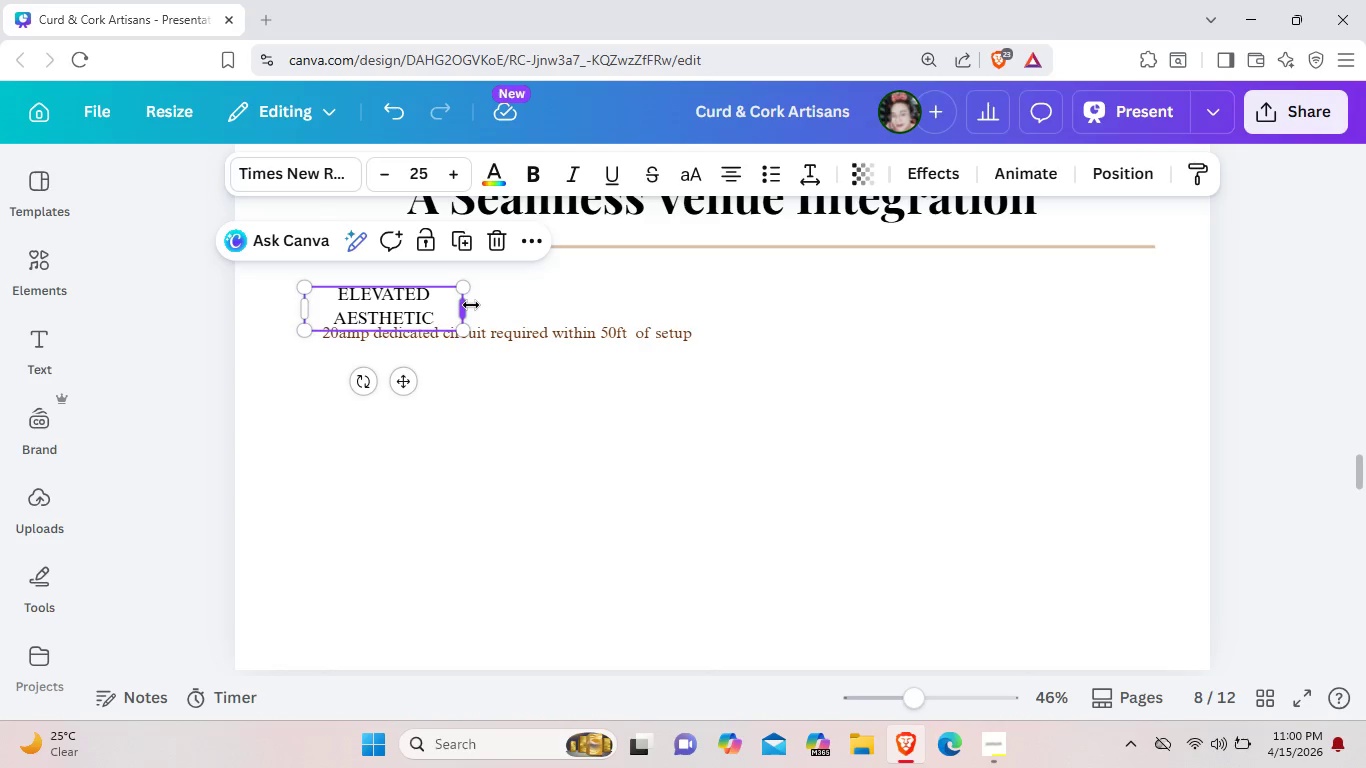 
left_click_drag(start_coordinate=[471, 305], to_coordinate=[538, 304])
 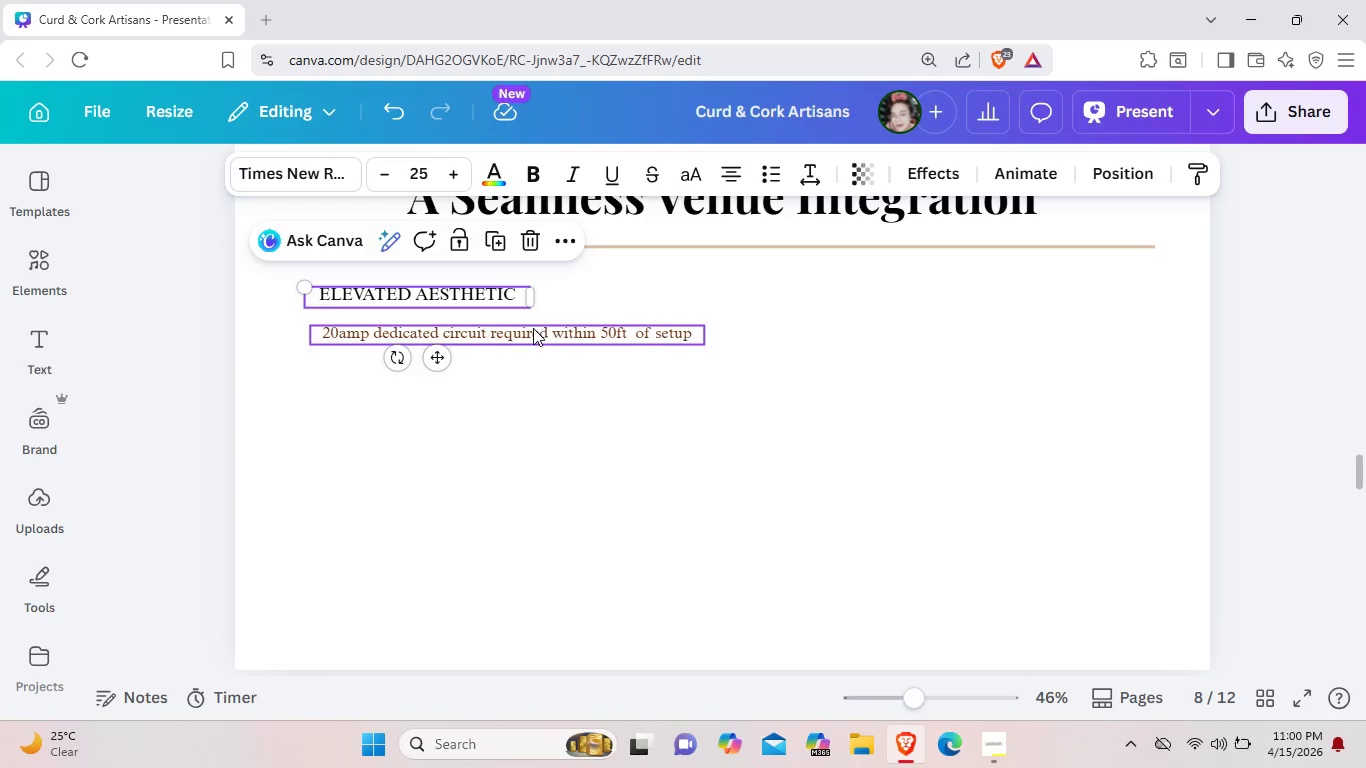 
left_click_drag(start_coordinate=[533, 328], to_coordinate=[524, 331])
 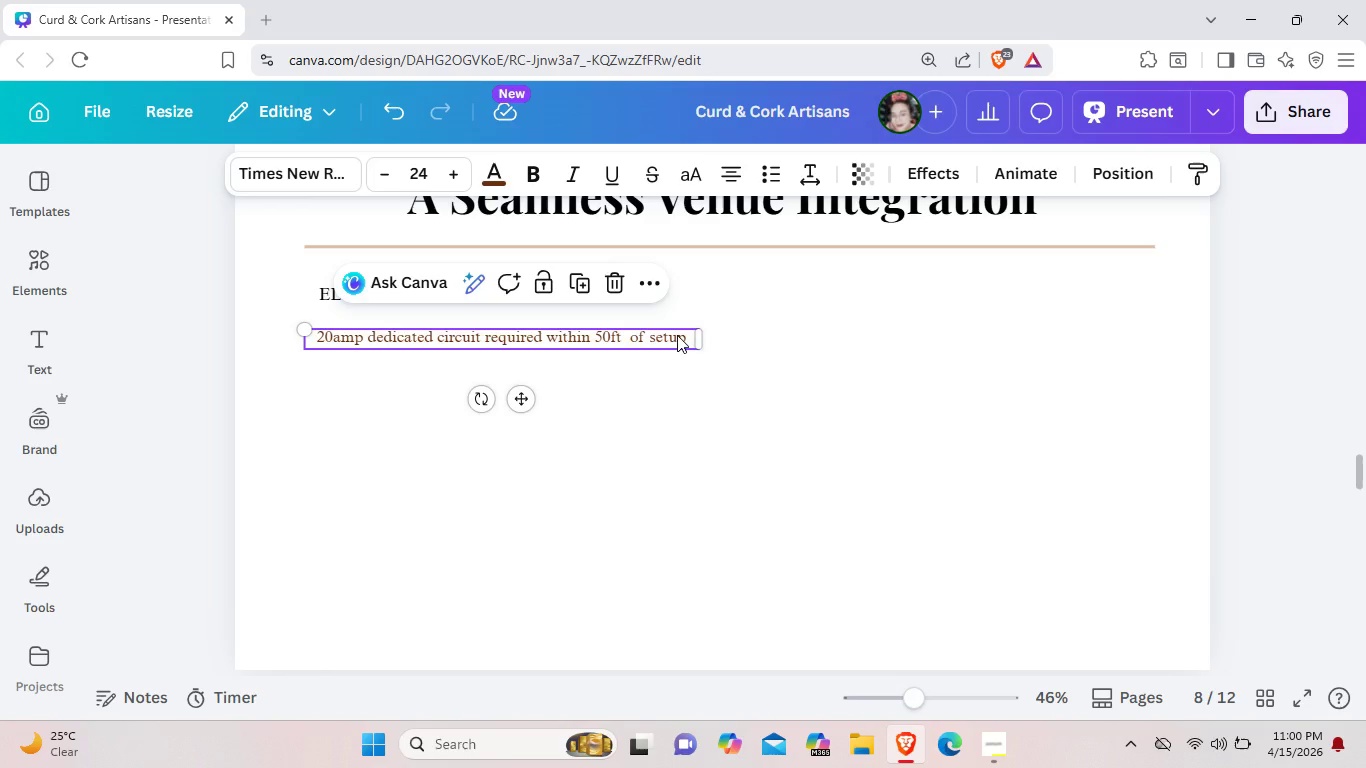 
left_click([677, 335])
 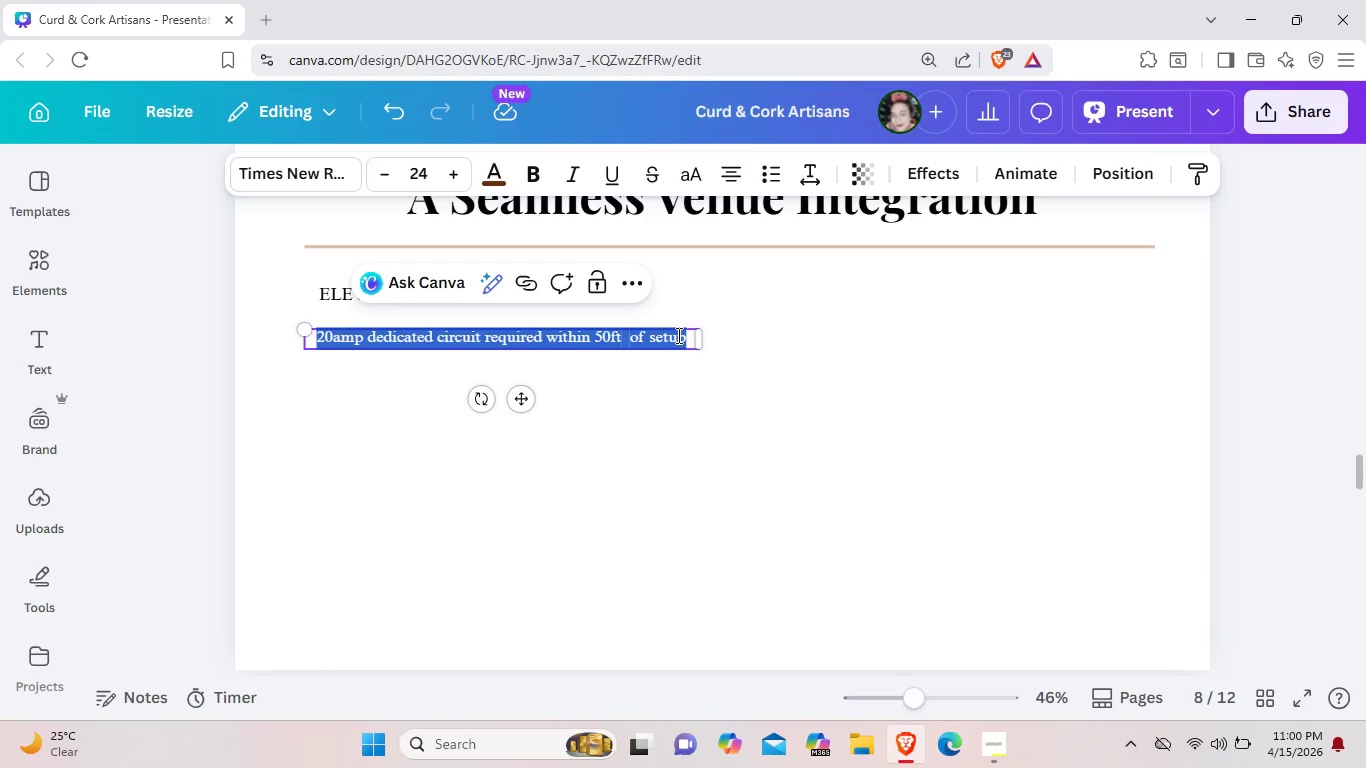 
key(Backspace)
type(A s)
key(Backspace)
type(restored vintage trailer thst com)
key(Backspace)
key(Backspace)
key(Backspace)
key(Backspace)
key(Backspace)
 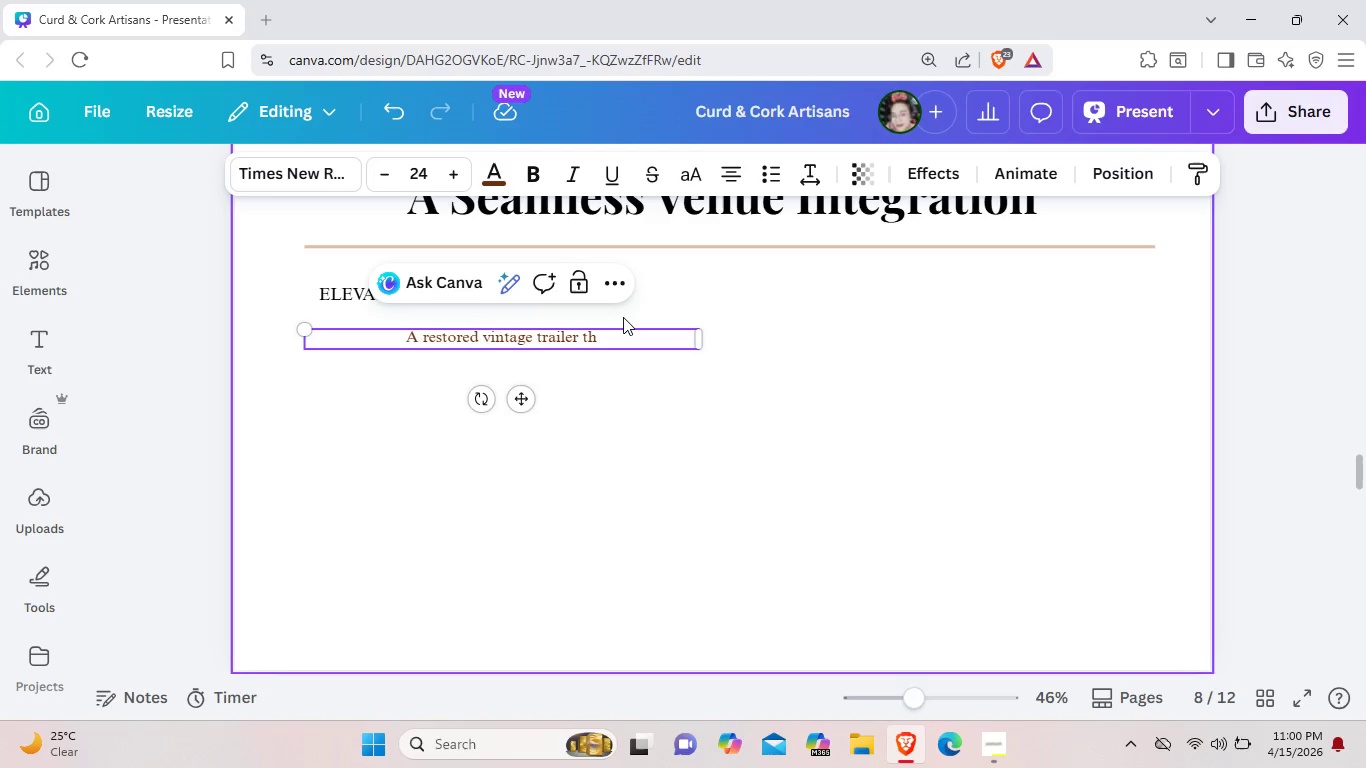 
key(Backspace)
type(at complement)
 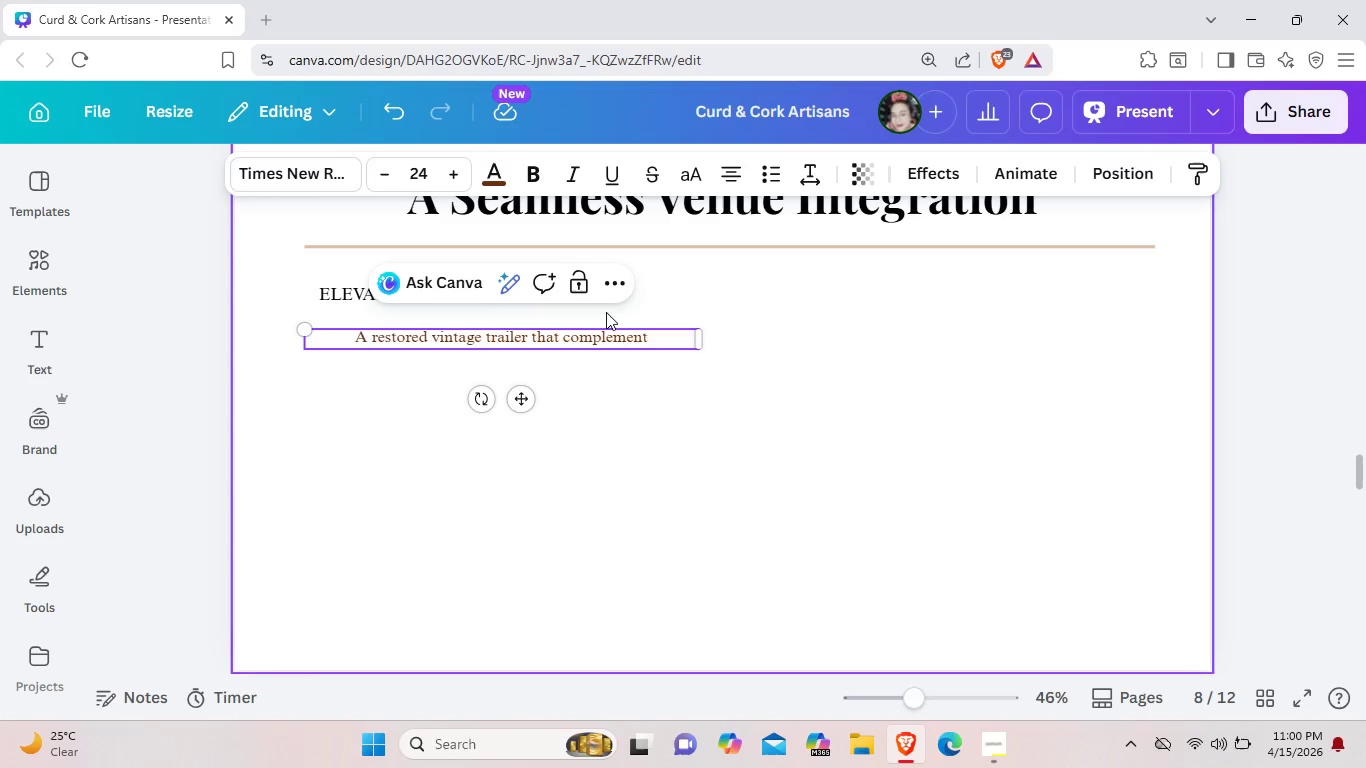 
key(D)
 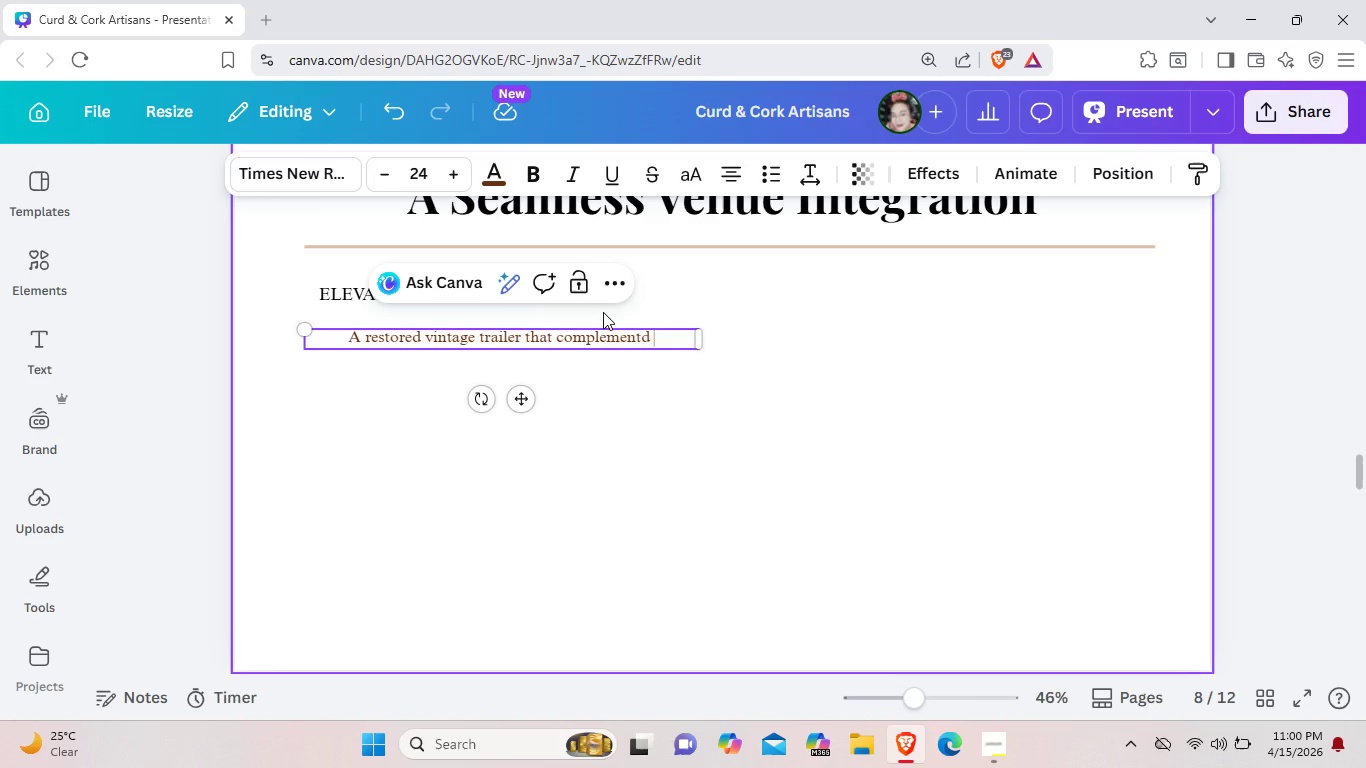 
key(Space)
 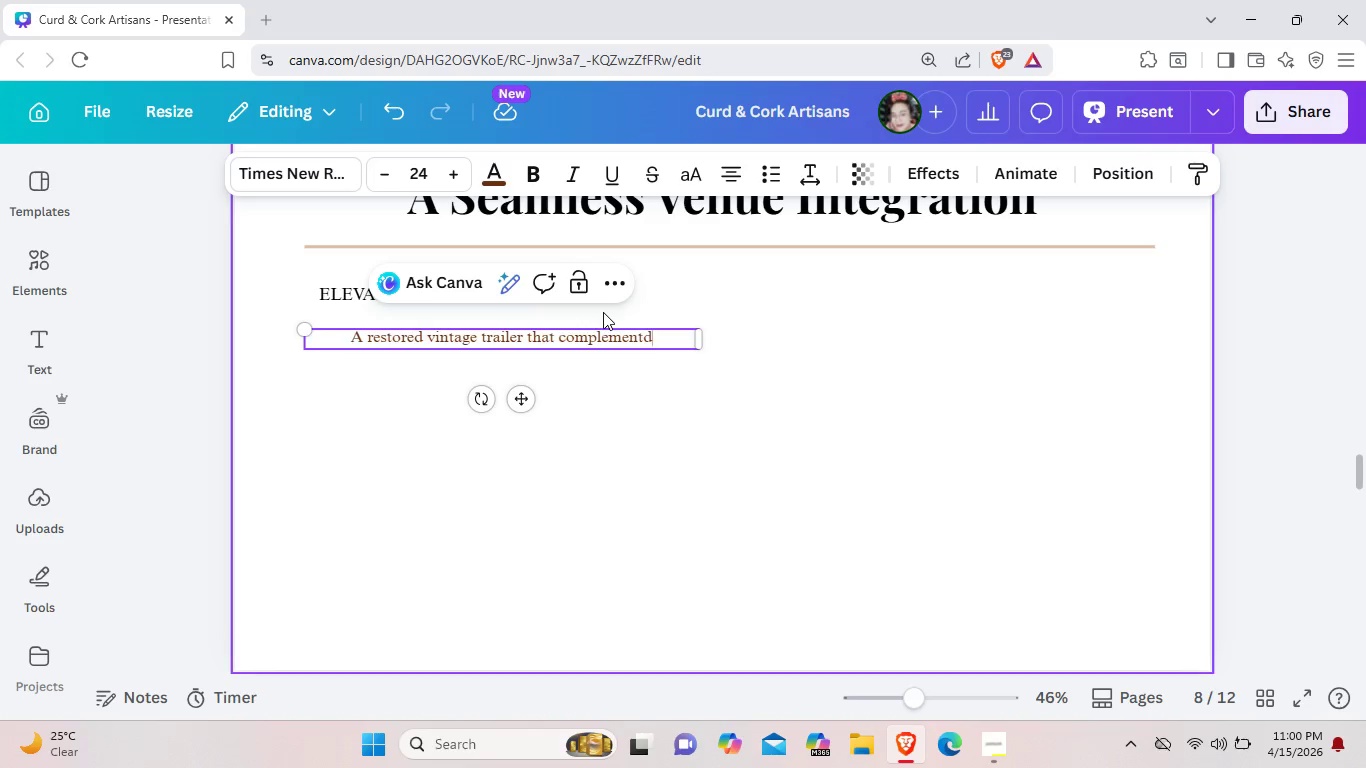 
key(Backspace)
 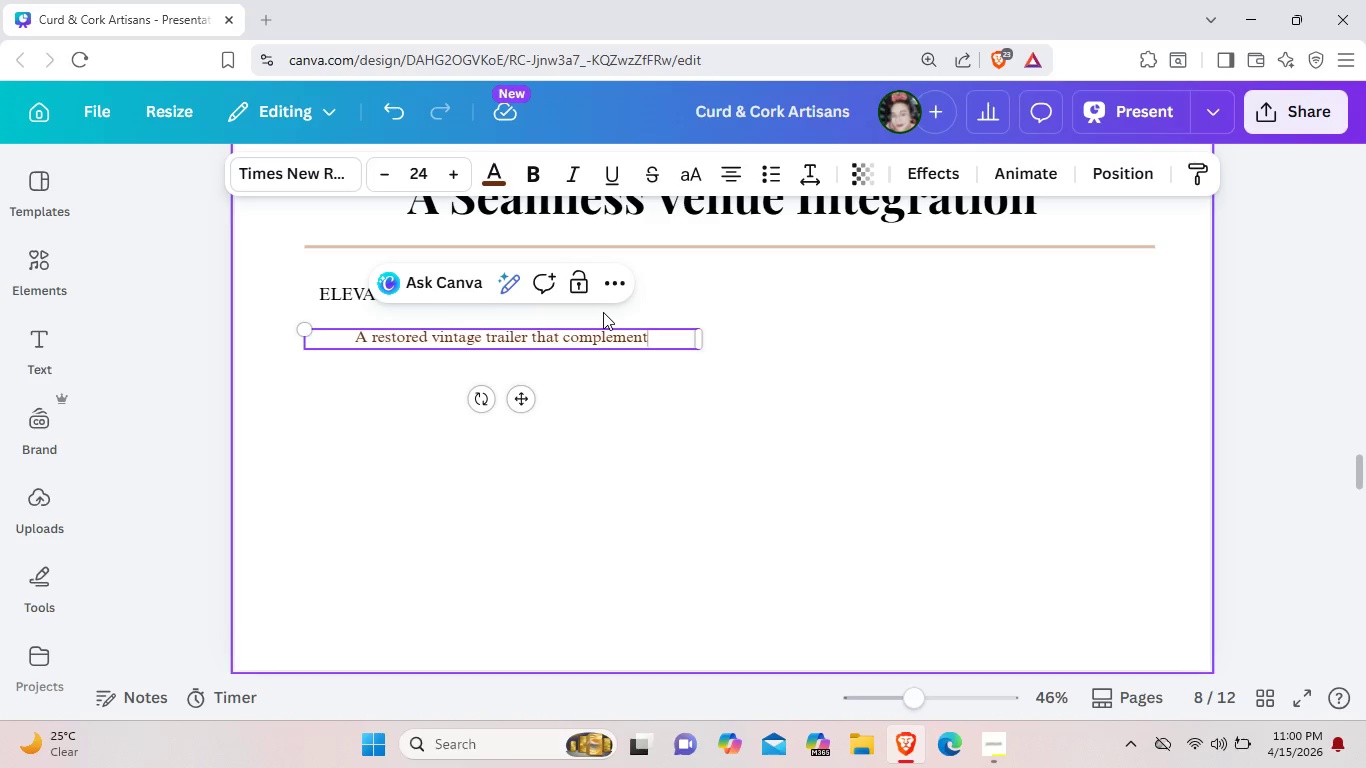 
key(Backspace)
 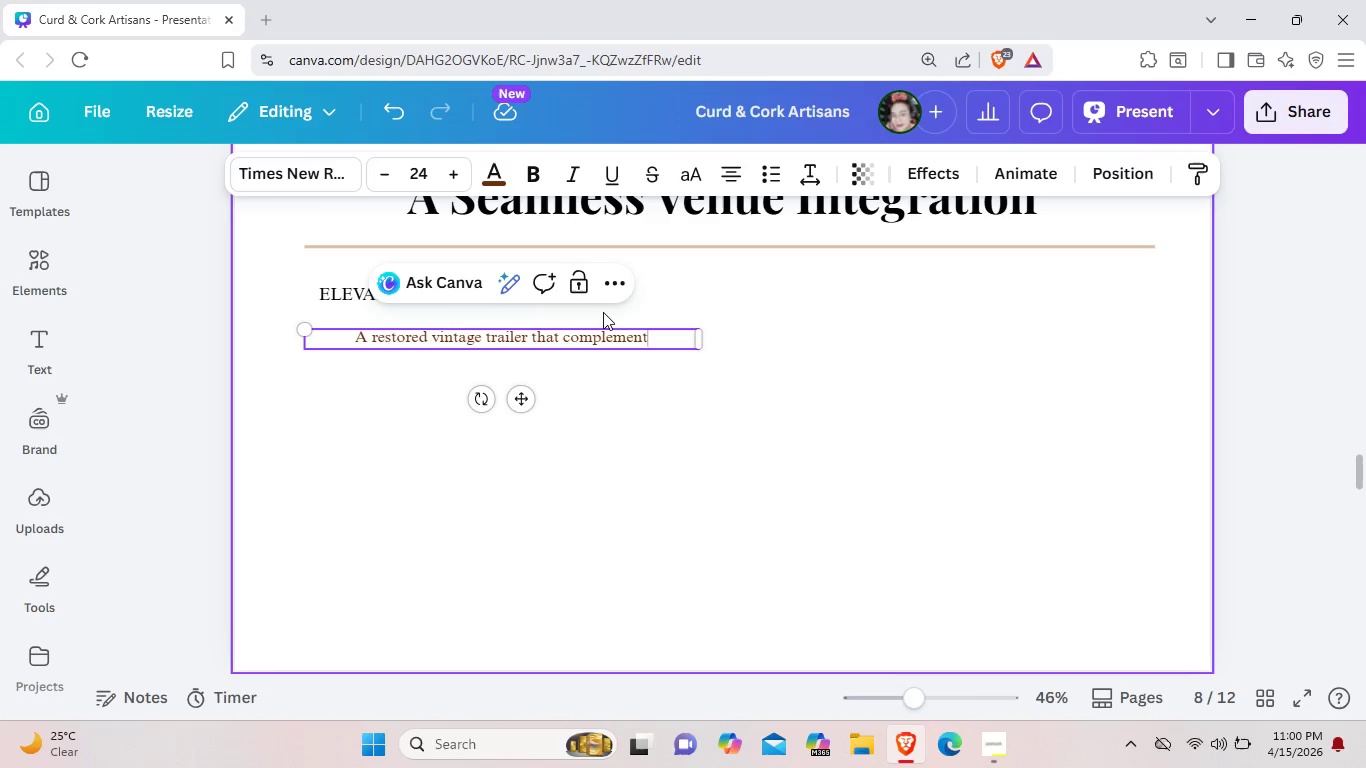 
key(S)
 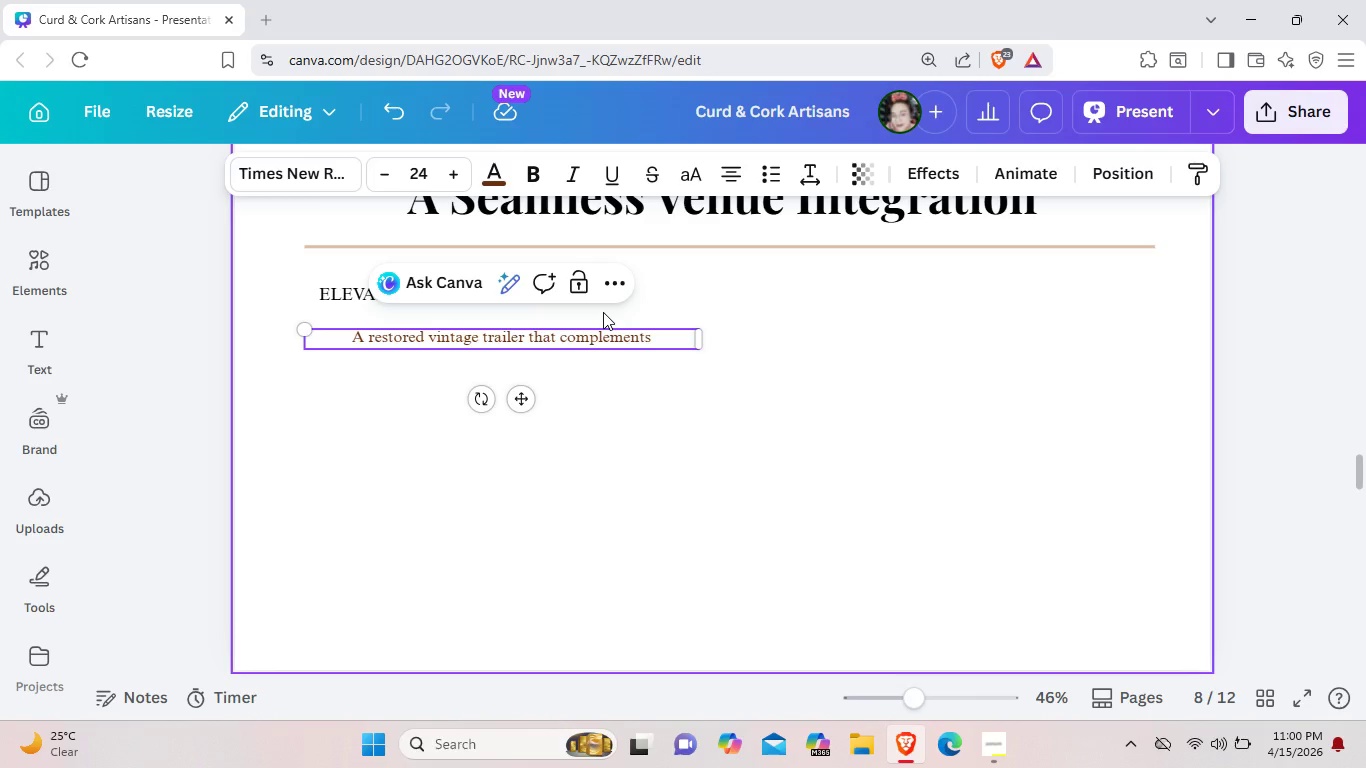 
key(Space)
 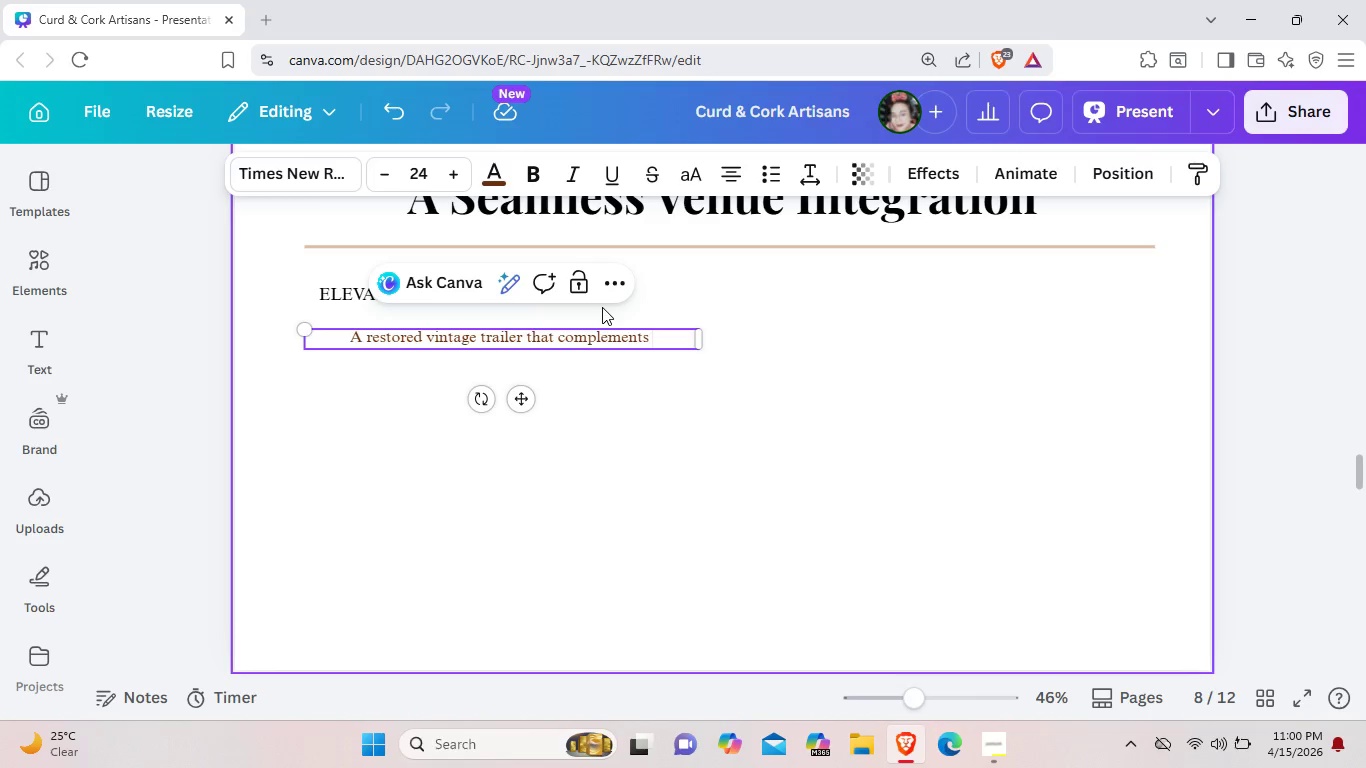 
wait(12.77)
 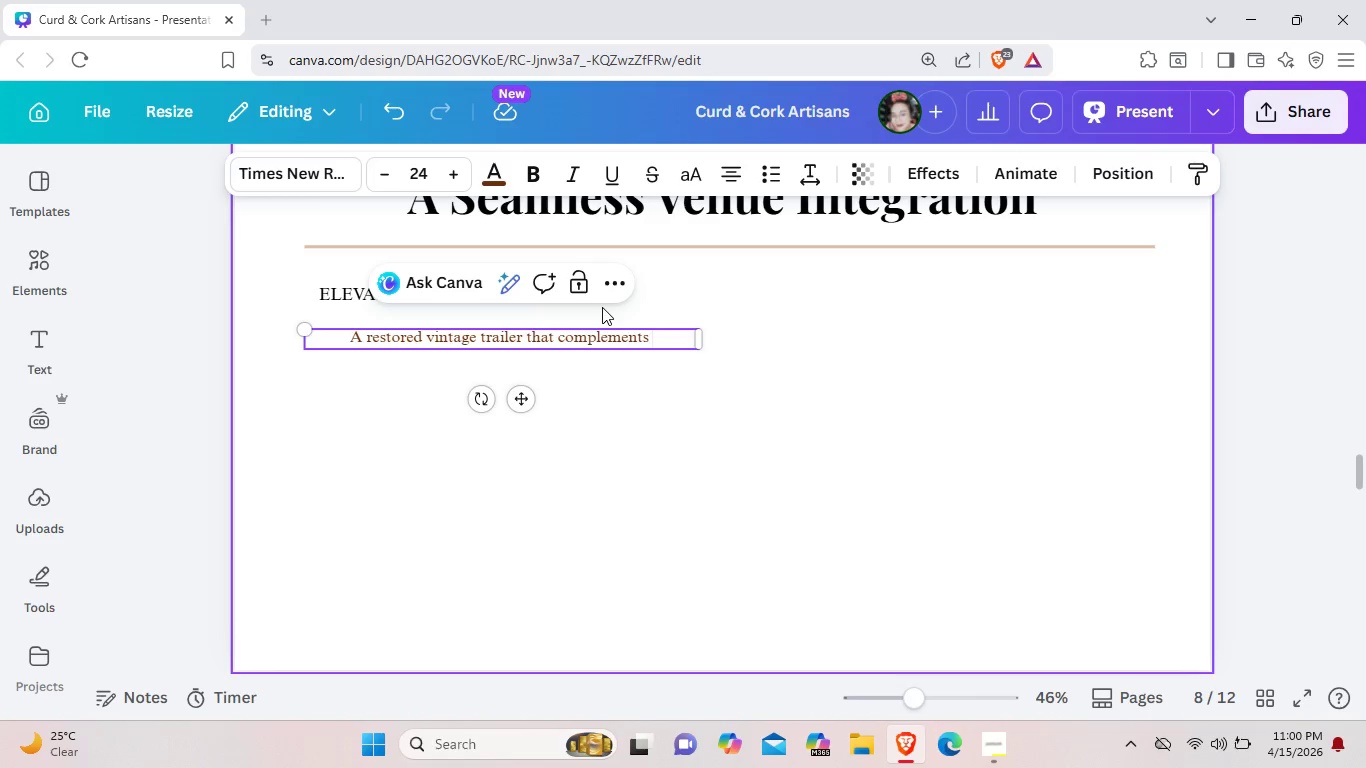 
type(upscale)
 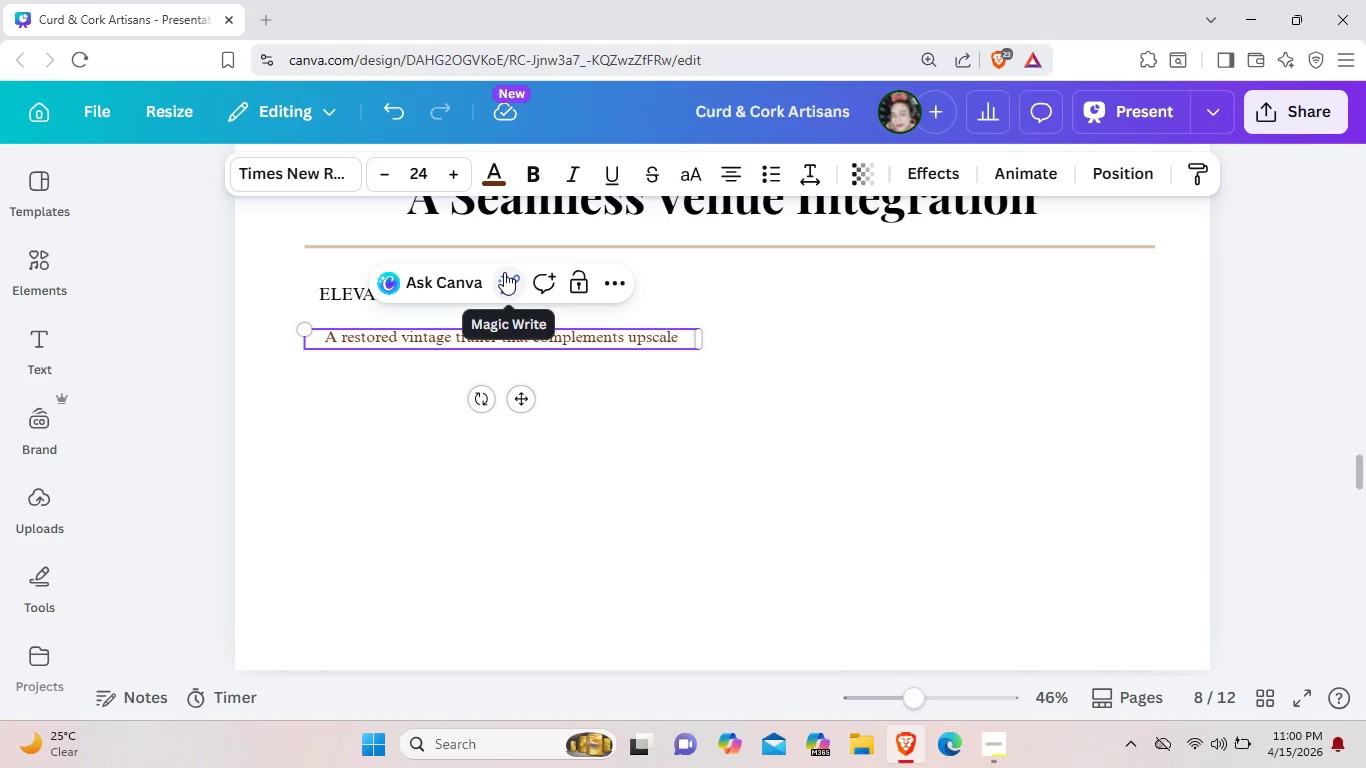 
type( and serves as  a distinc)
 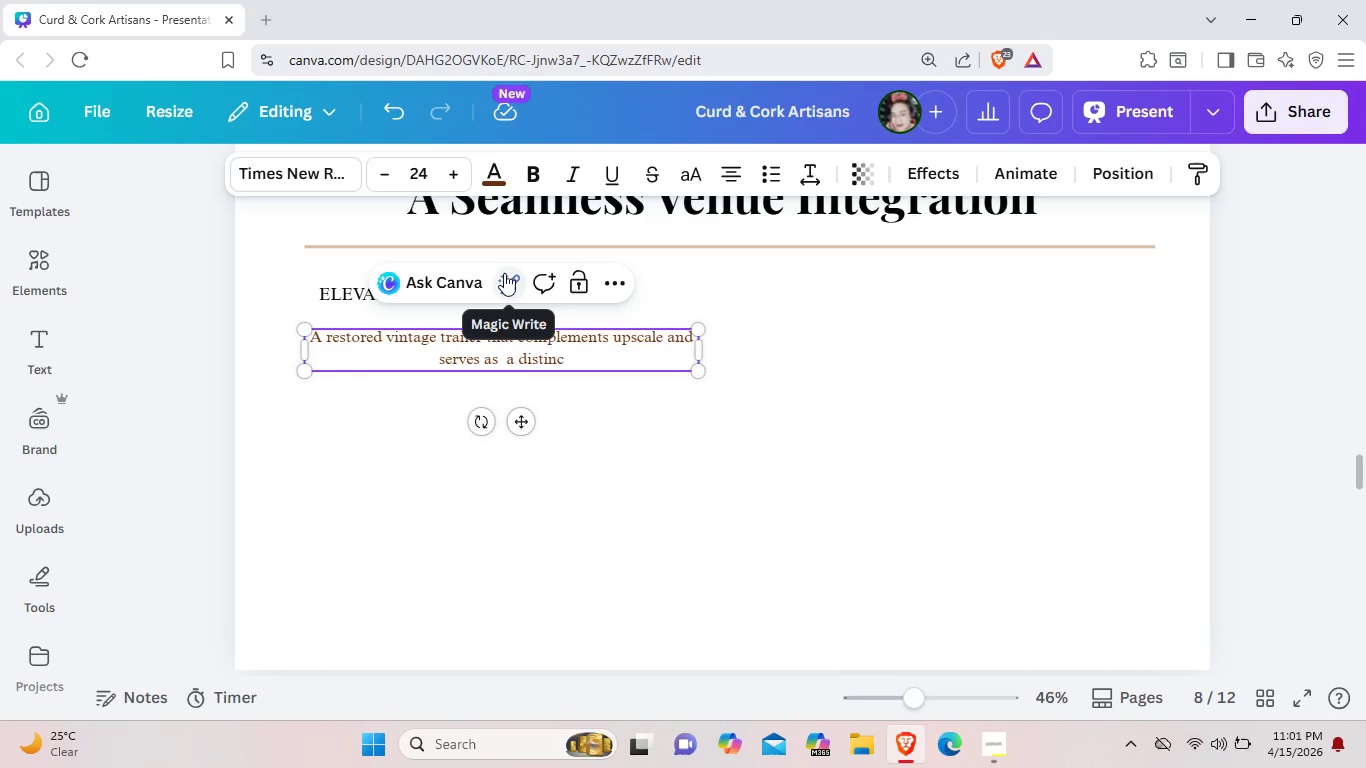 
wait(19.39)
 